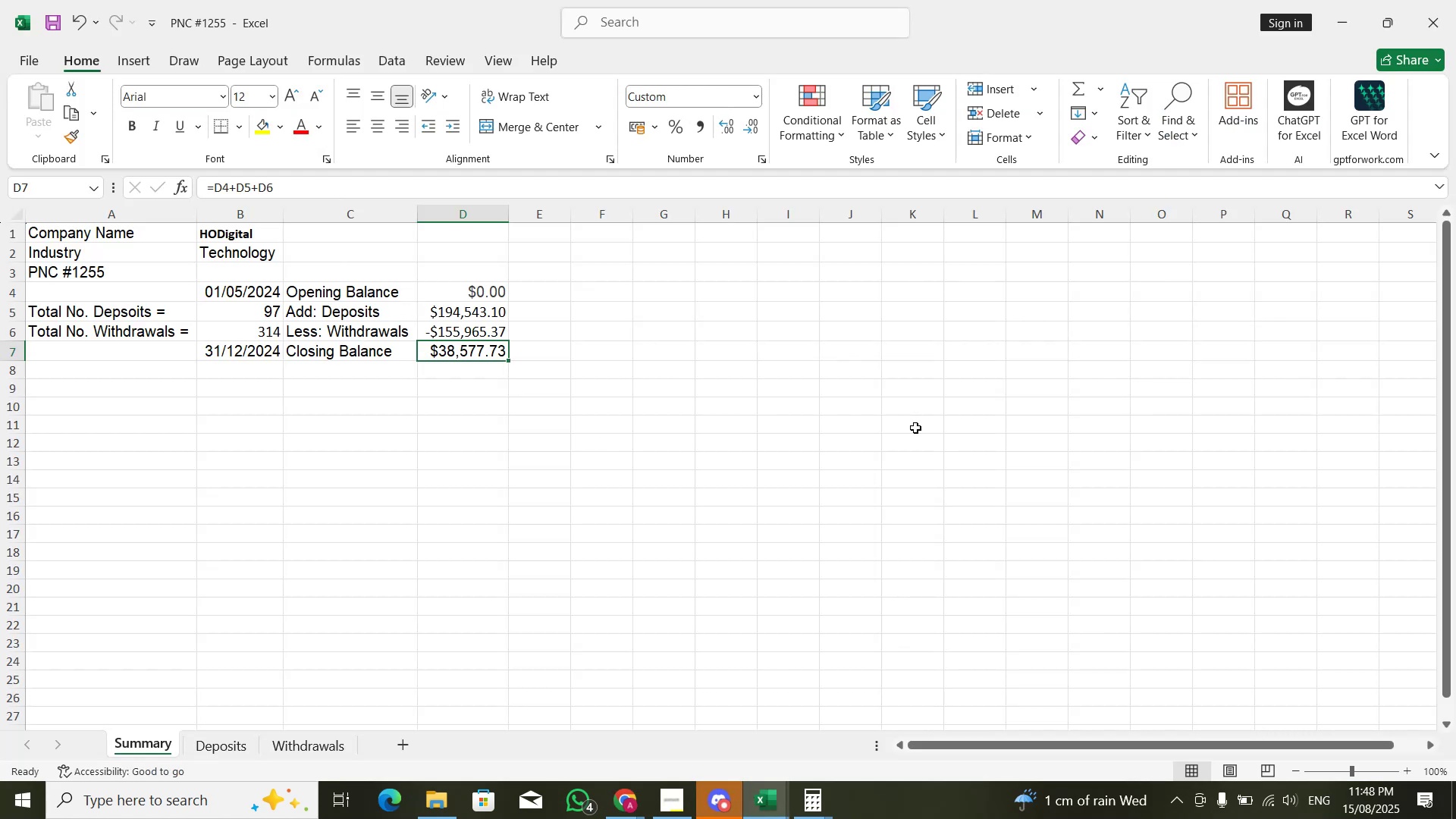 
key(Alt+Tab)
 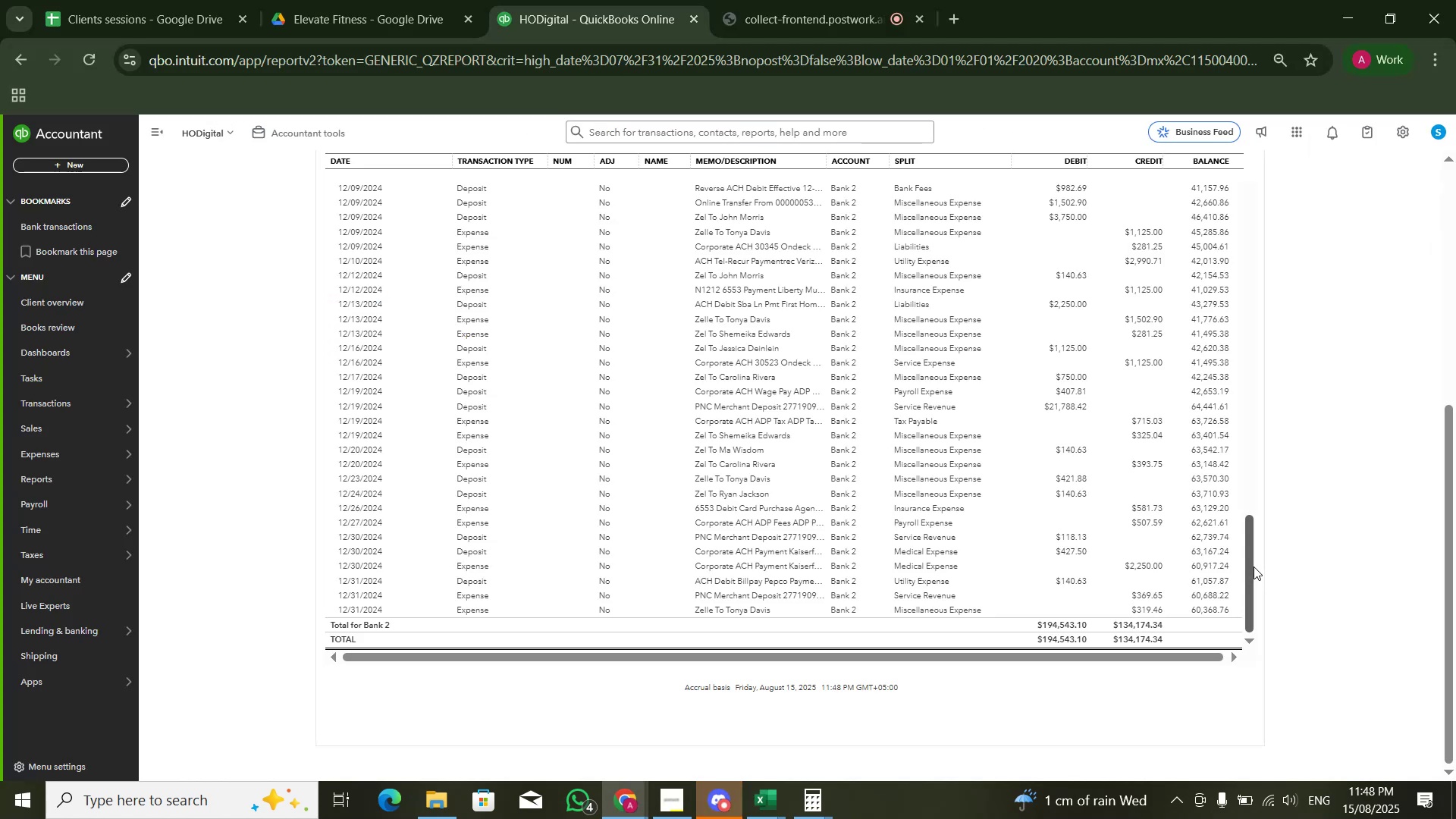 
left_click_drag(start_coordinate=[1254, 566], to_coordinate=[1244, 144])
 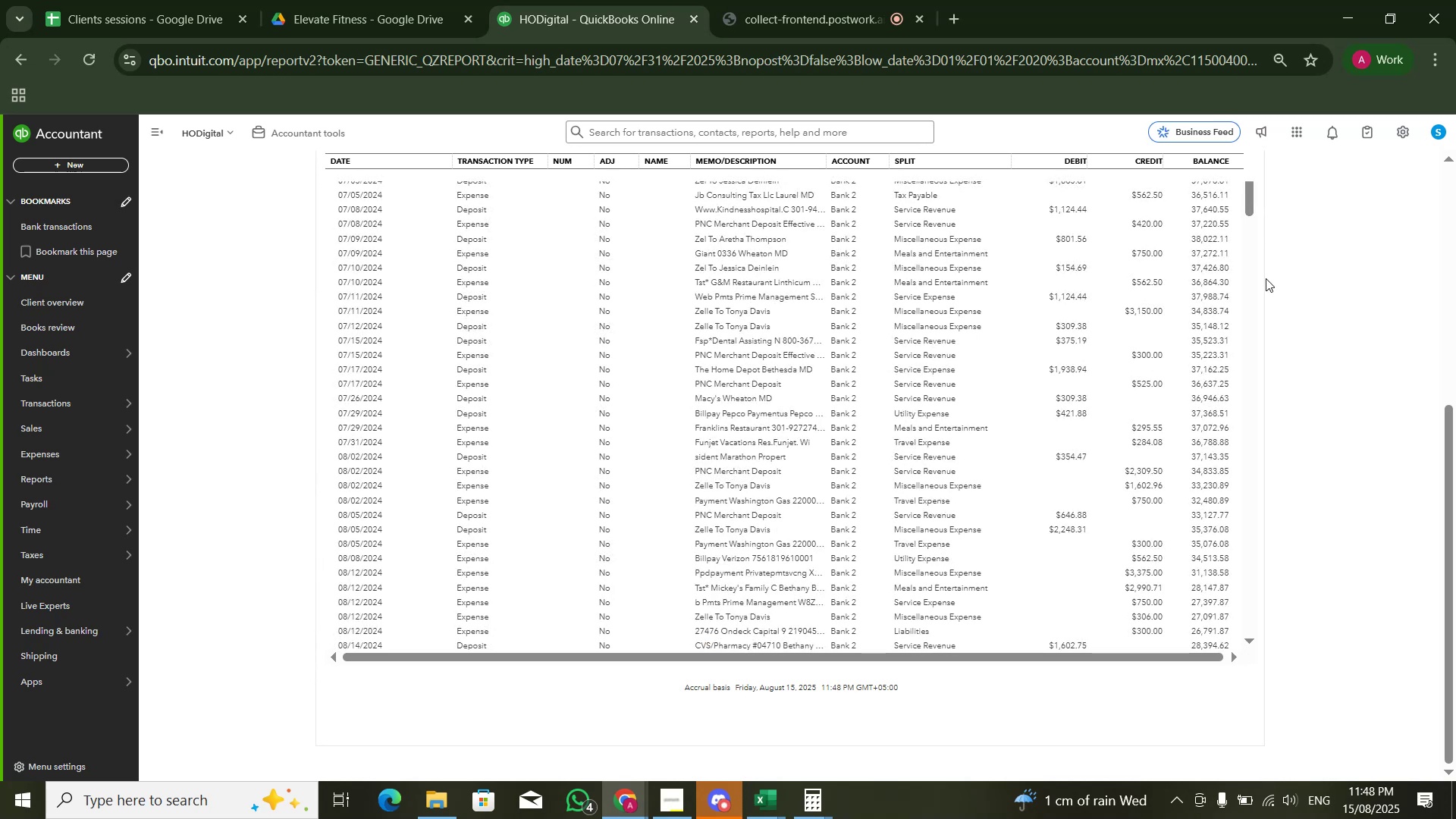 
scroll: coordinate [1266, 278], scroll_direction: up, amount: 4.0
 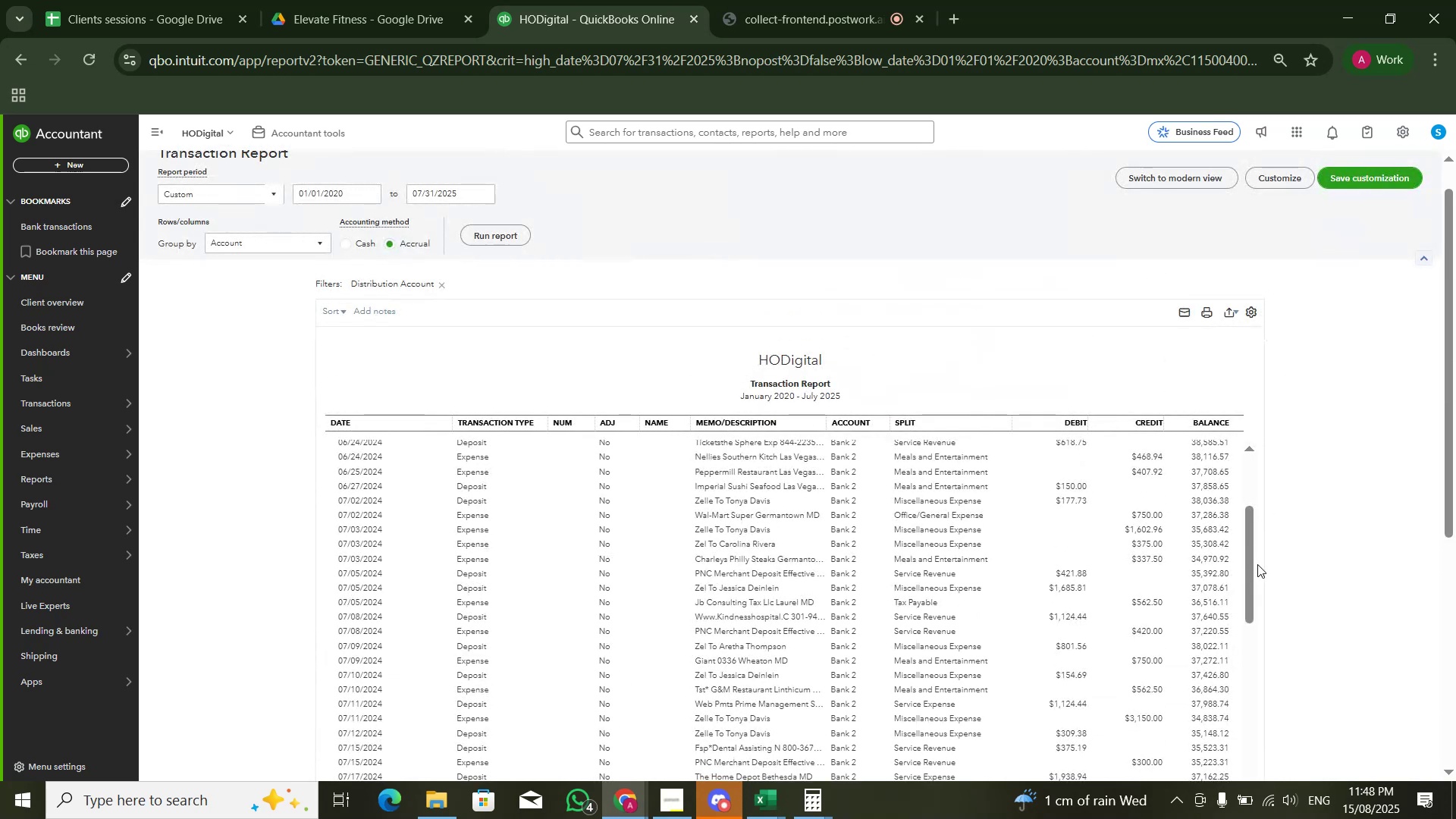 
left_click_drag(start_coordinate=[1247, 570], to_coordinate=[1246, 432])
 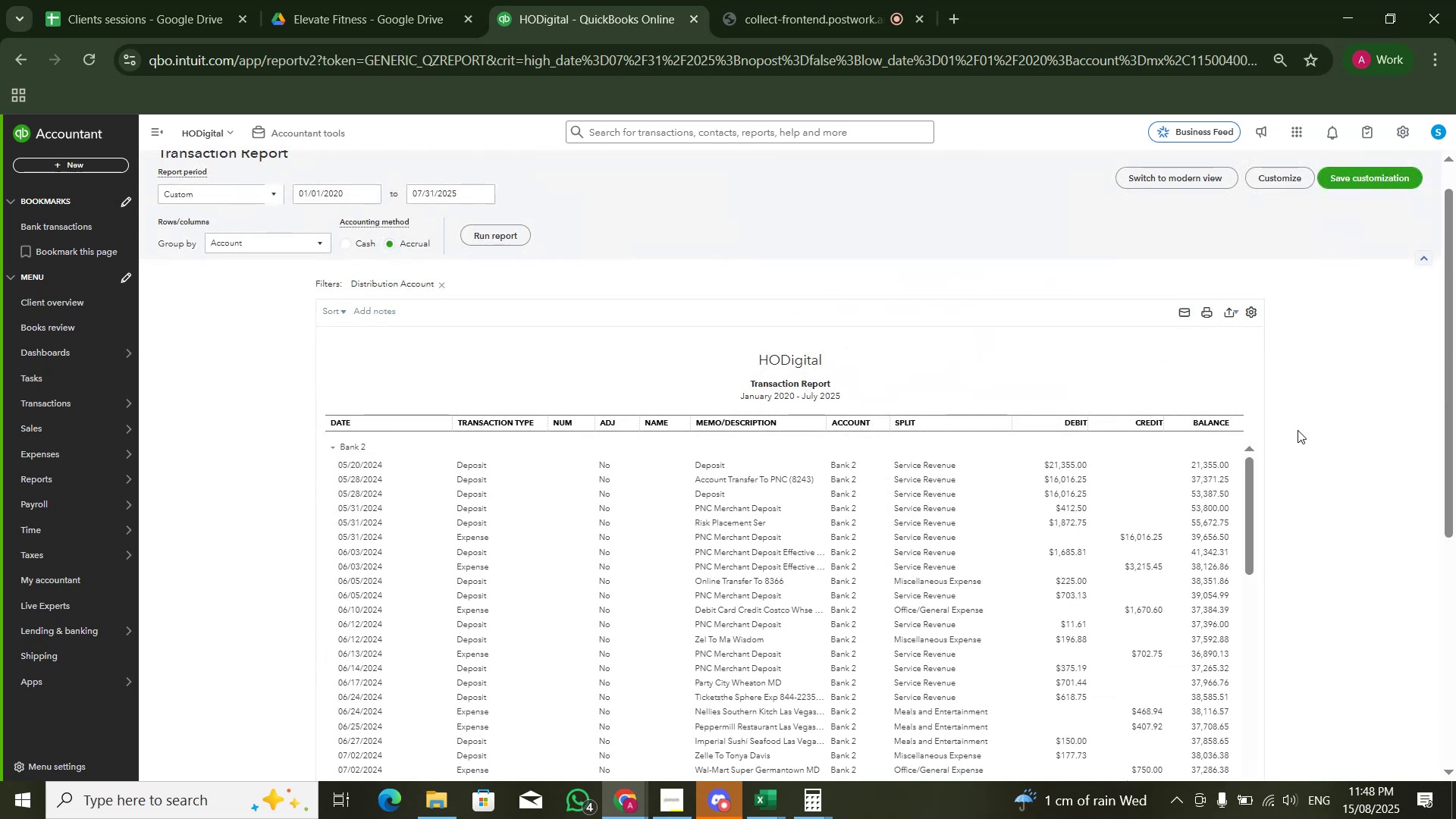 
scroll: coordinate [1298, 431], scroll_direction: down, amount: 2.0
 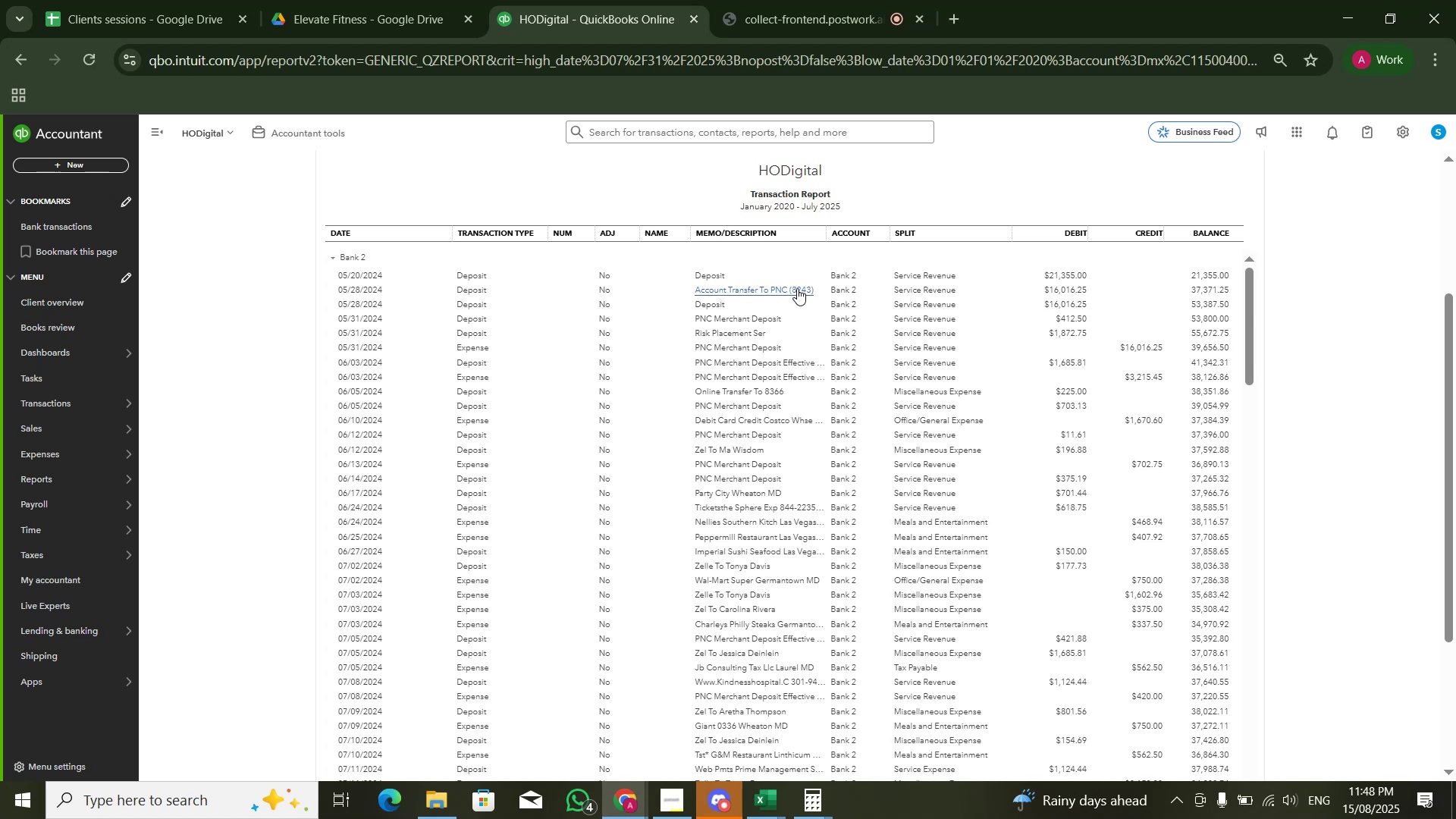 
wait(13.24)
 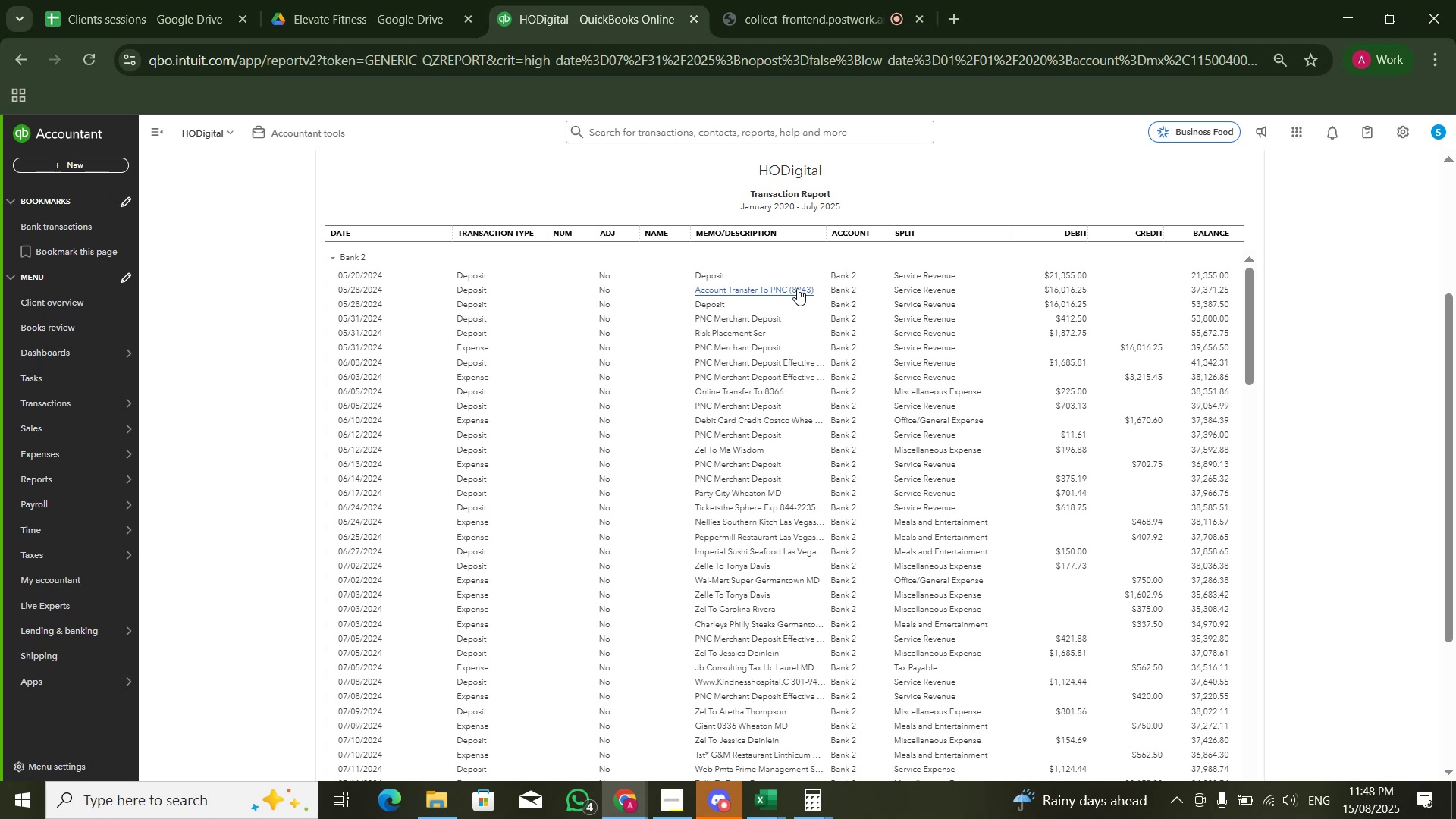 
left_click([1140, 348])
 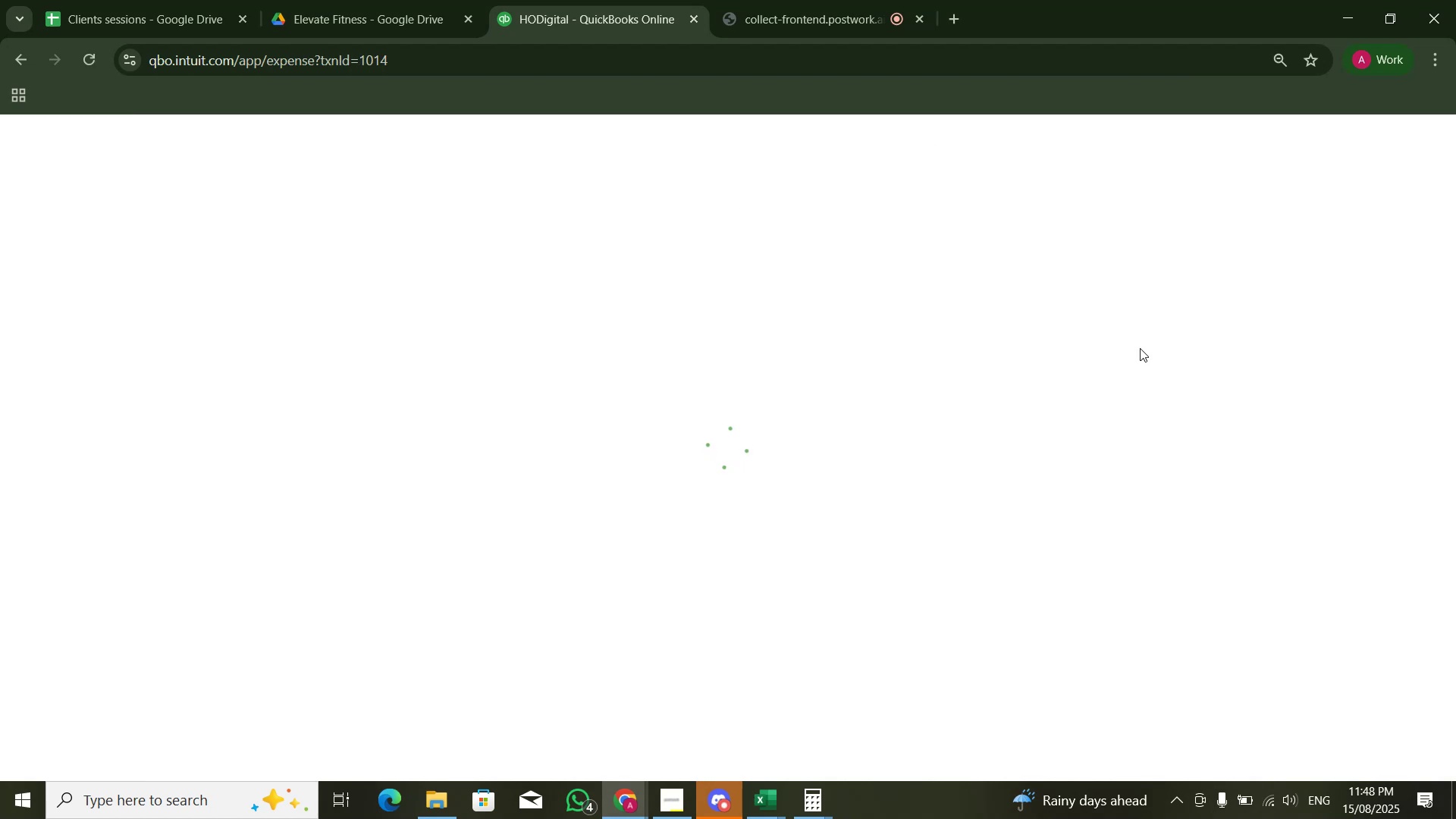 
key(Alt+AltLeft)
 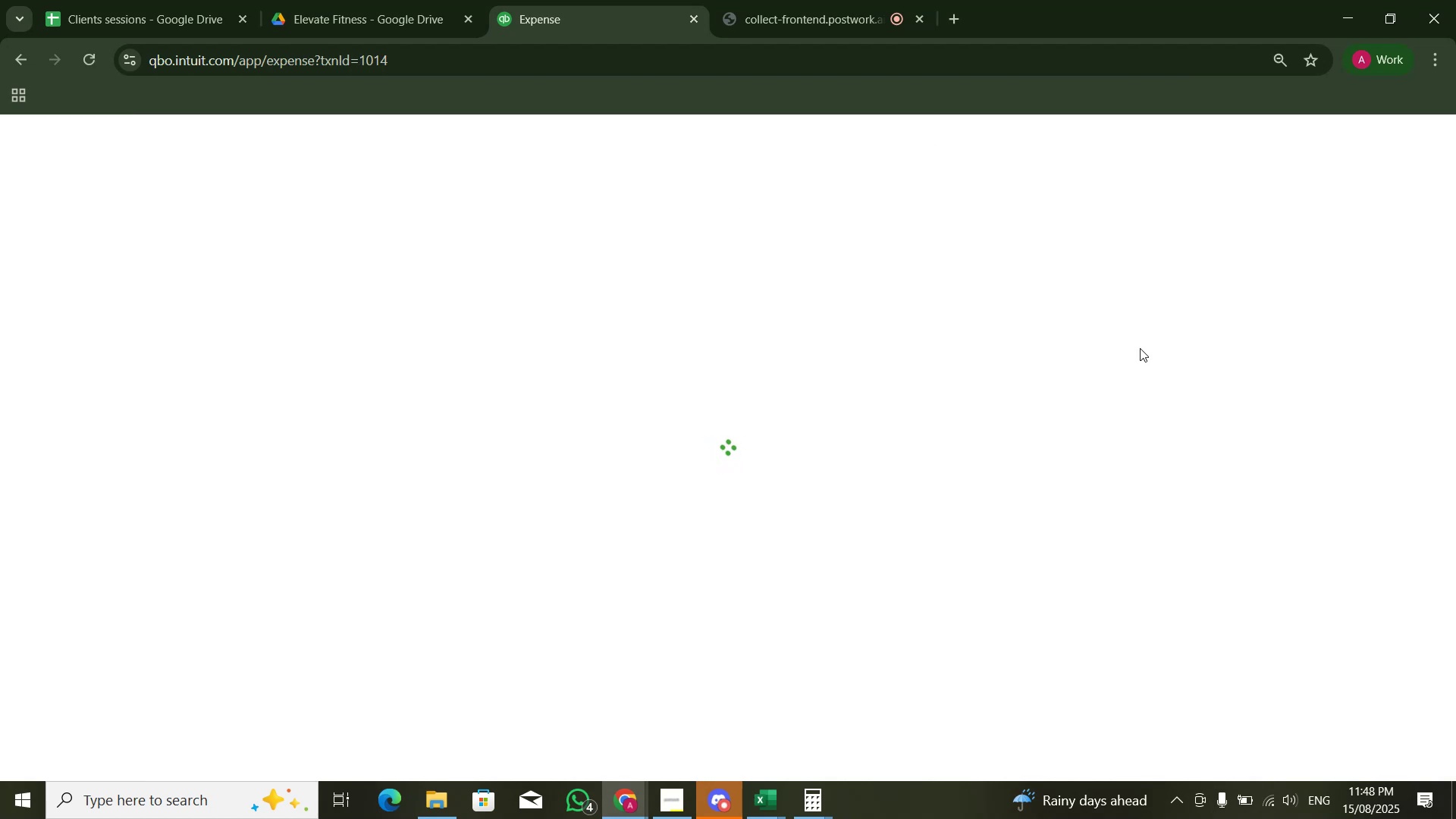 
key(Tab)
 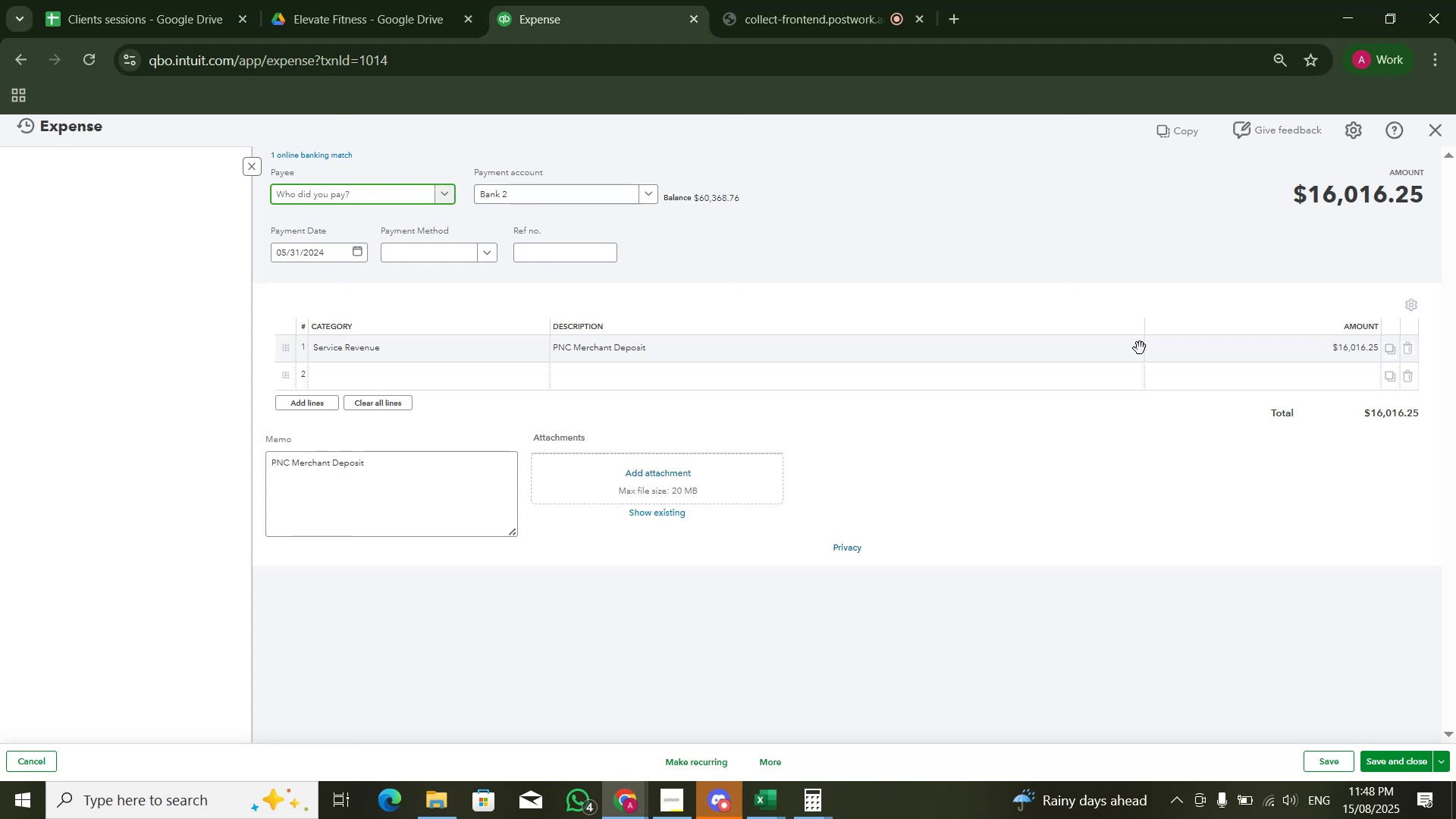 
key(Alt+AltLeft)
 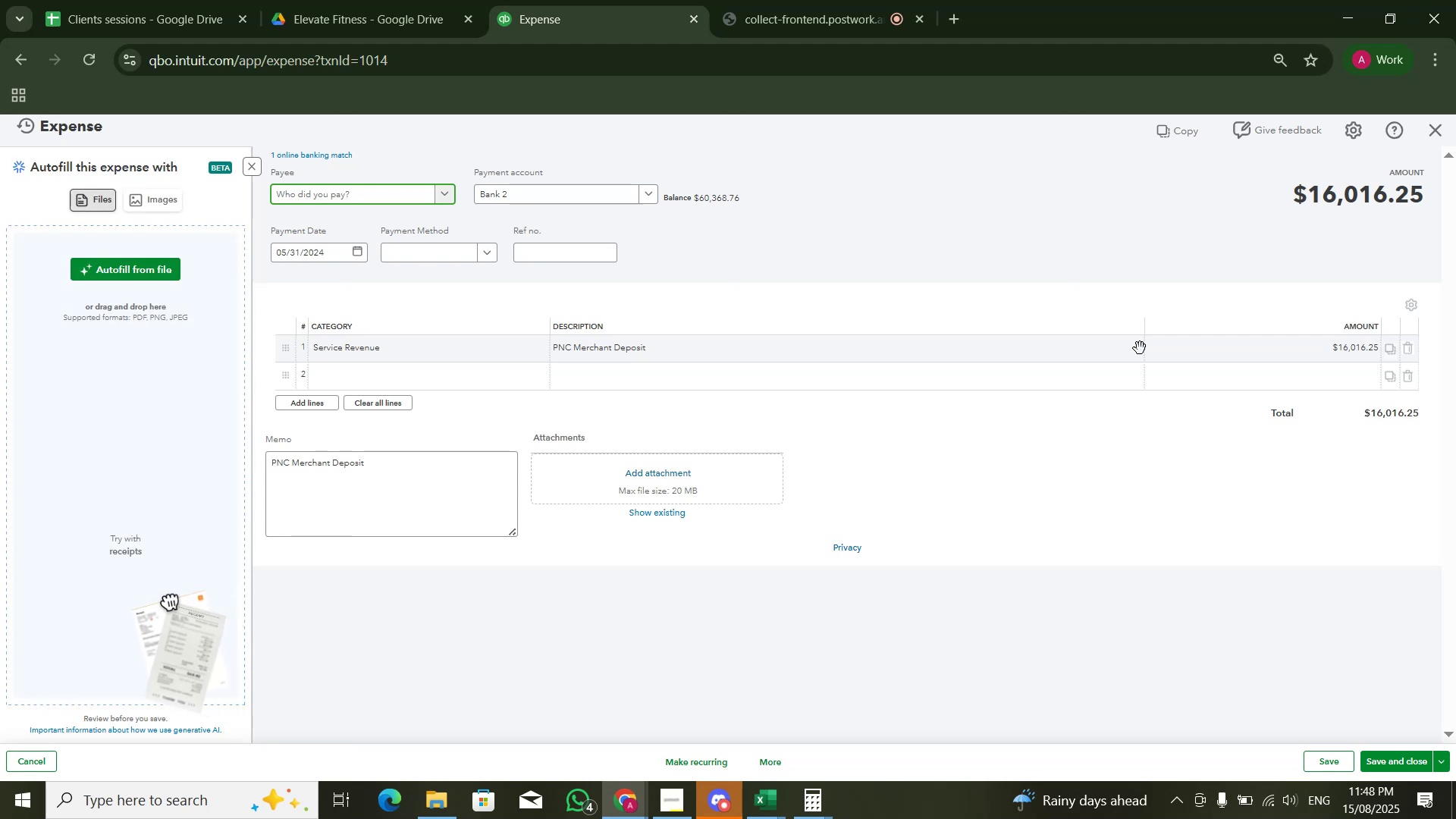 
key(Alt+Tab)
 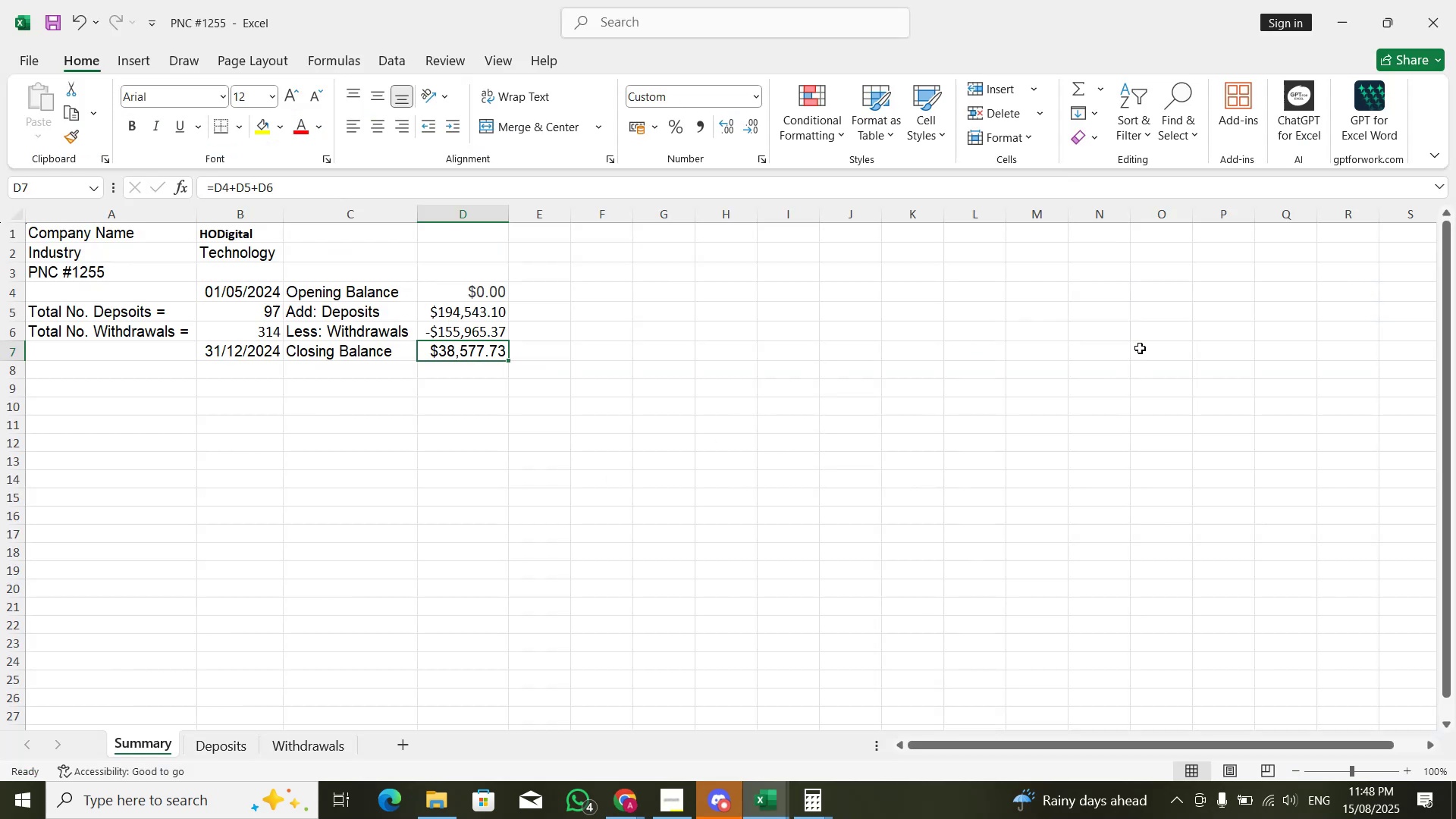 
key(Control+PageDown)
 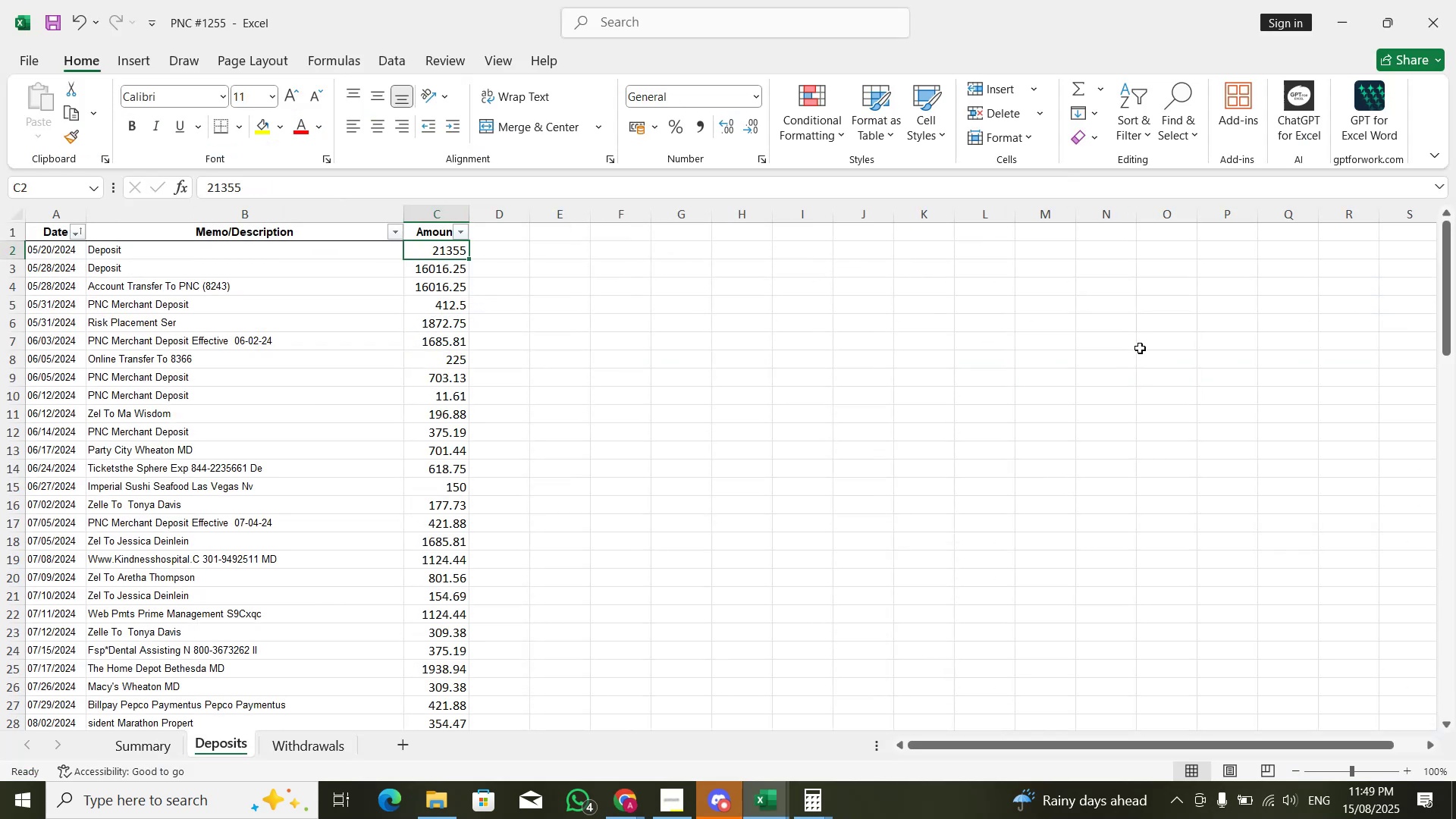 
key(ArrowUp)
 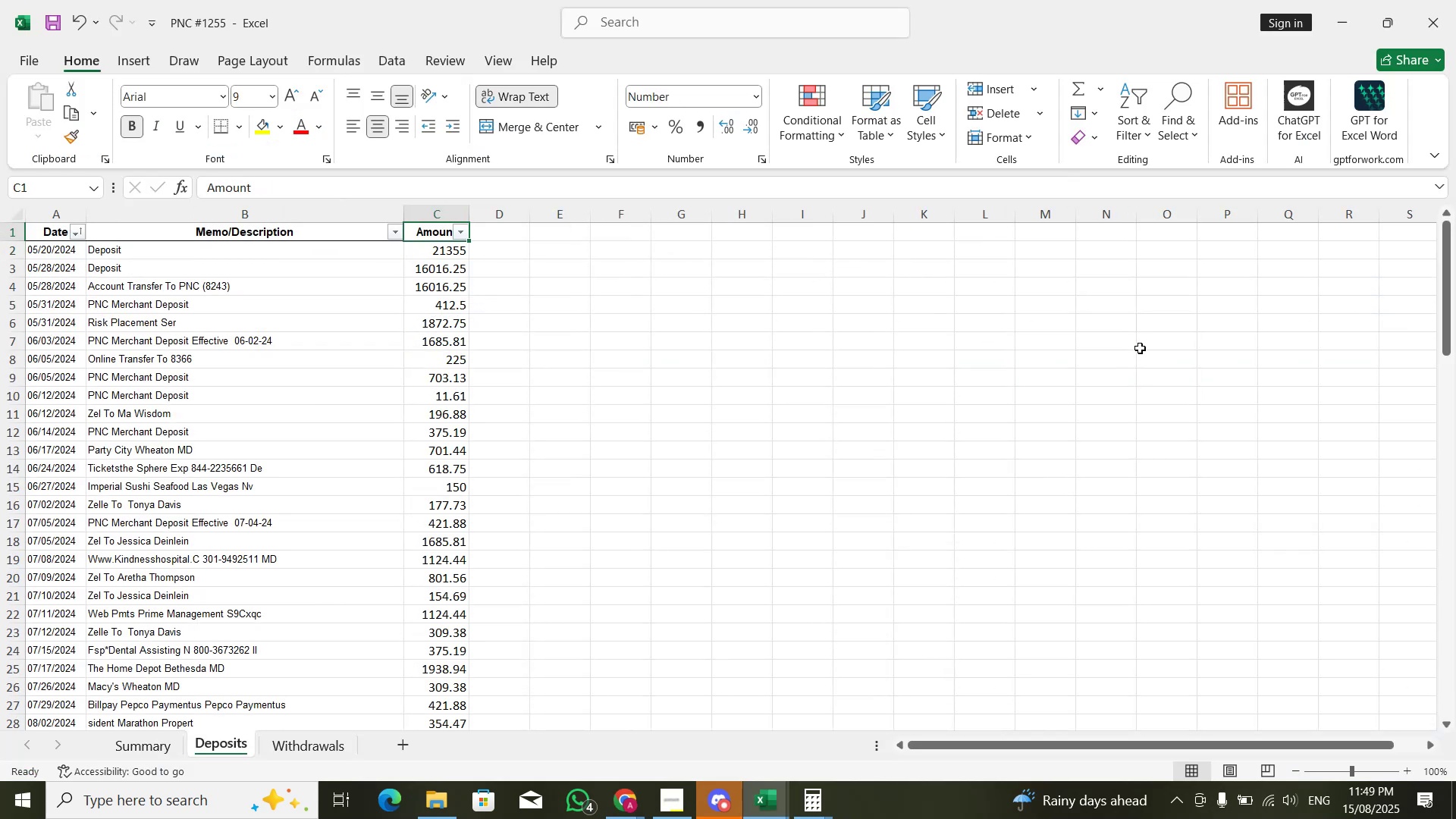 
key(Control+PageDown)
 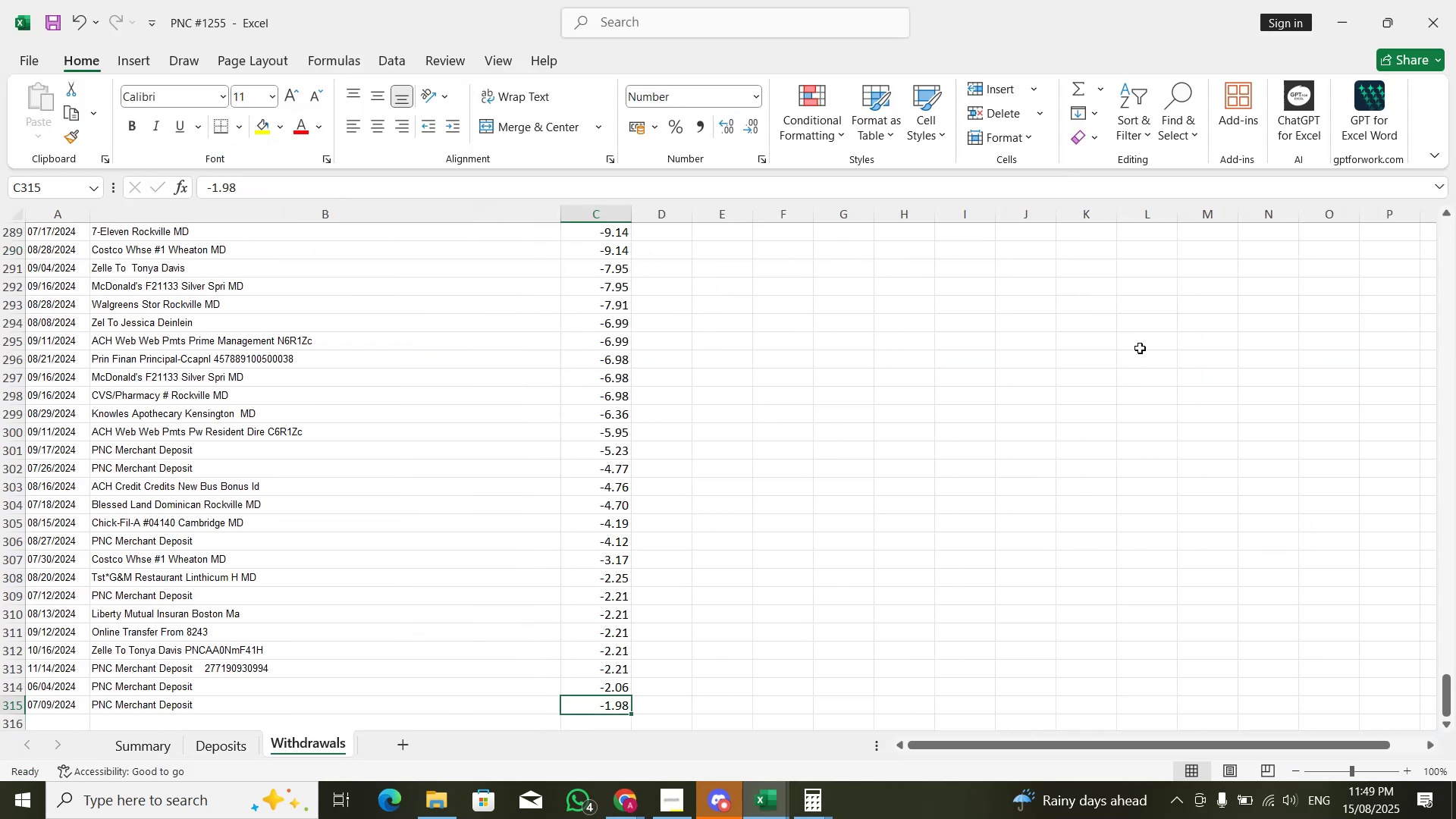 
key(ArrowUp)
 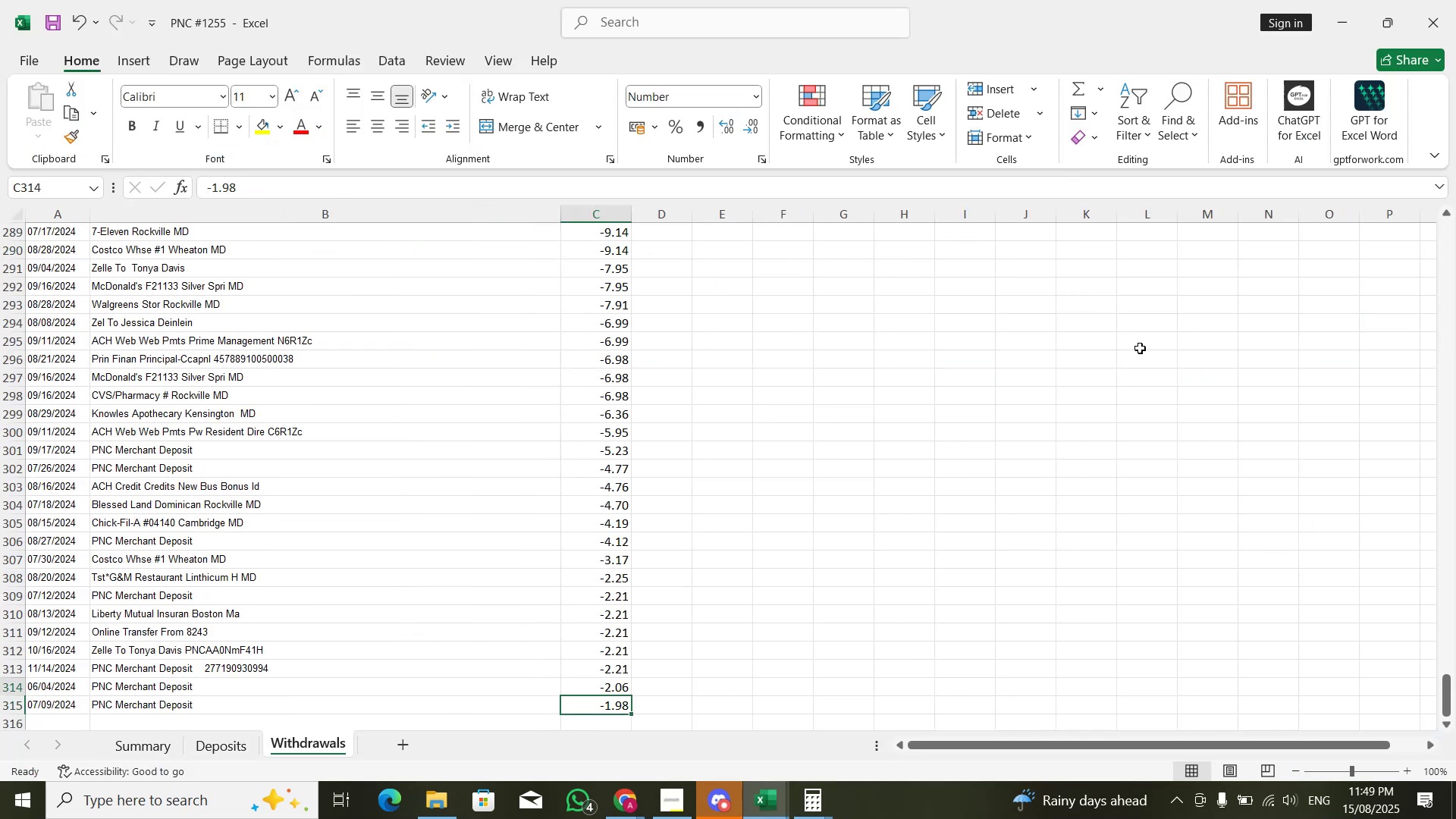 
key(Control+ControlLeft)
 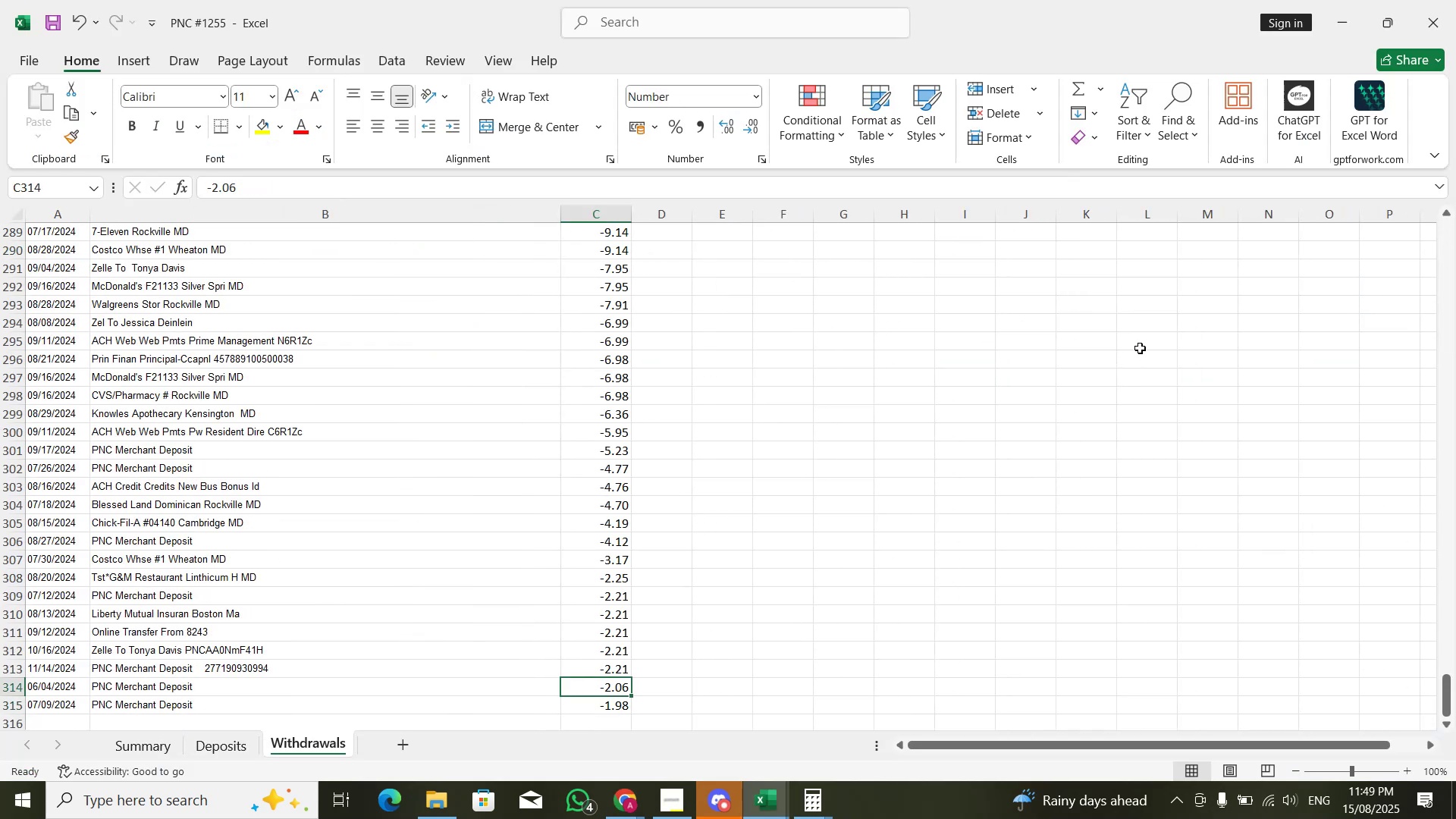 
key(Control+ArrowUp)
 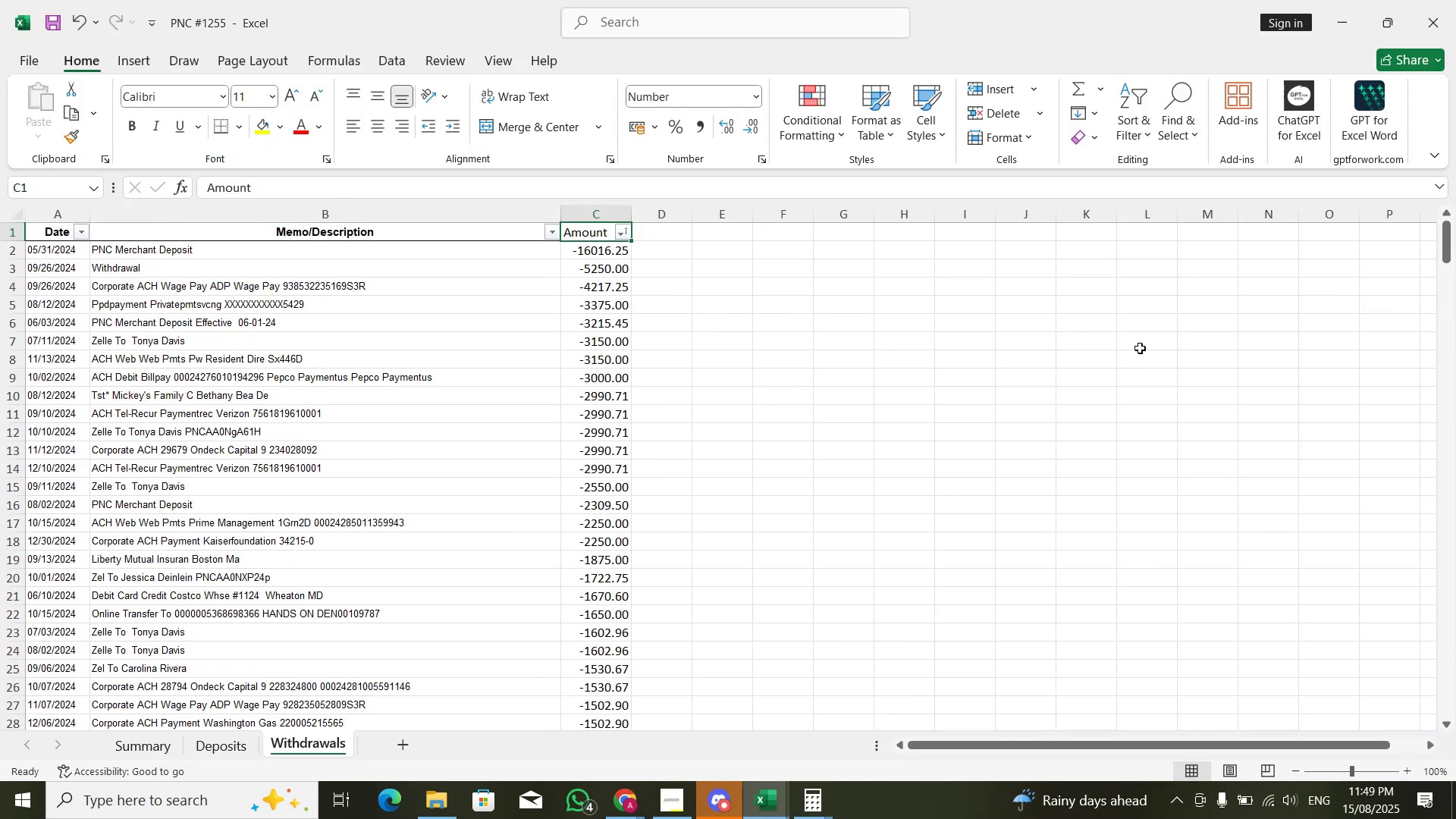 
key(ArrowDown)
 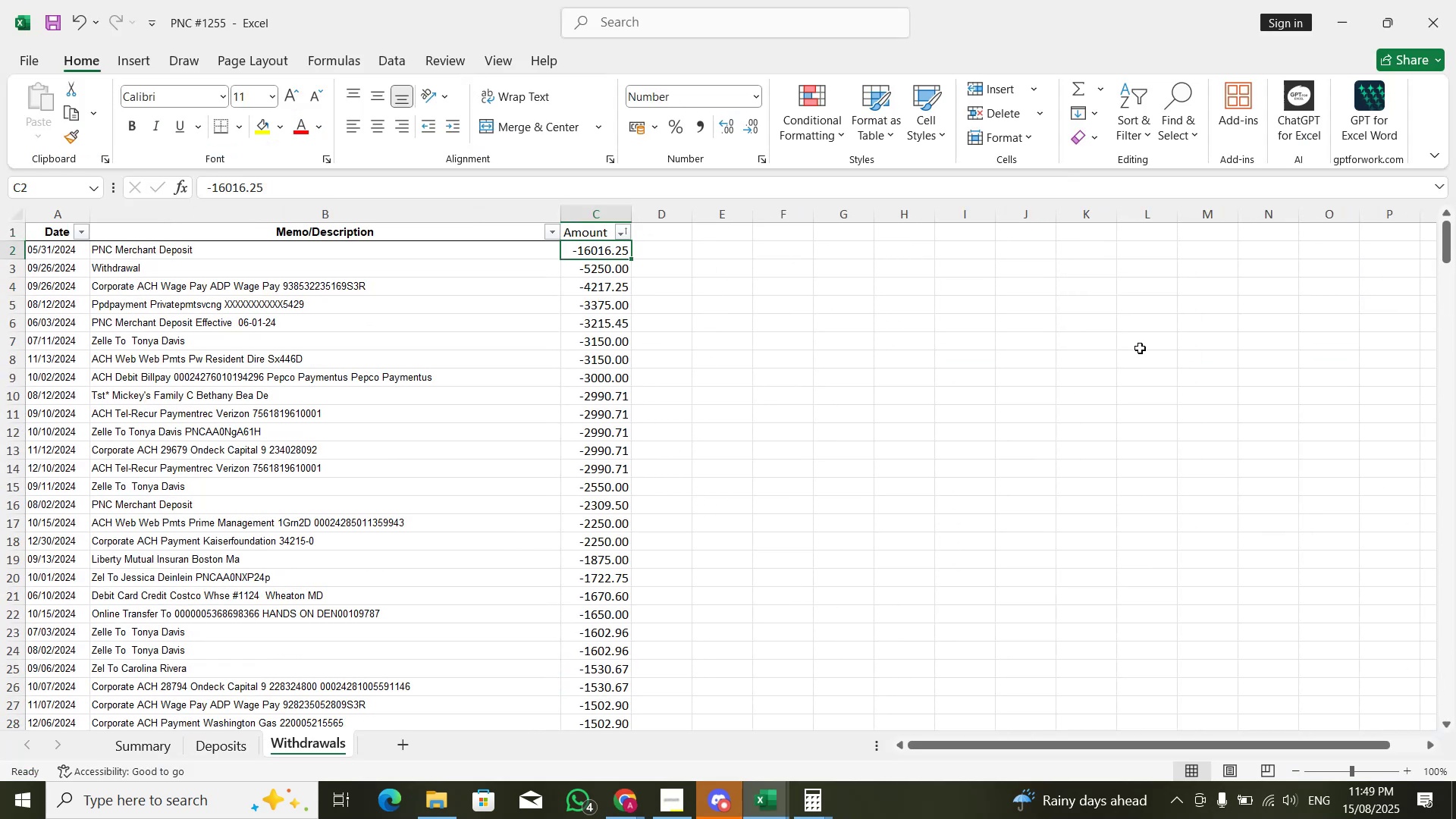 
key(Alt+Tab)
 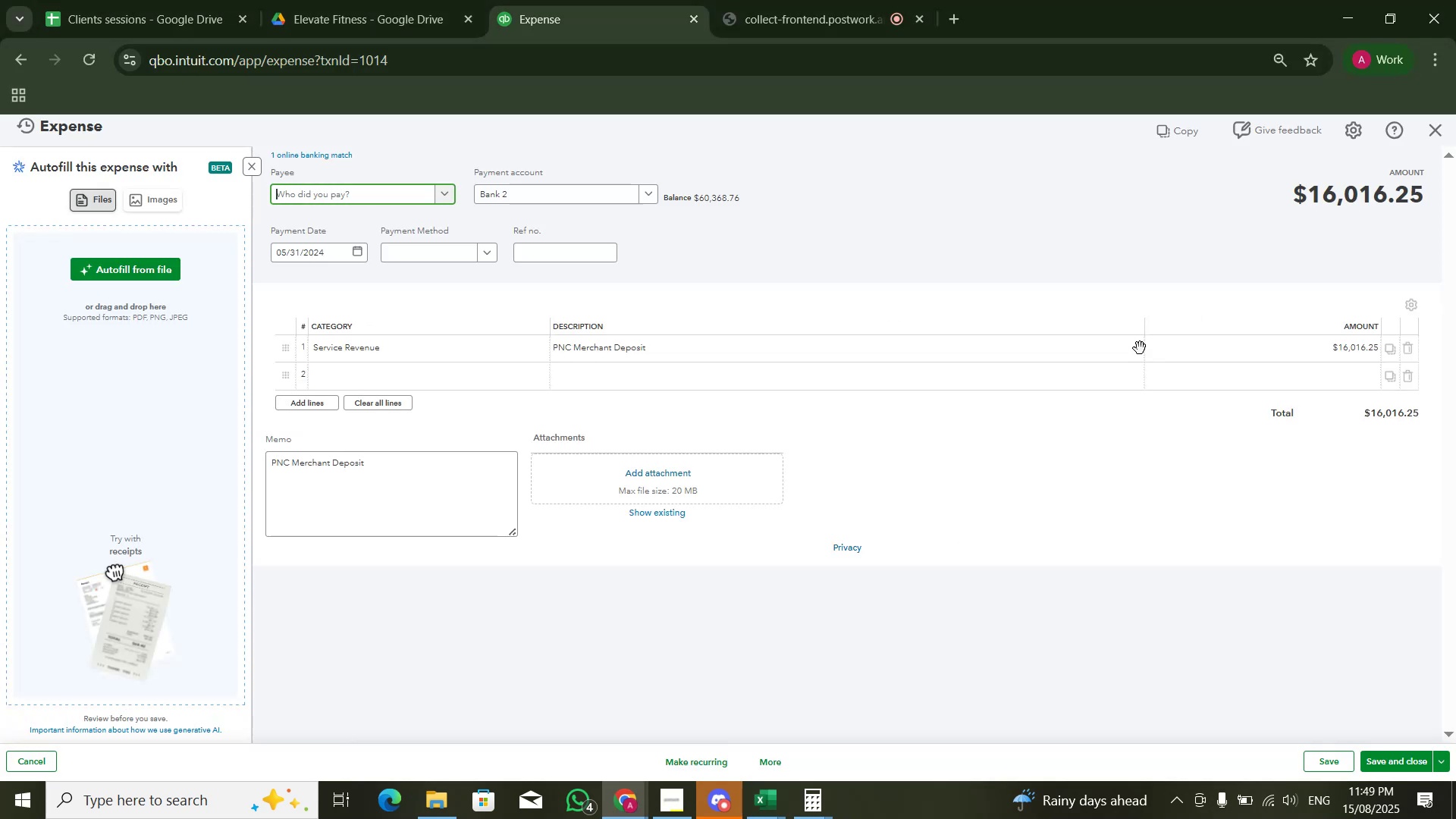 
key(Alt+AltLeft)
 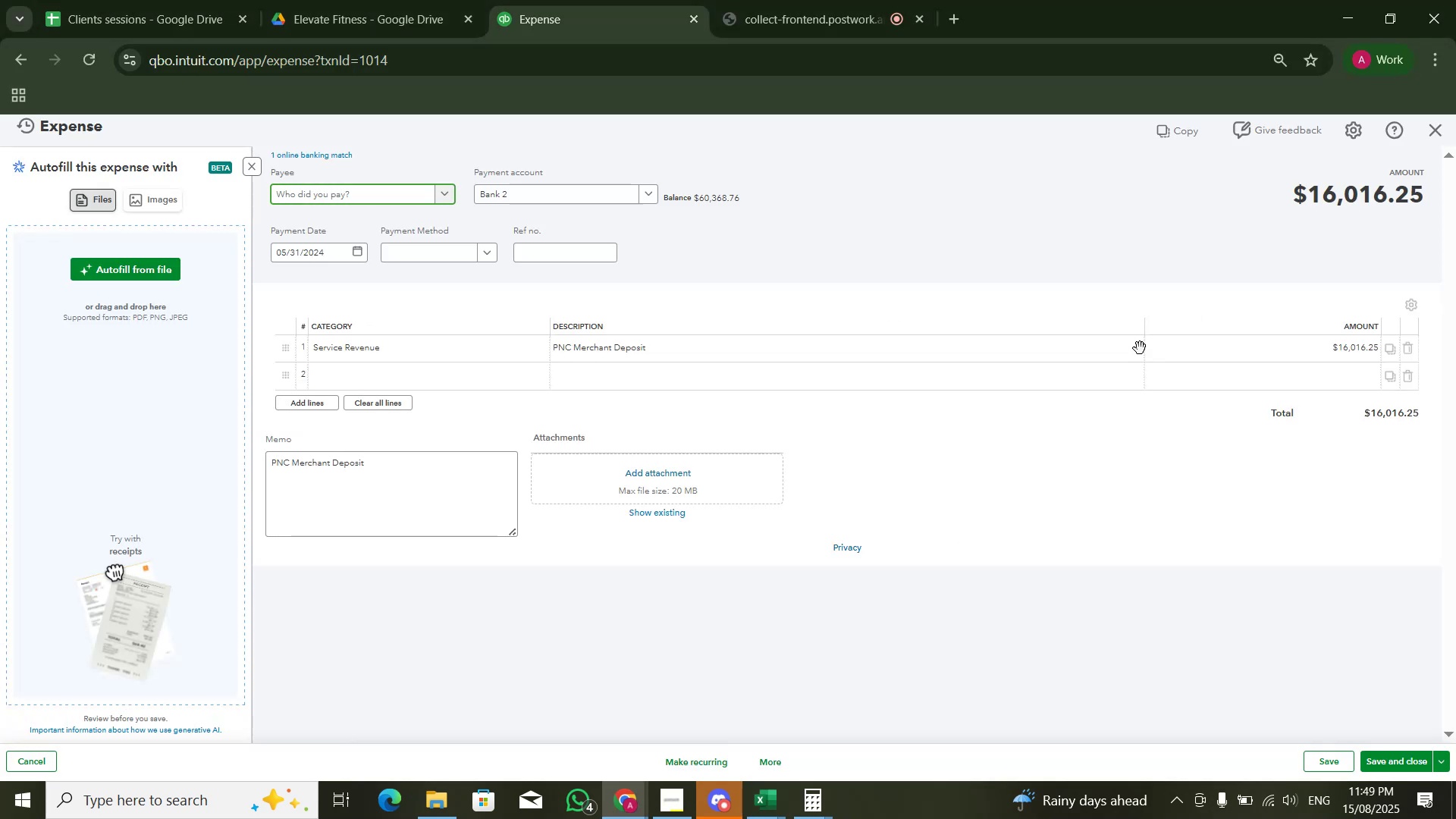 
key(Alt+Tab)
 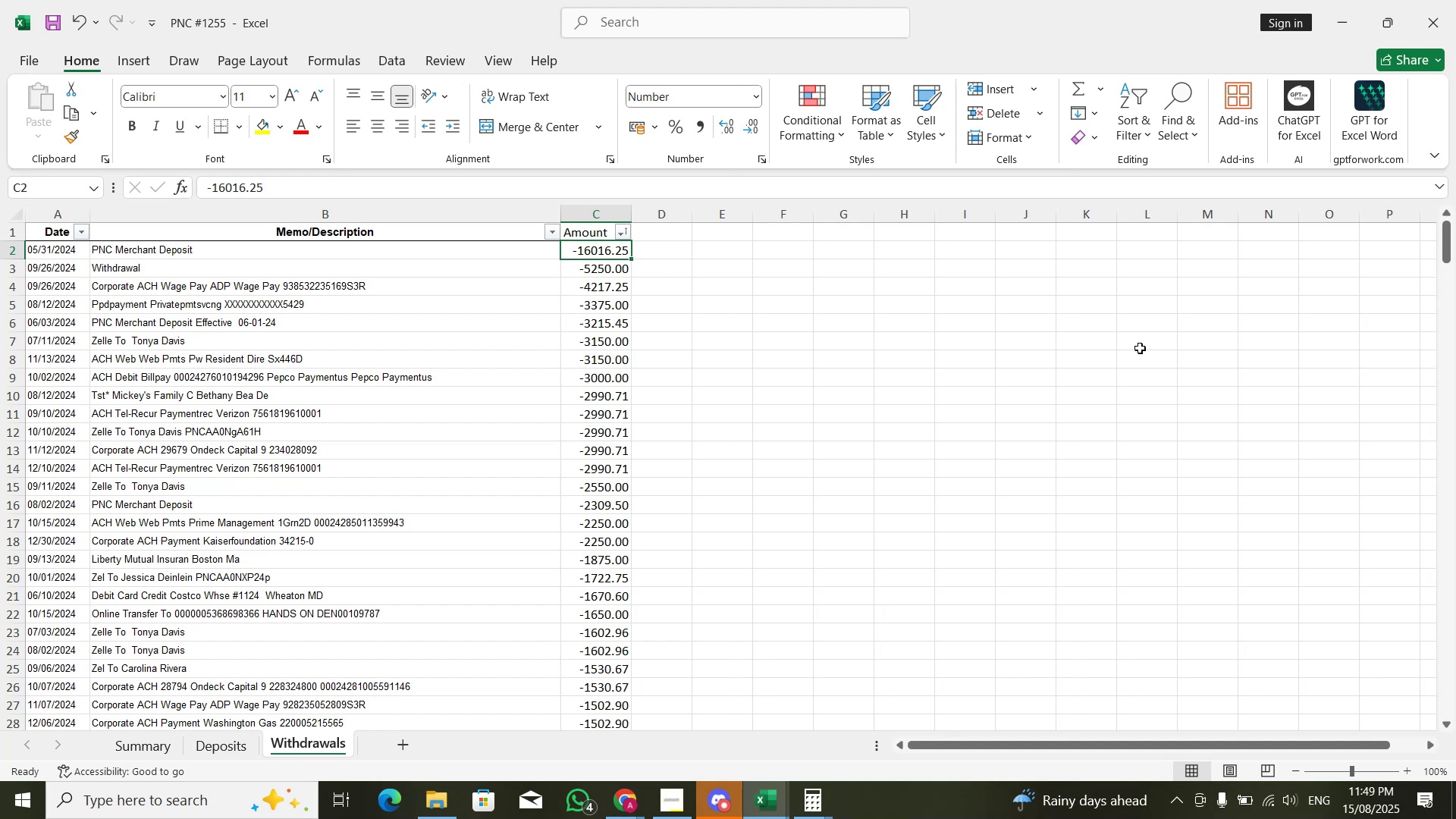 
key(Alt+AltLeft)
 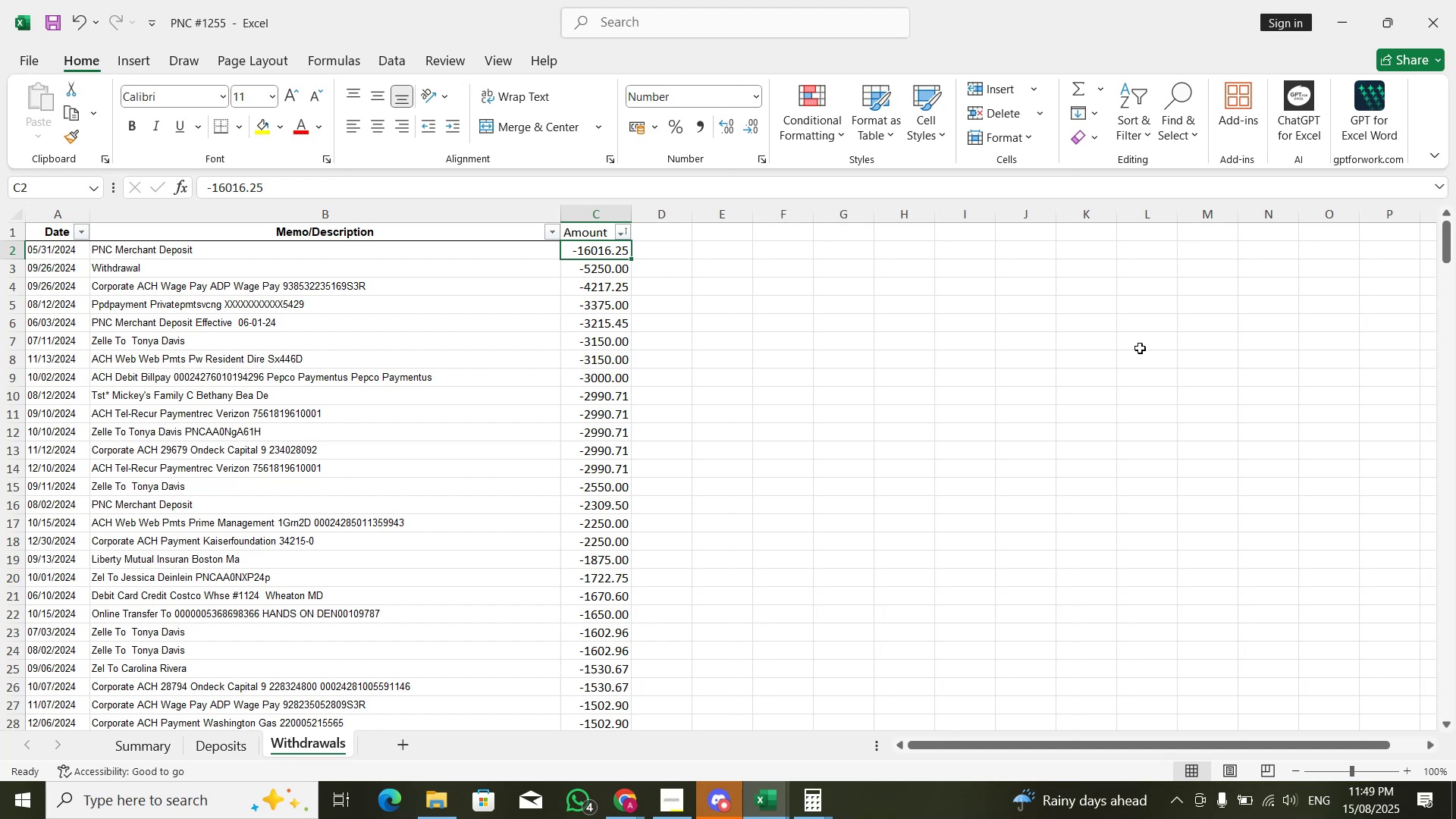 
key(Alt+Tab)
 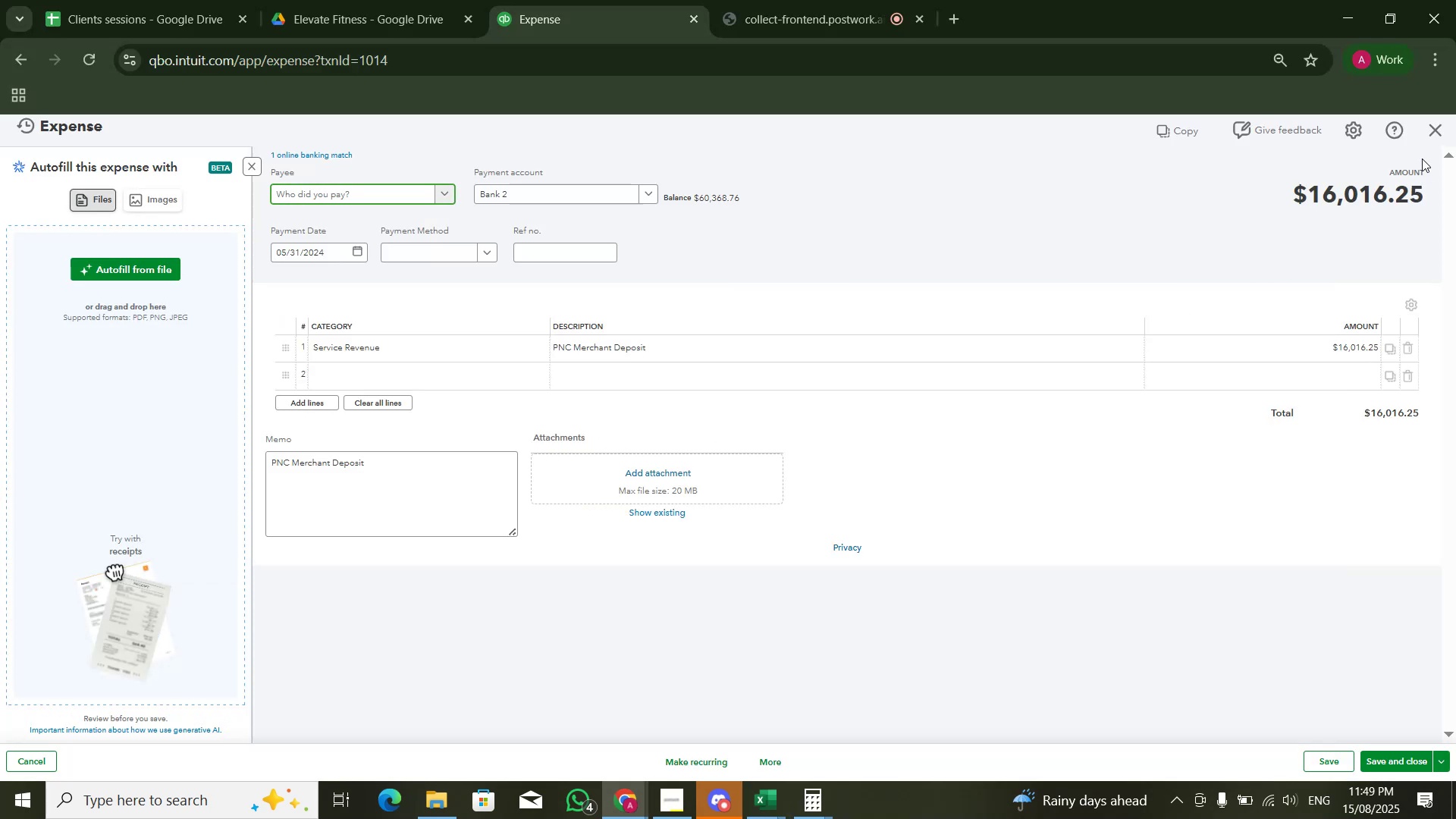 
left_click([1422, 134])
 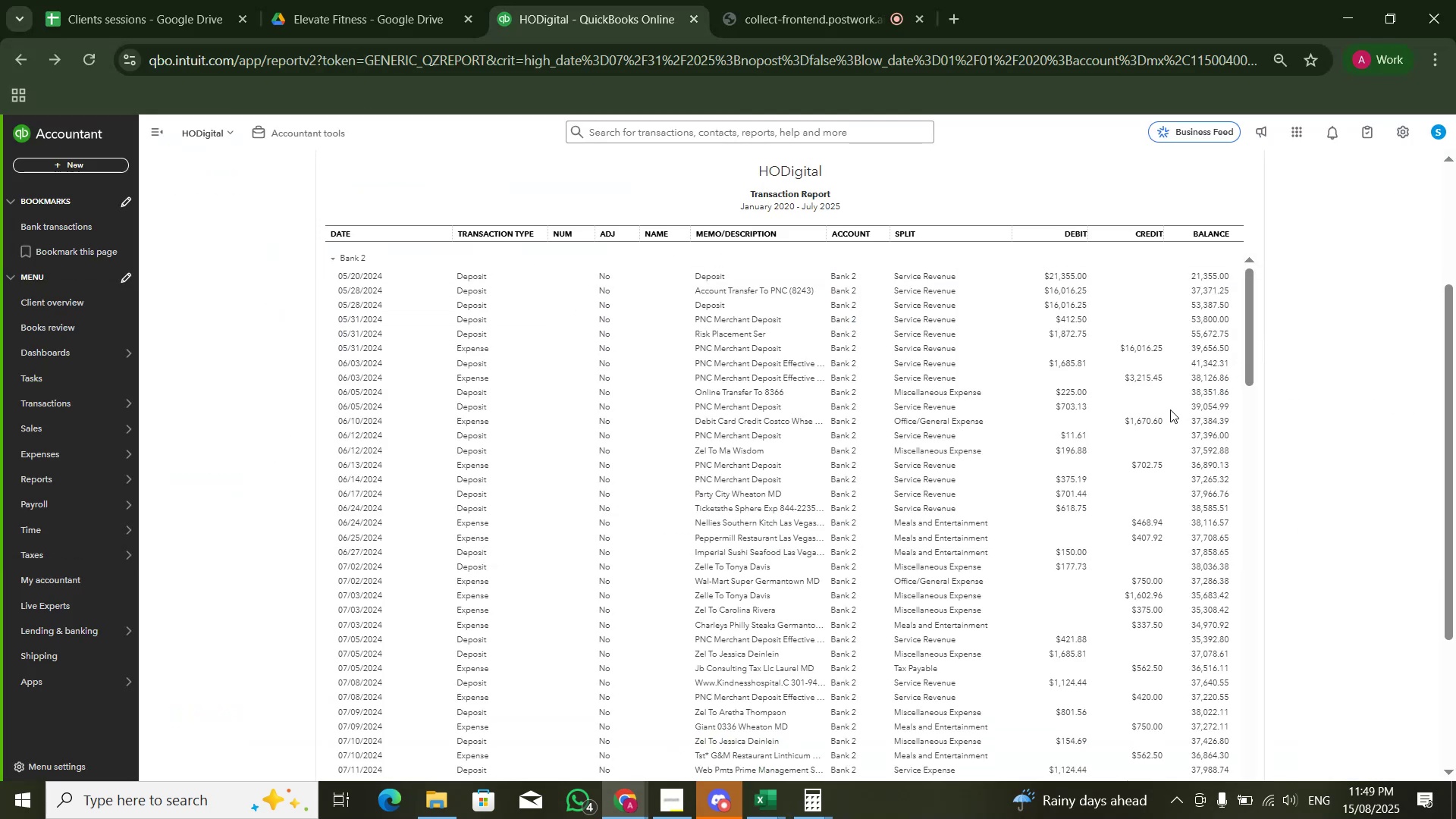 
key(Alt+AltLeft)
 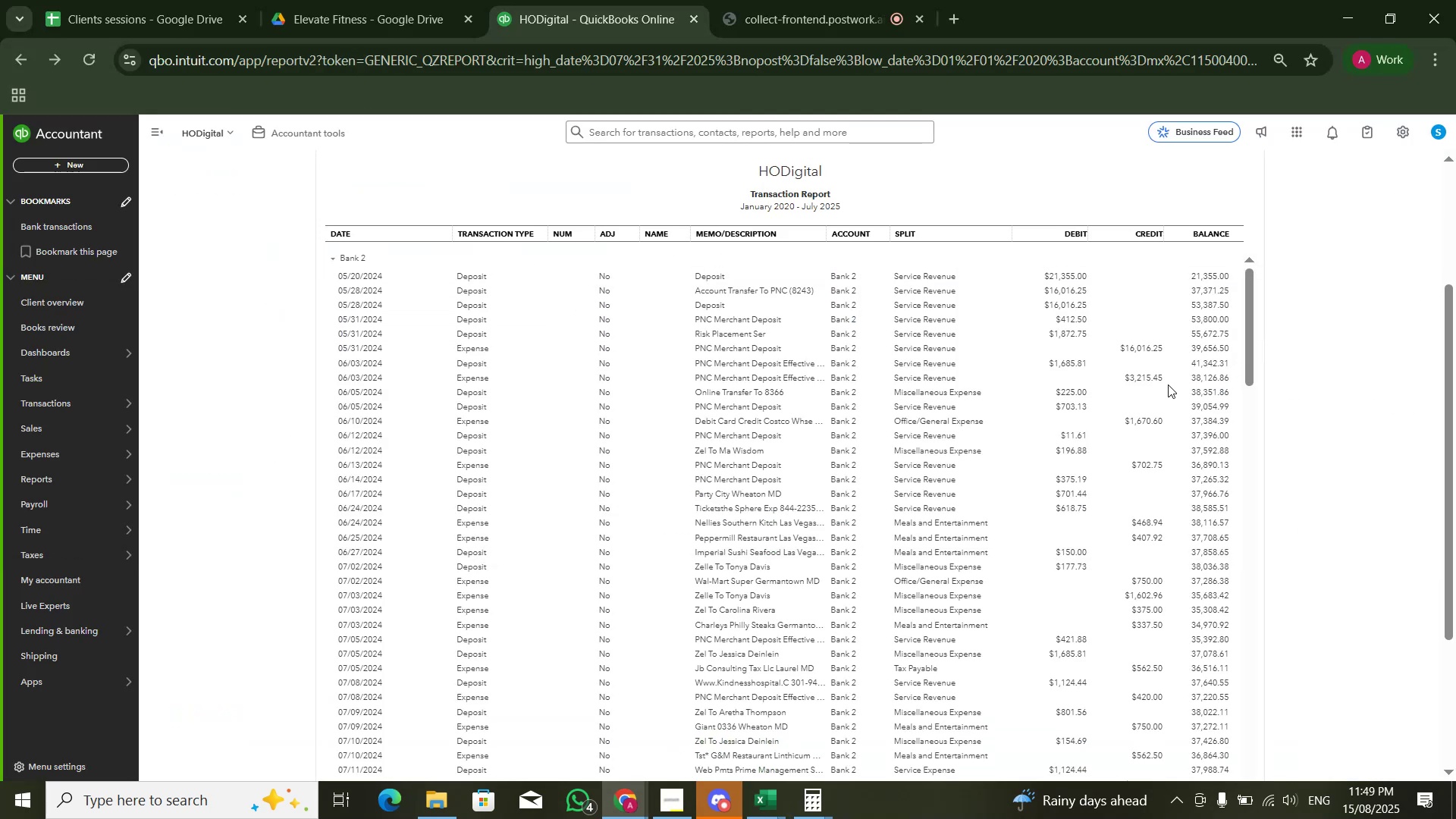 
key(Alt+Tab)
 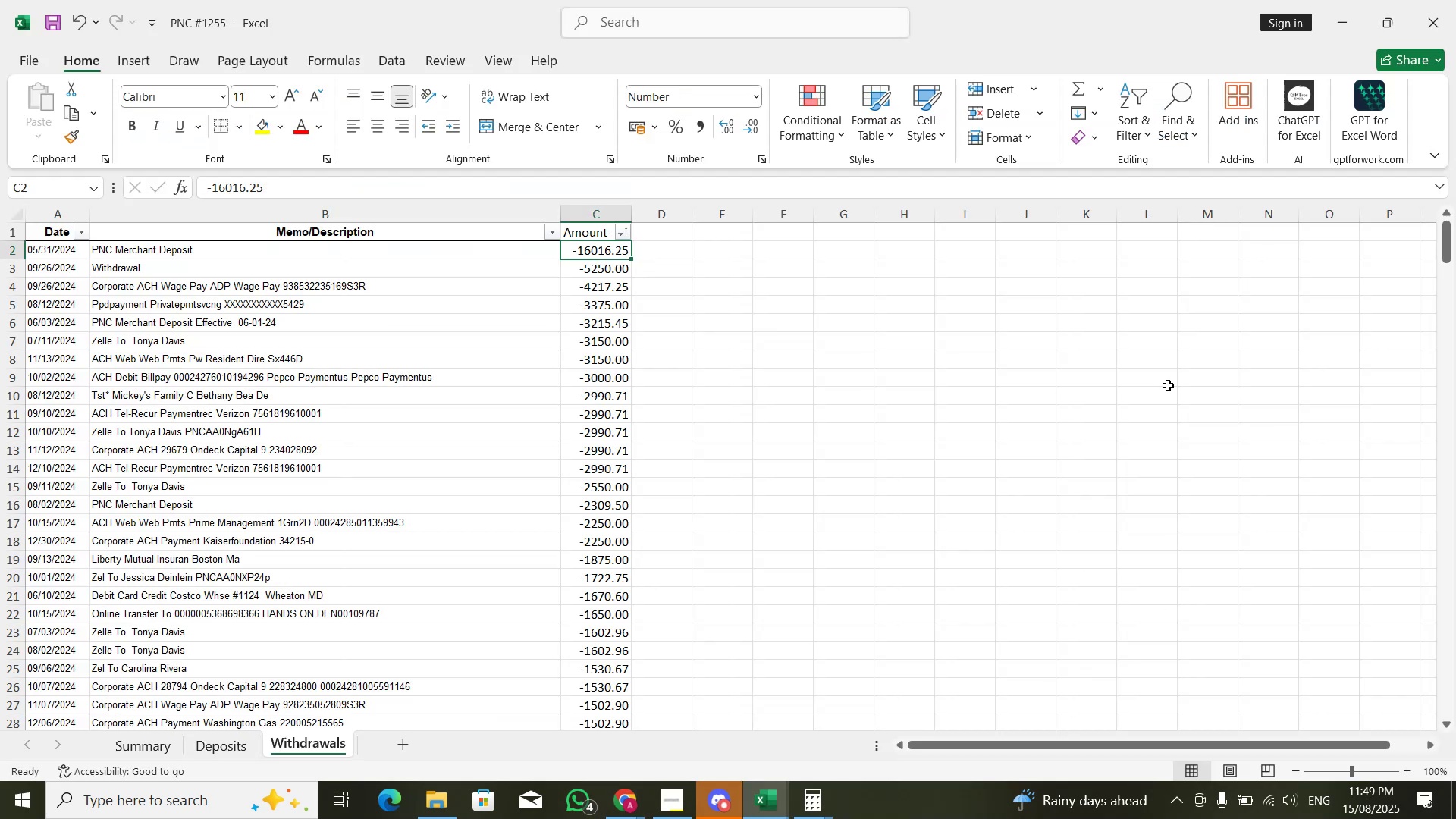 
key(Control+Shift+ArrowRight)
 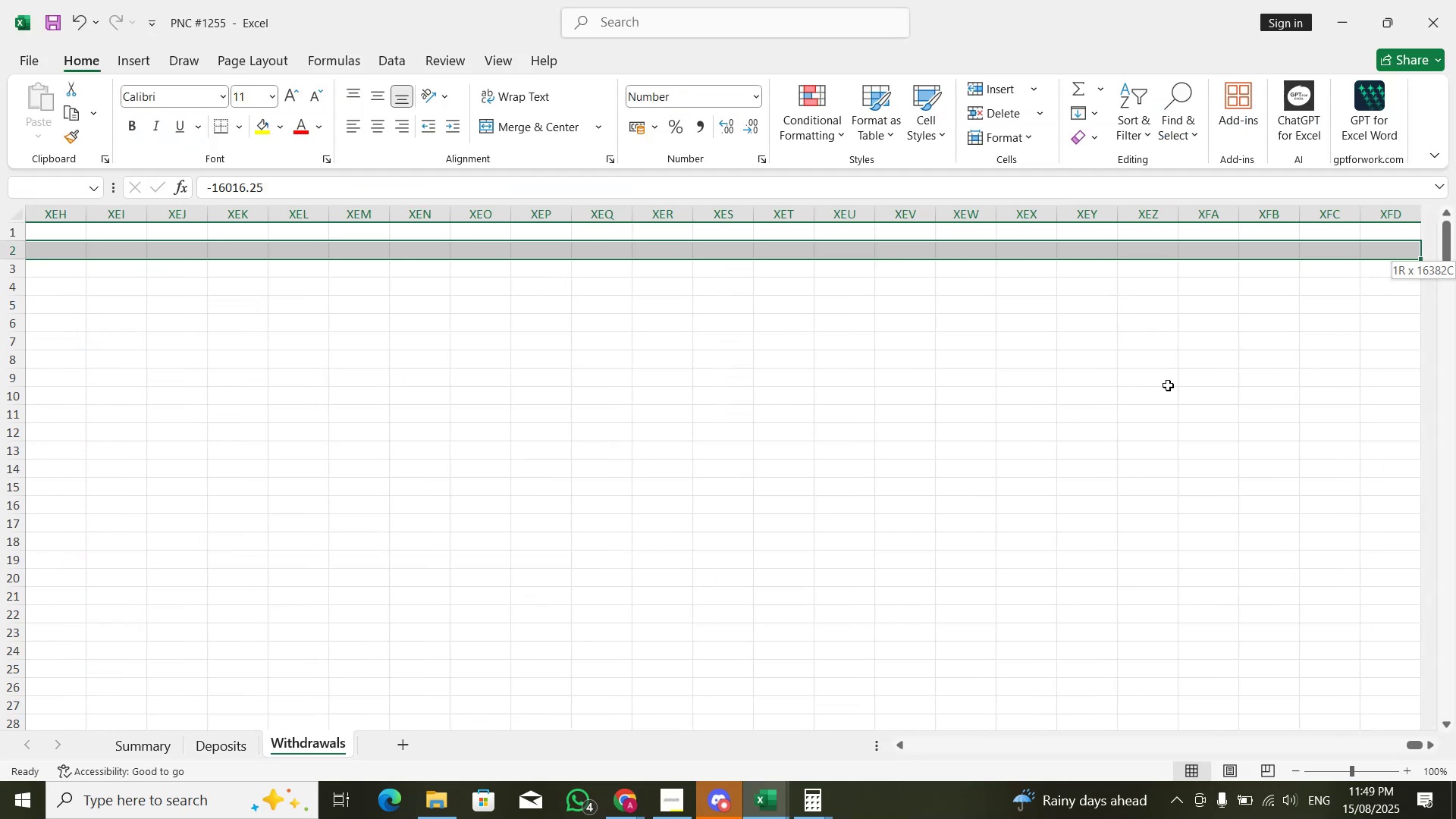 
key(Control+Shift+ArrowLeft)
 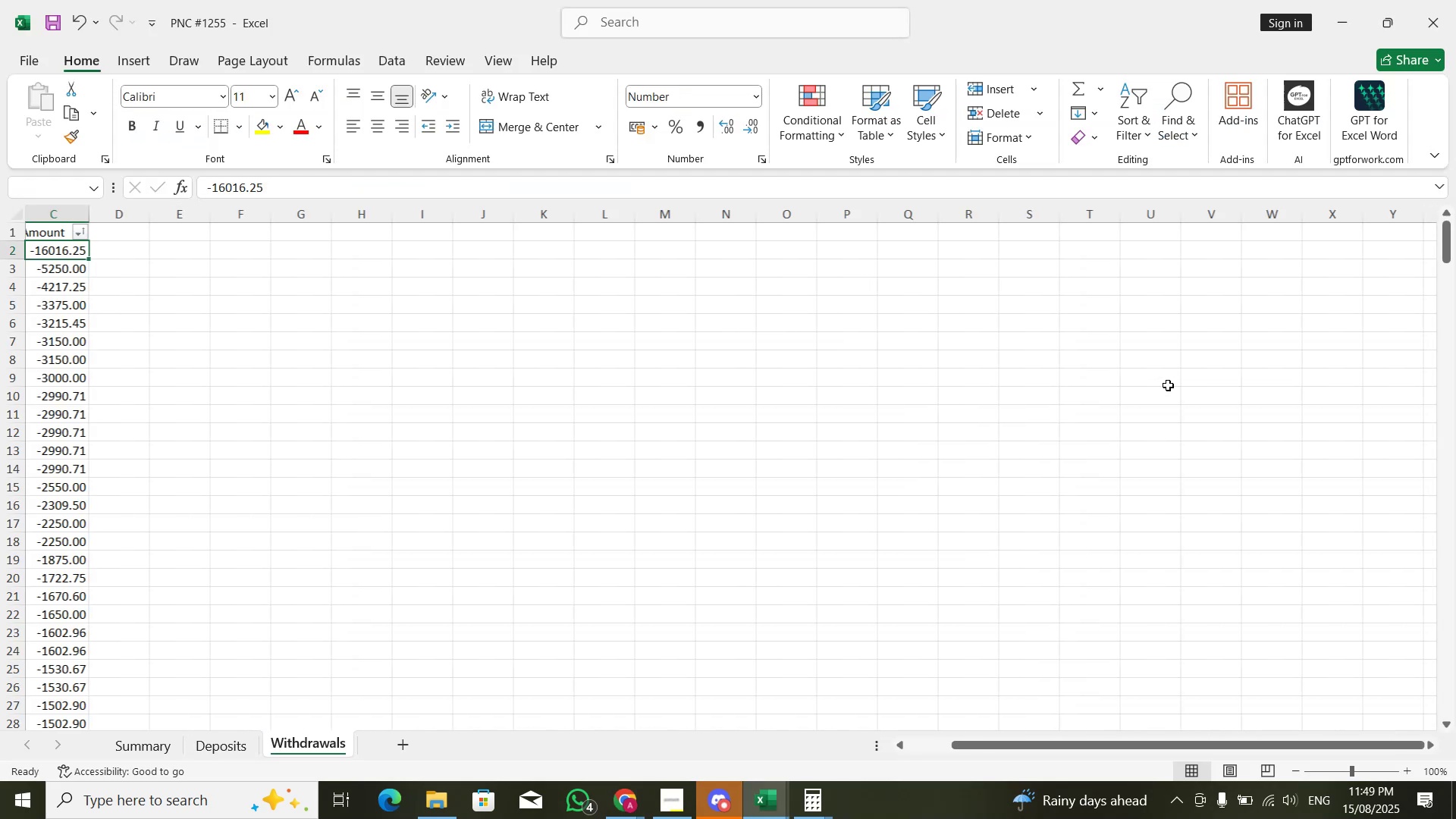 
key(ArrowLeft)
 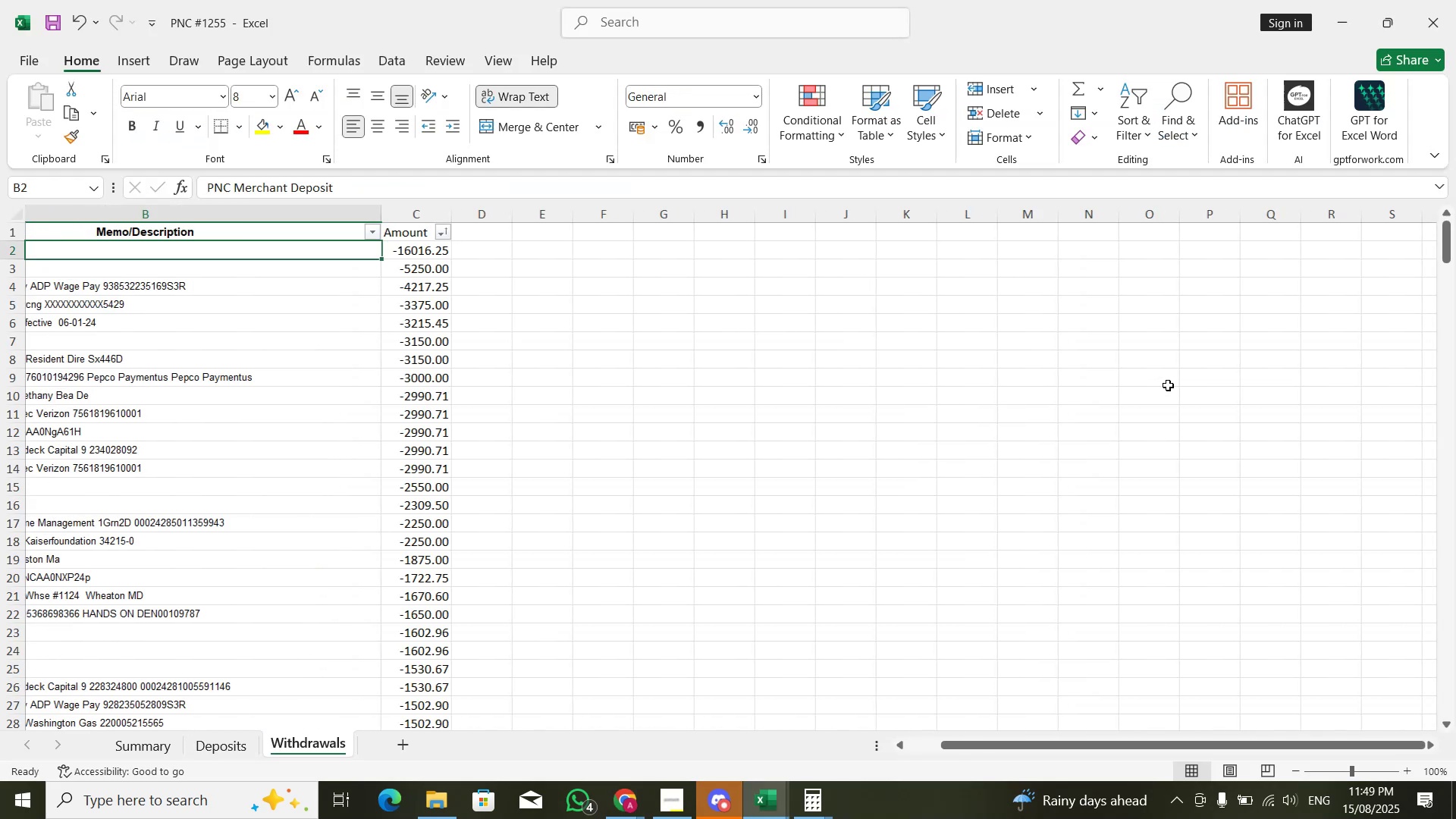 
key(ArrowLeft)
 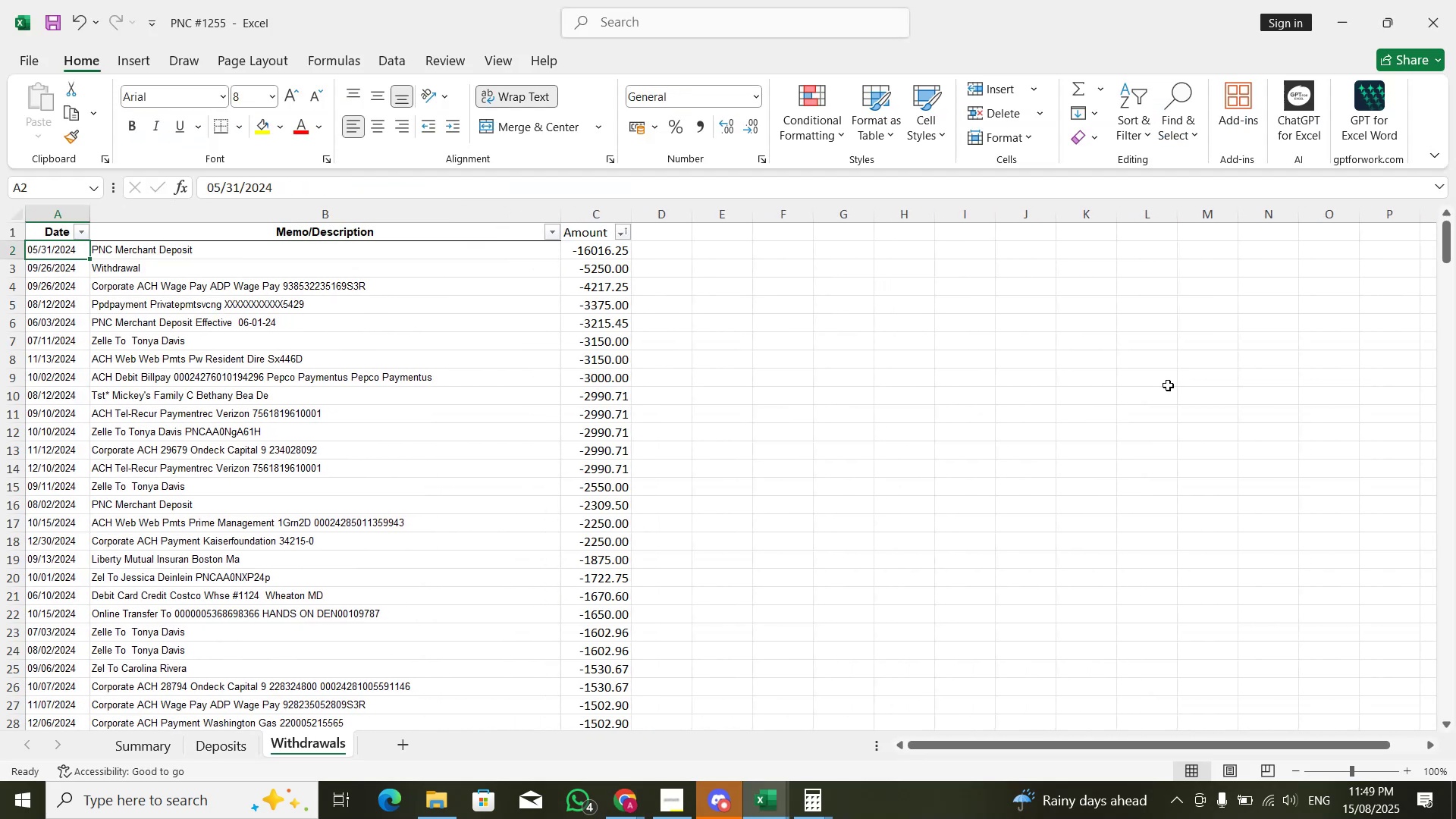 
key(ArrowRight)
 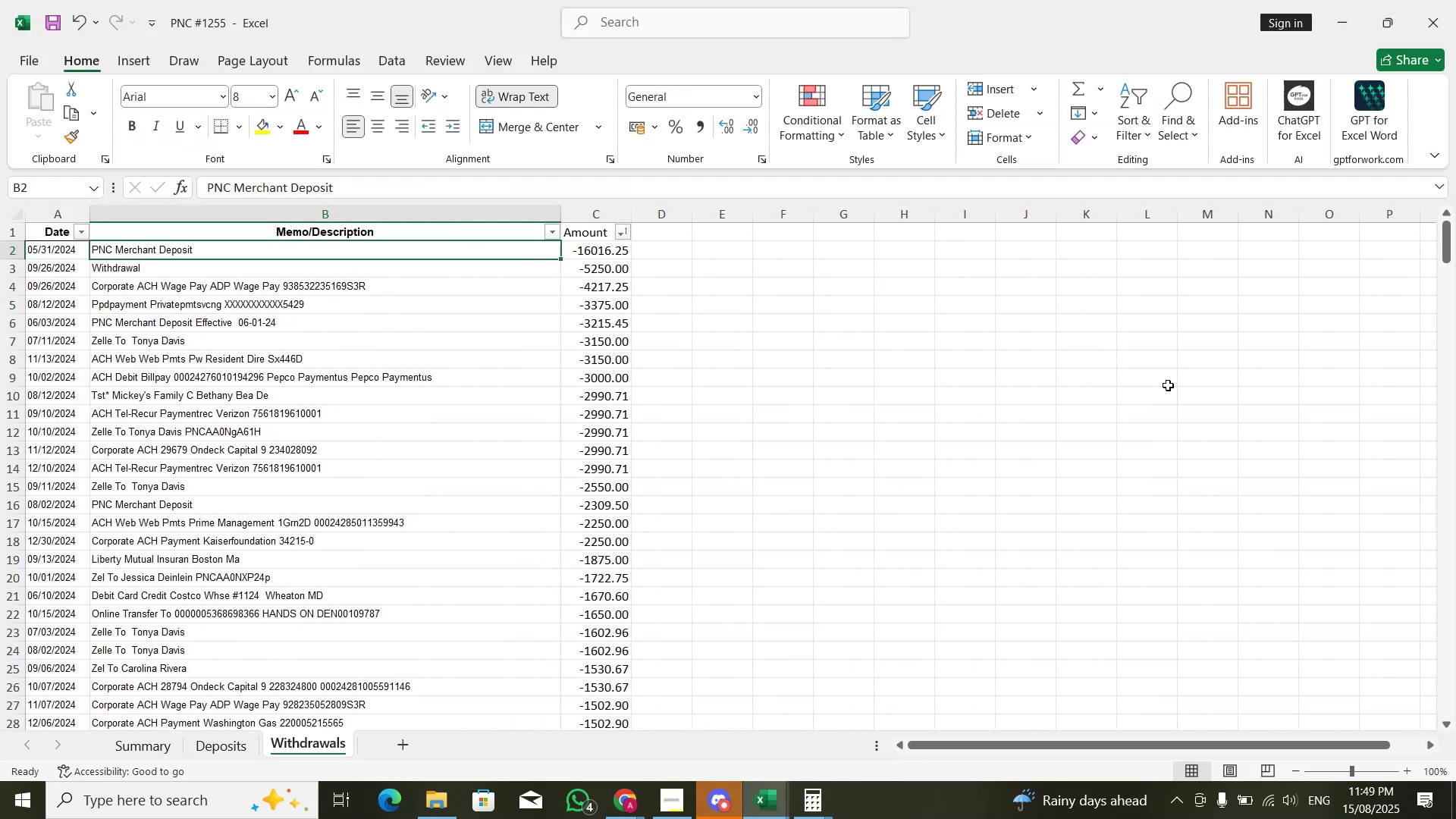 
key(Control+Shift+ShiftLeft)
 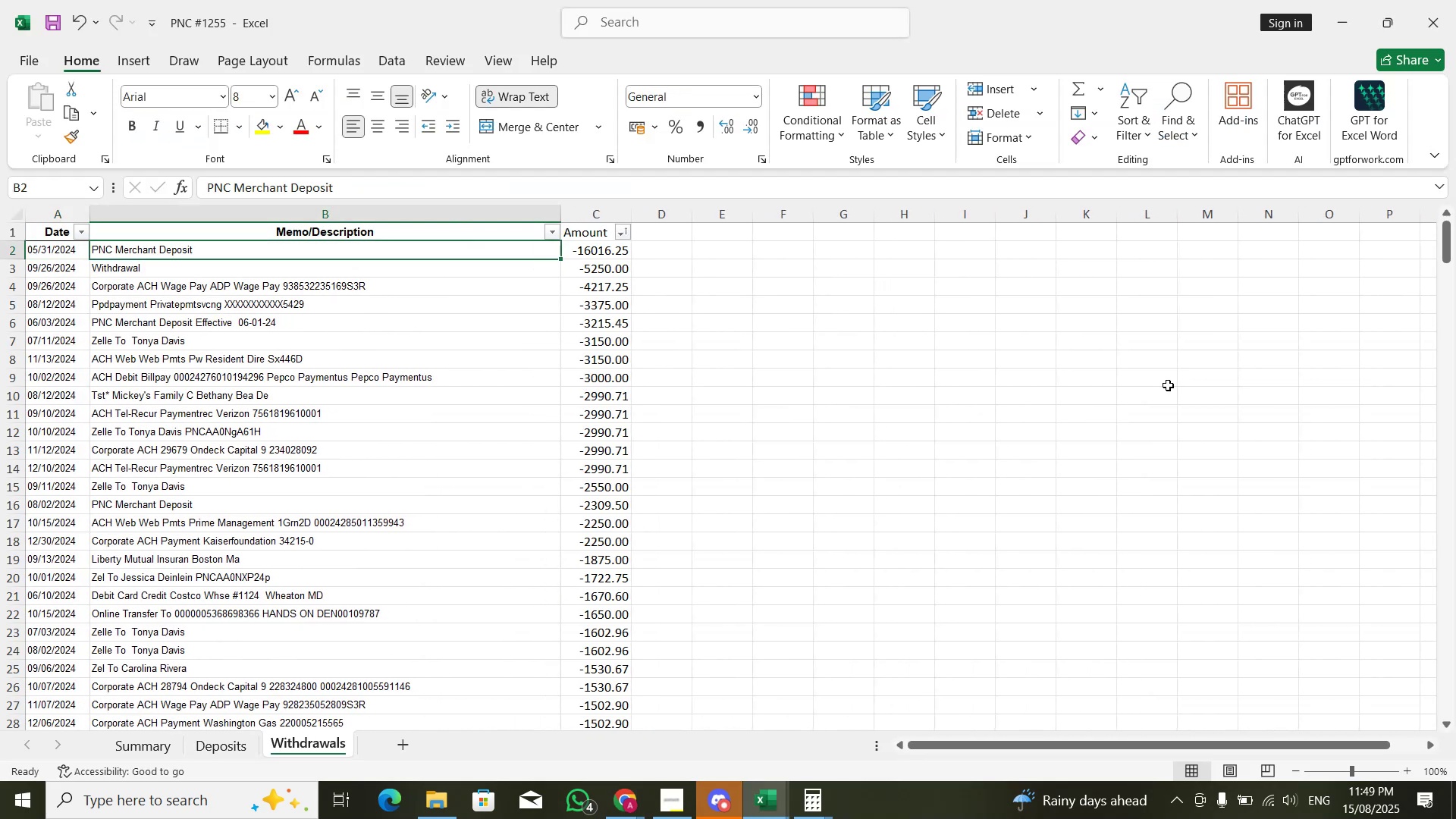 
key(Control+Shift+ArrowDown)
 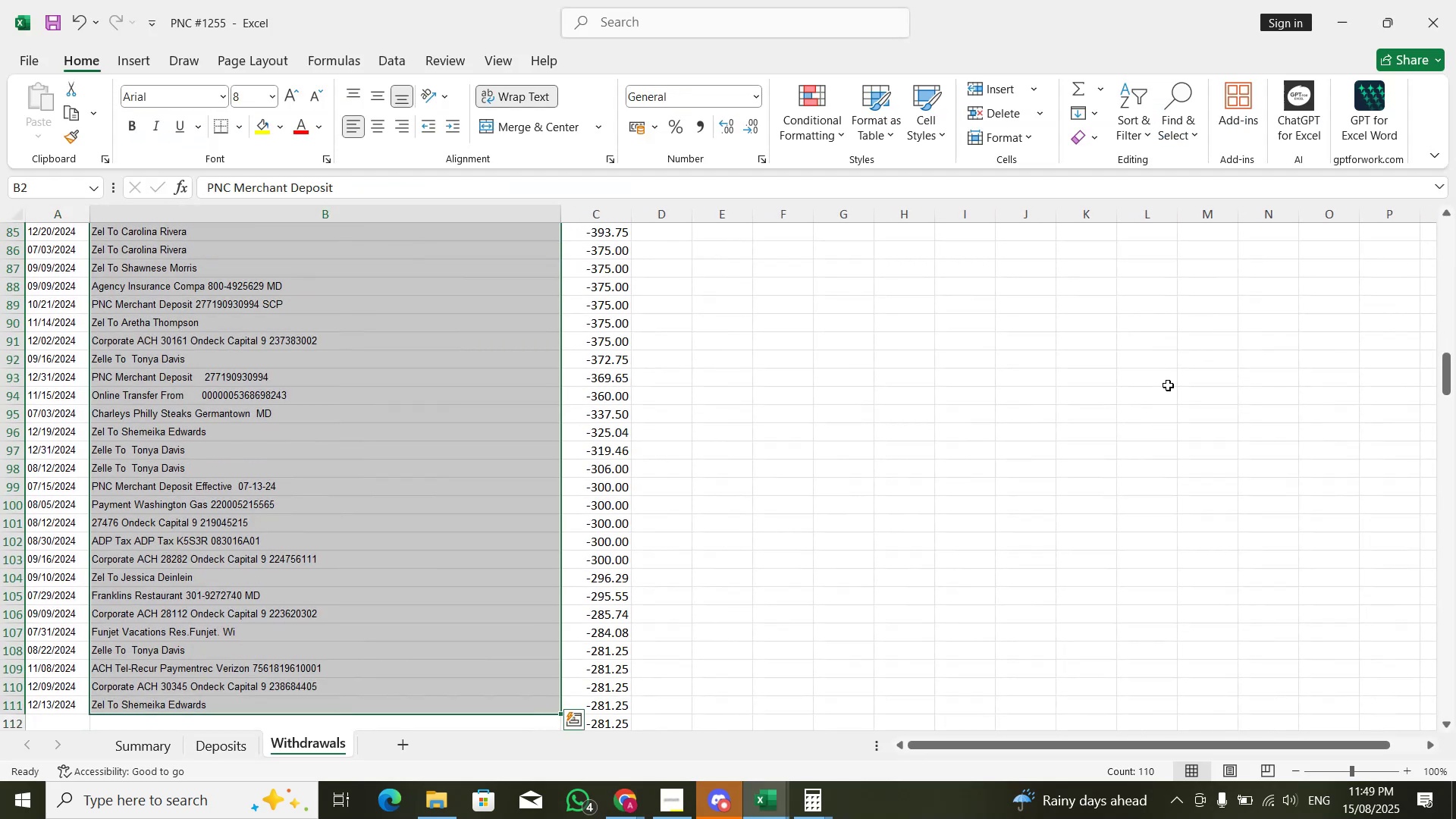 
key(ArrowRight)
 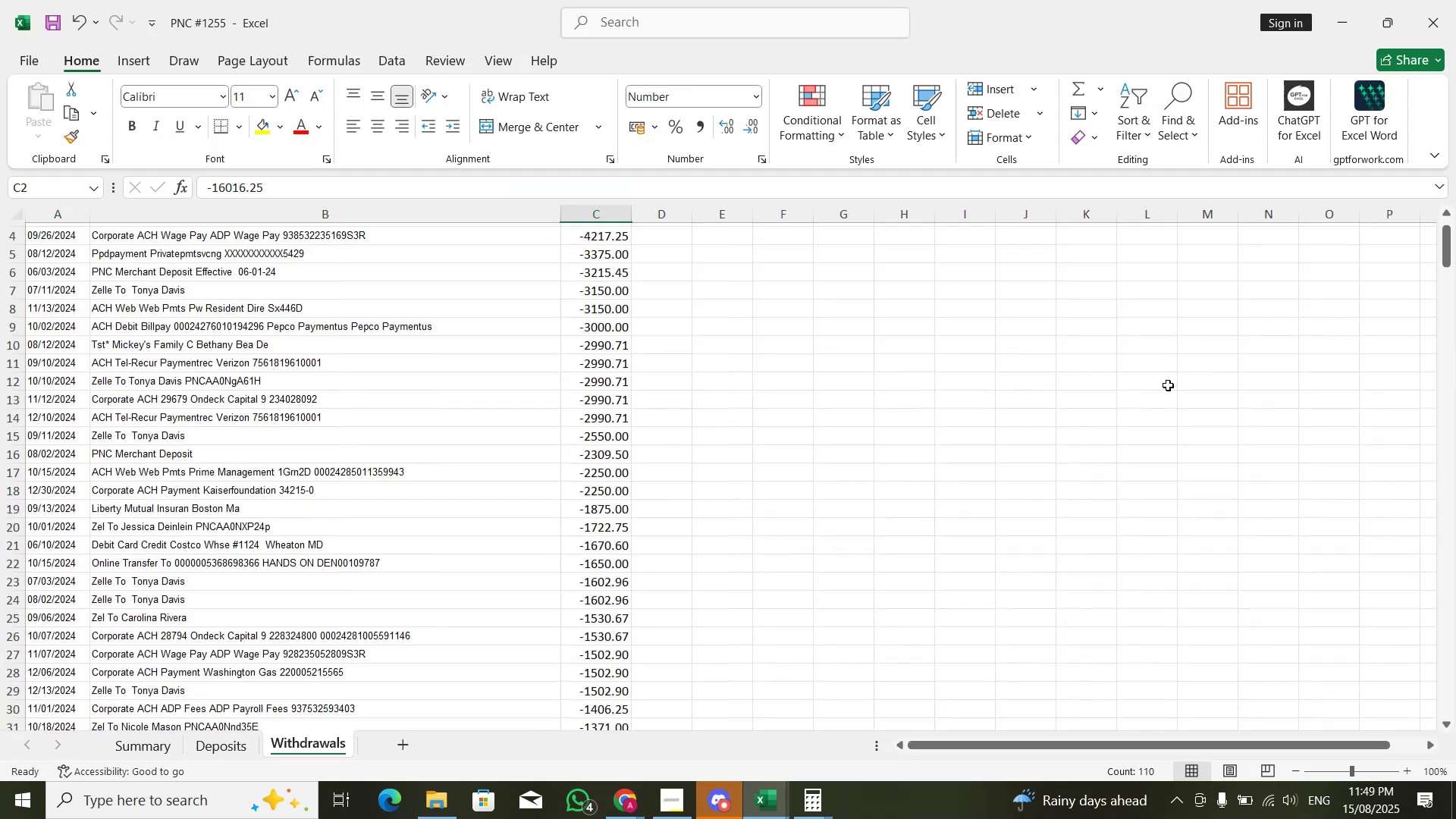 
key(ArrowDown)
 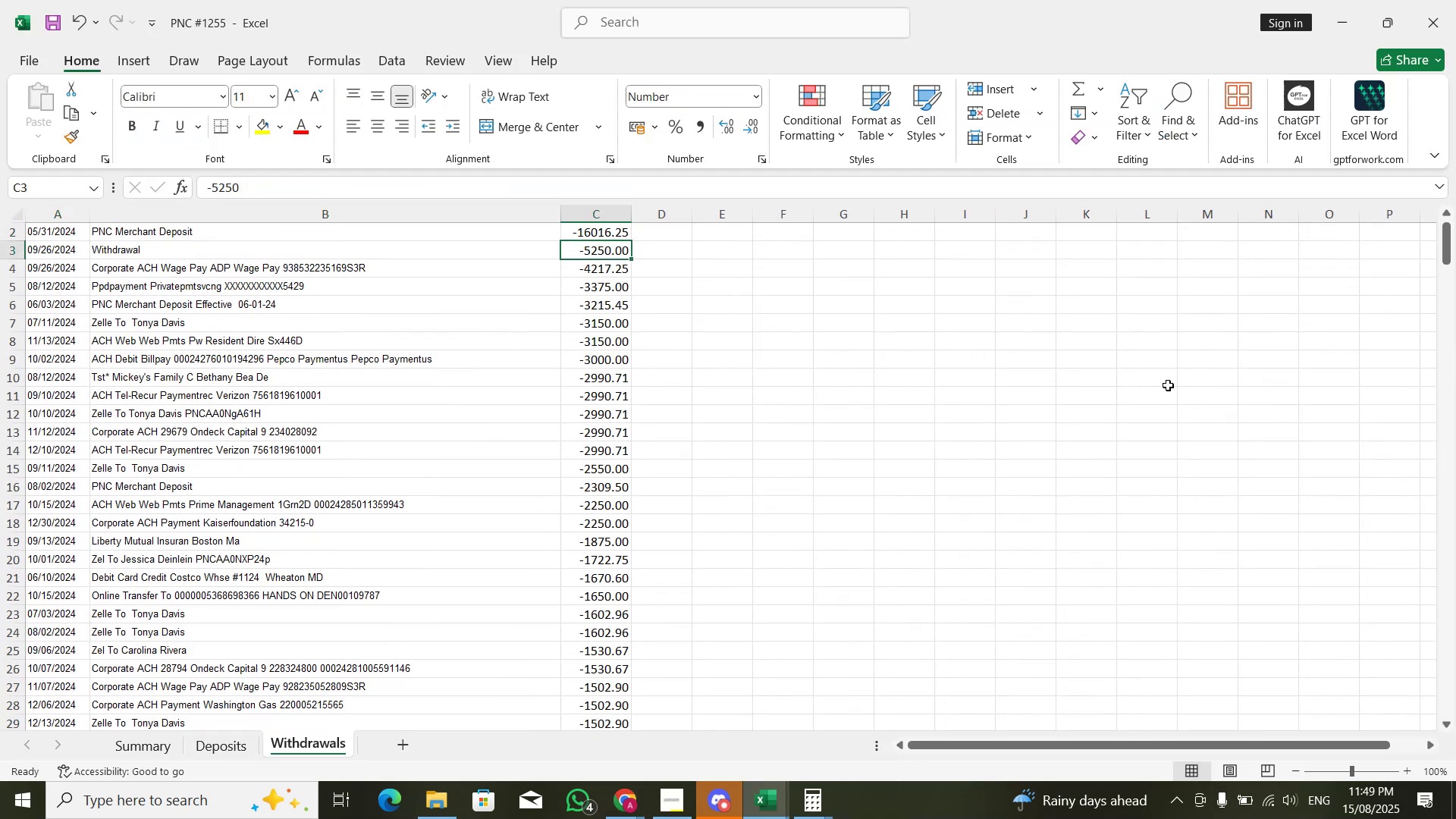 
key(Alt+AltLeft)
 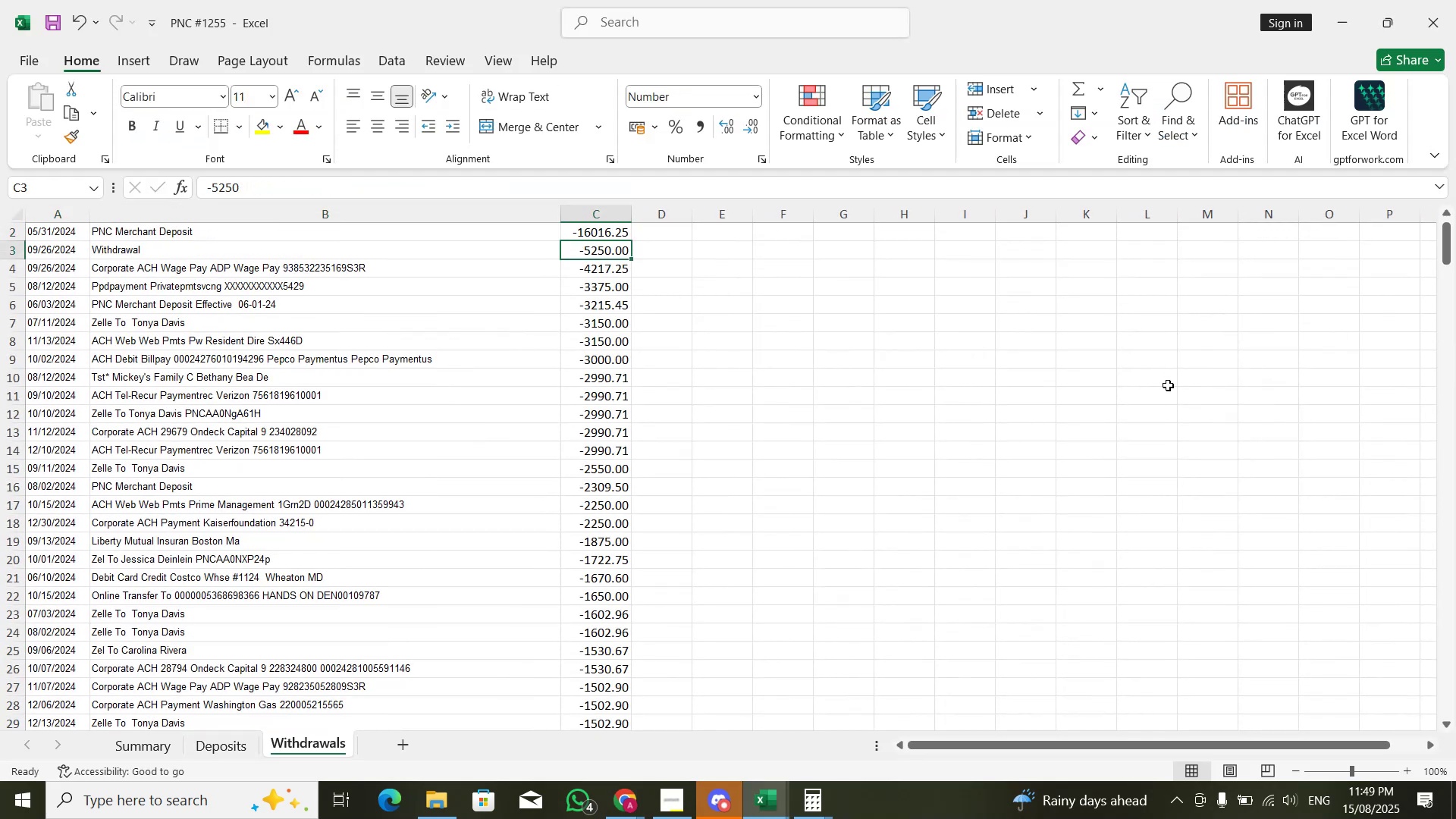 
key(Alt+Tab)
 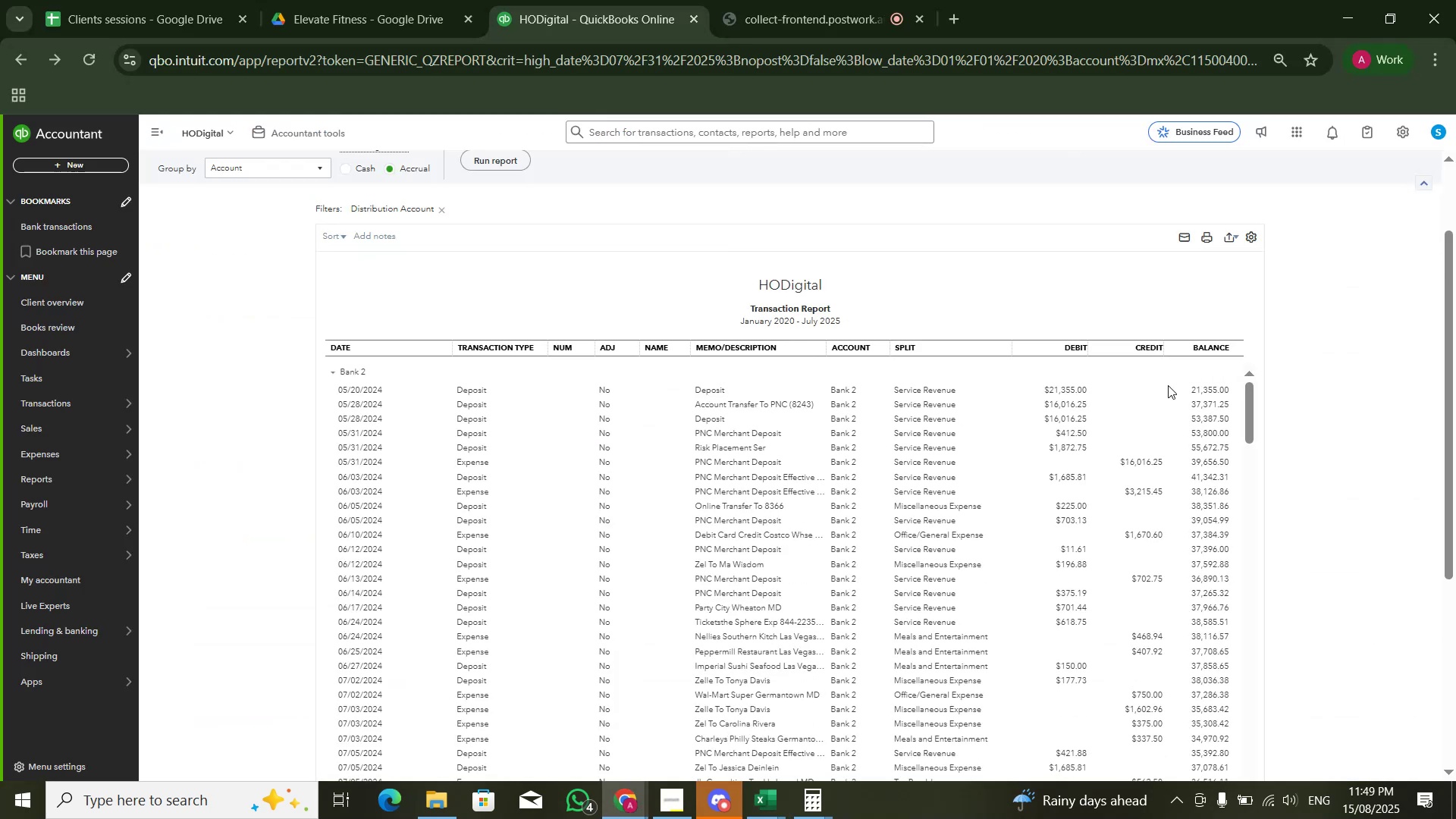 
key(ArrowDown)
 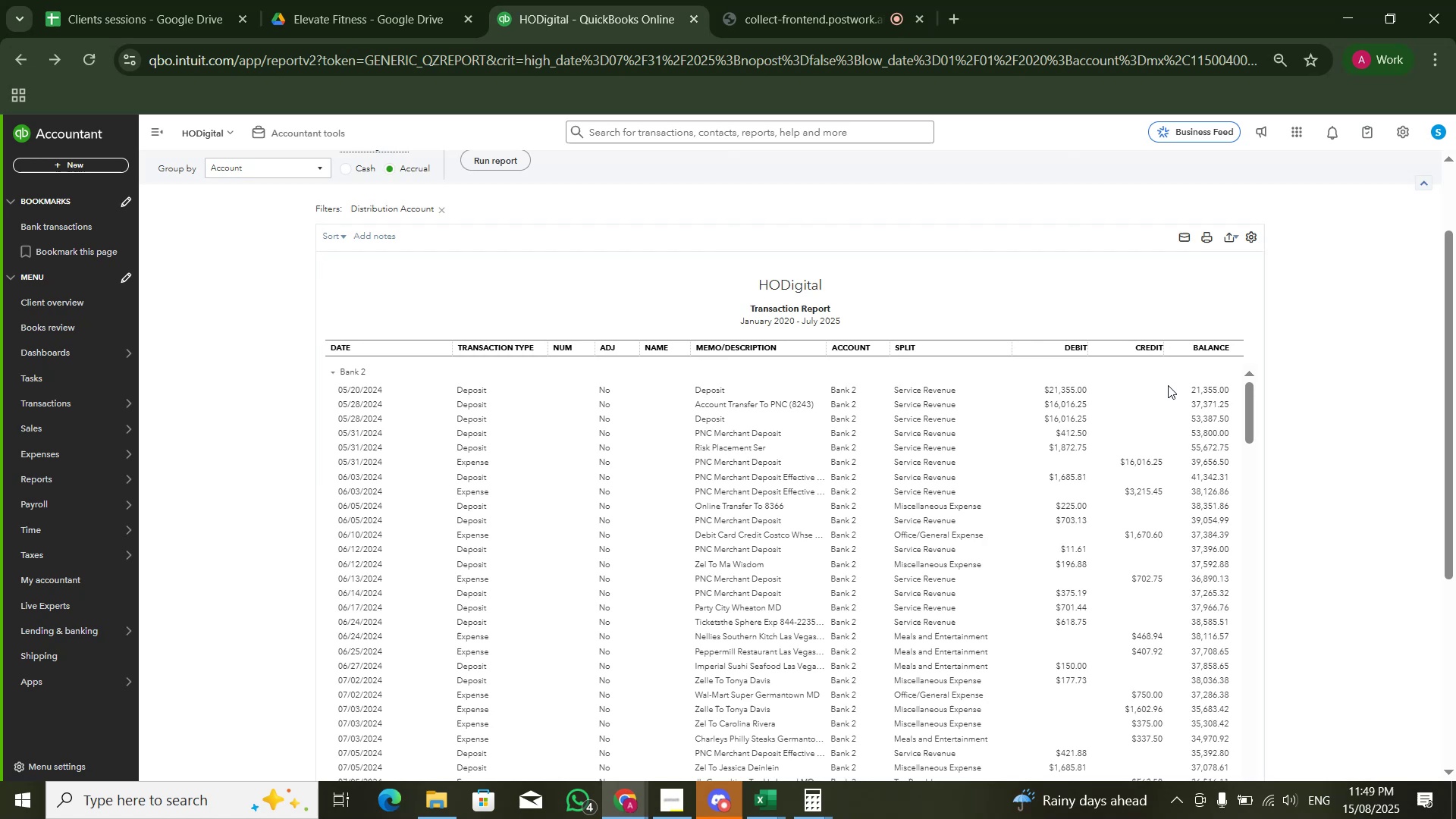 
key(ArrowDown)
 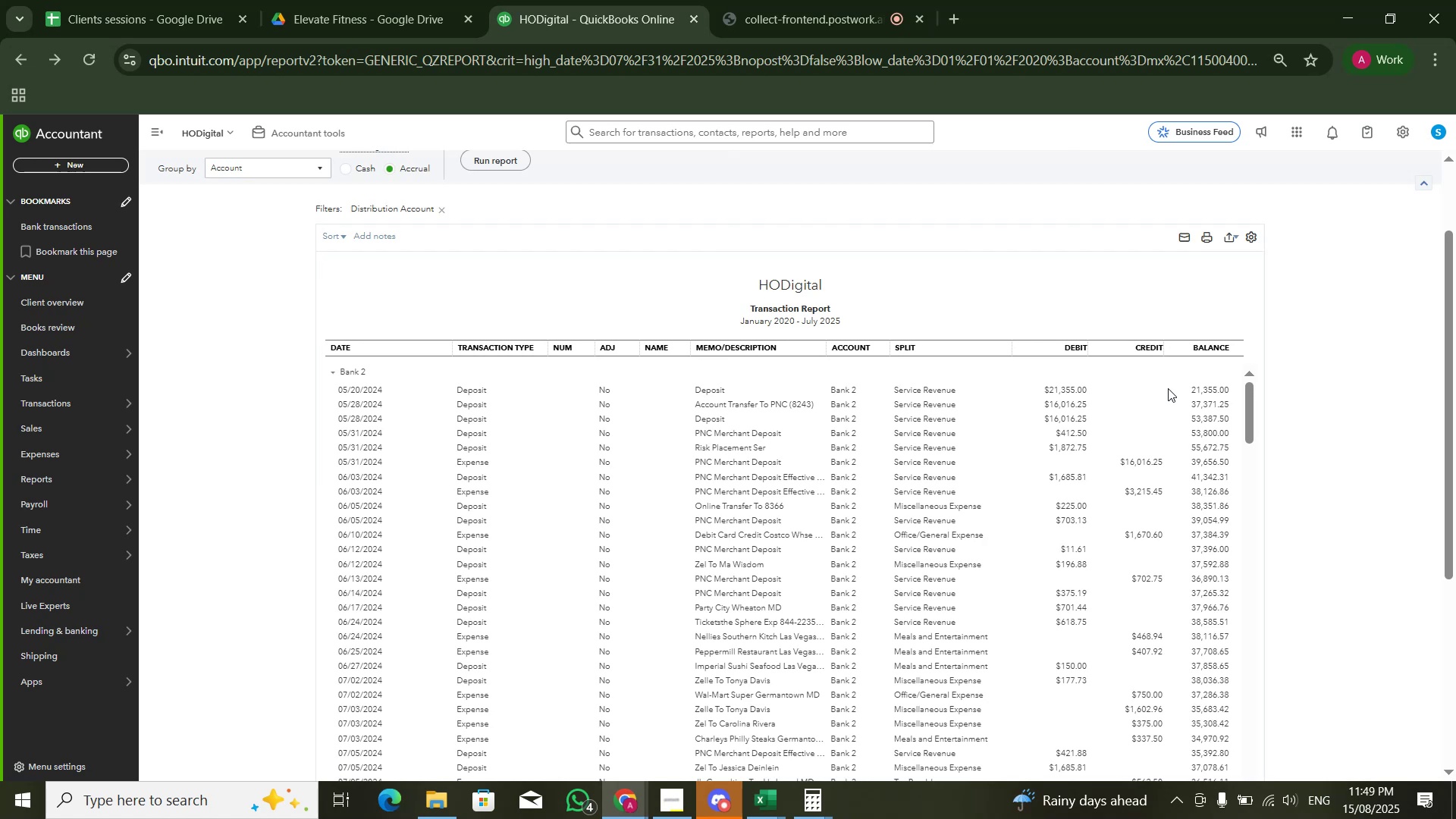 
scroll: coordinate [1319, 449], scroll_direction: down, amount: 2.0
 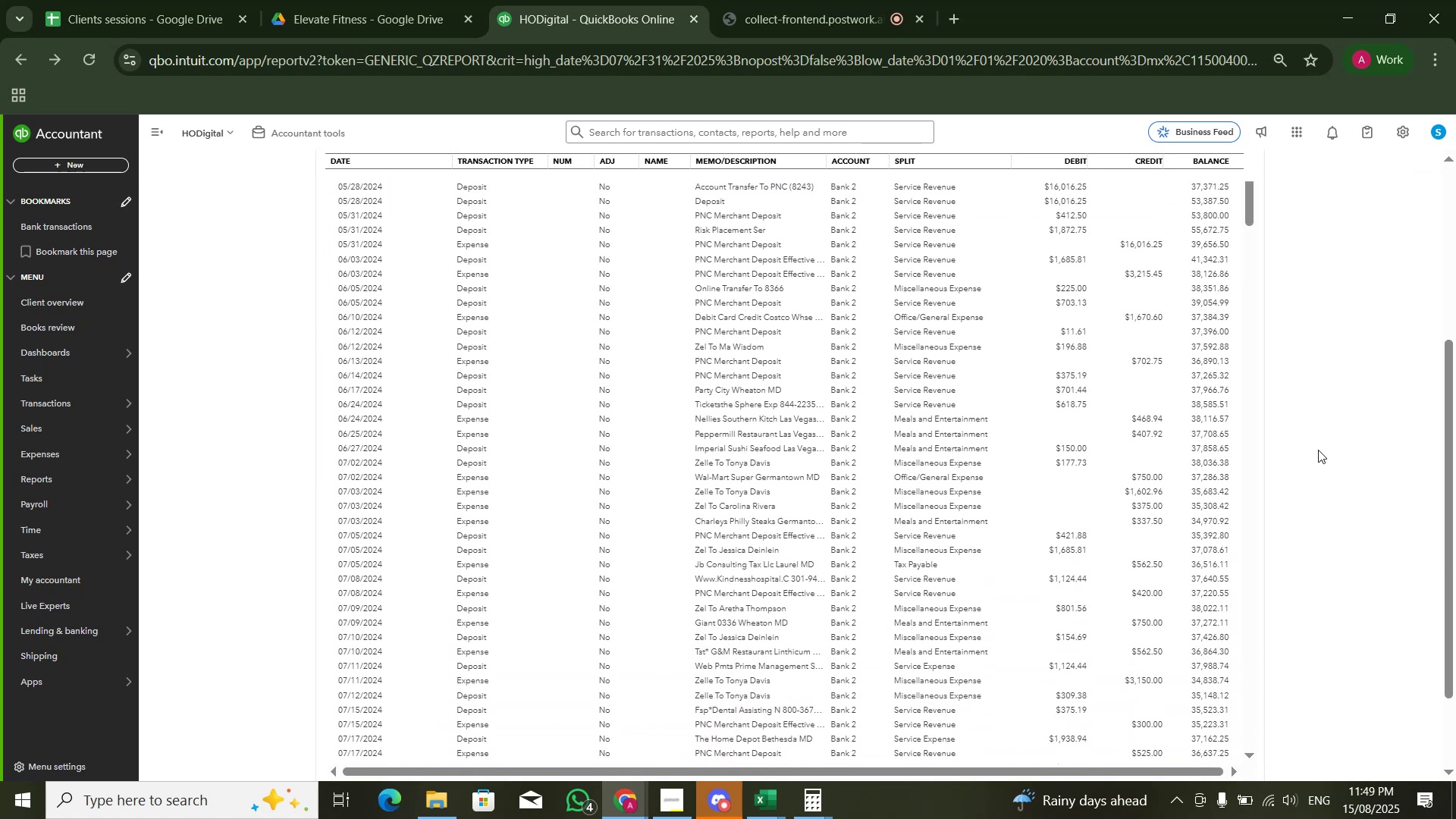 
key(Alt+AltLeft)
 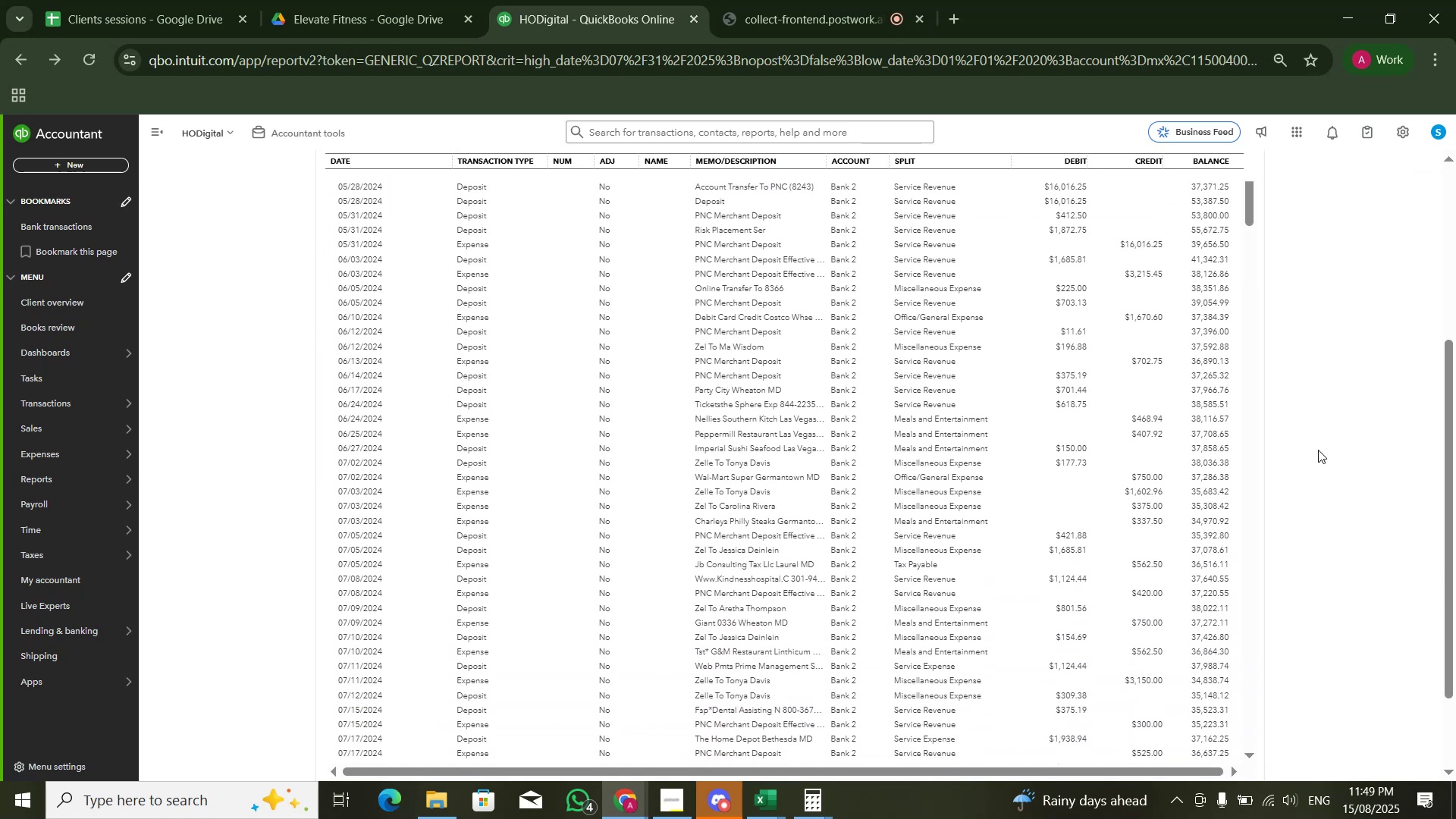 
key(Alt+Tab)
 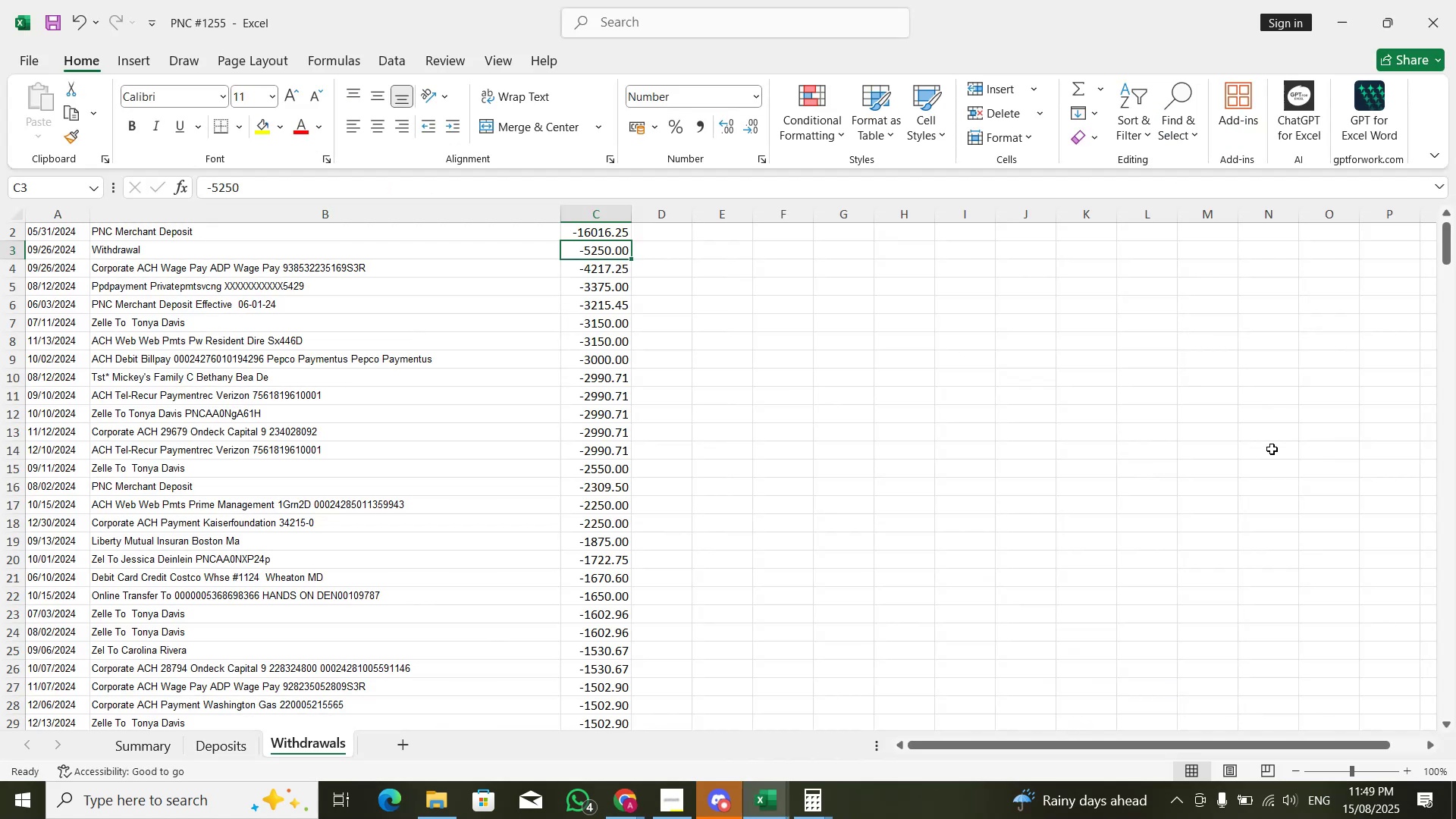 
key(ArrowUp)
 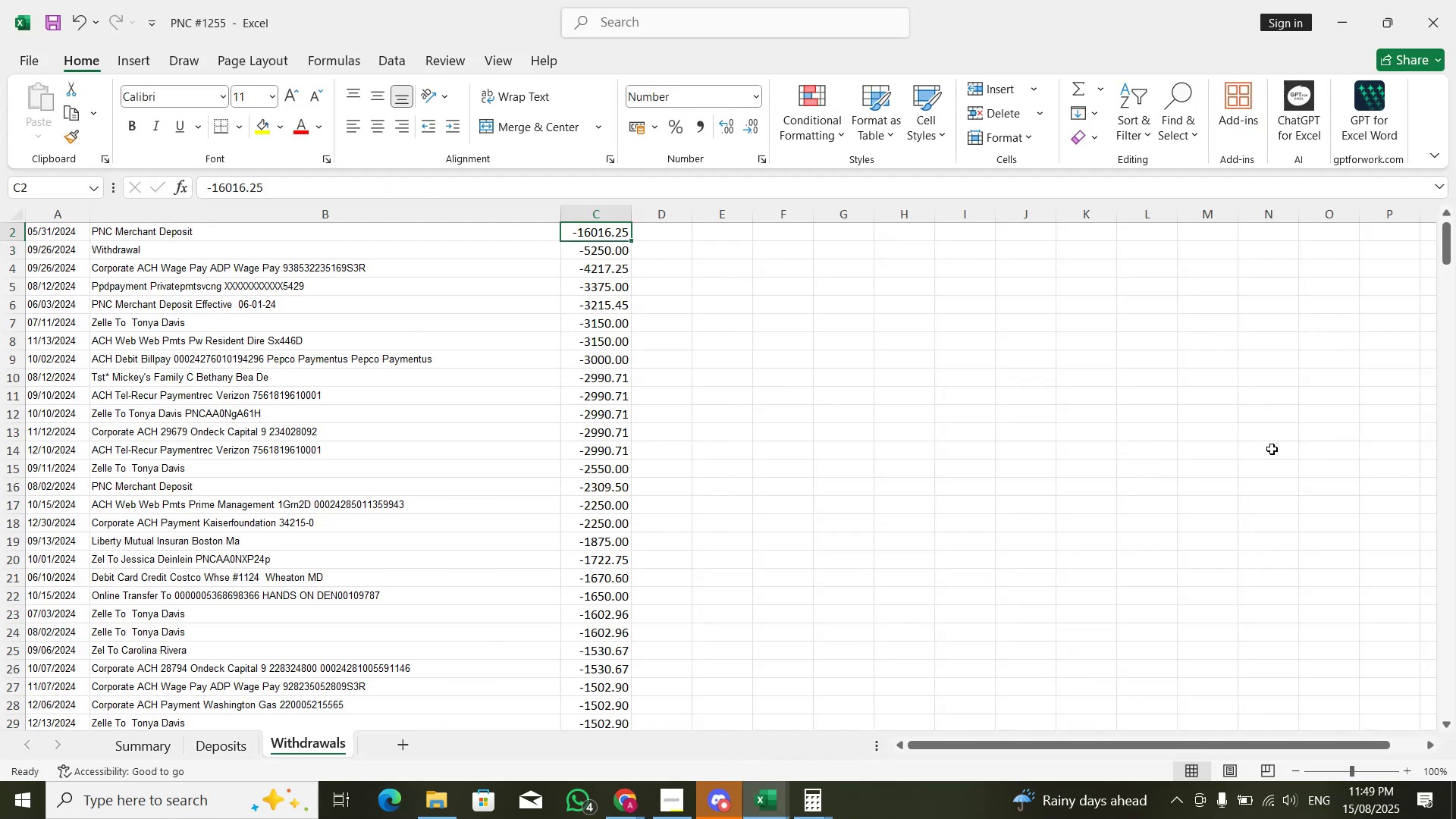 
key(ArrowUp)
 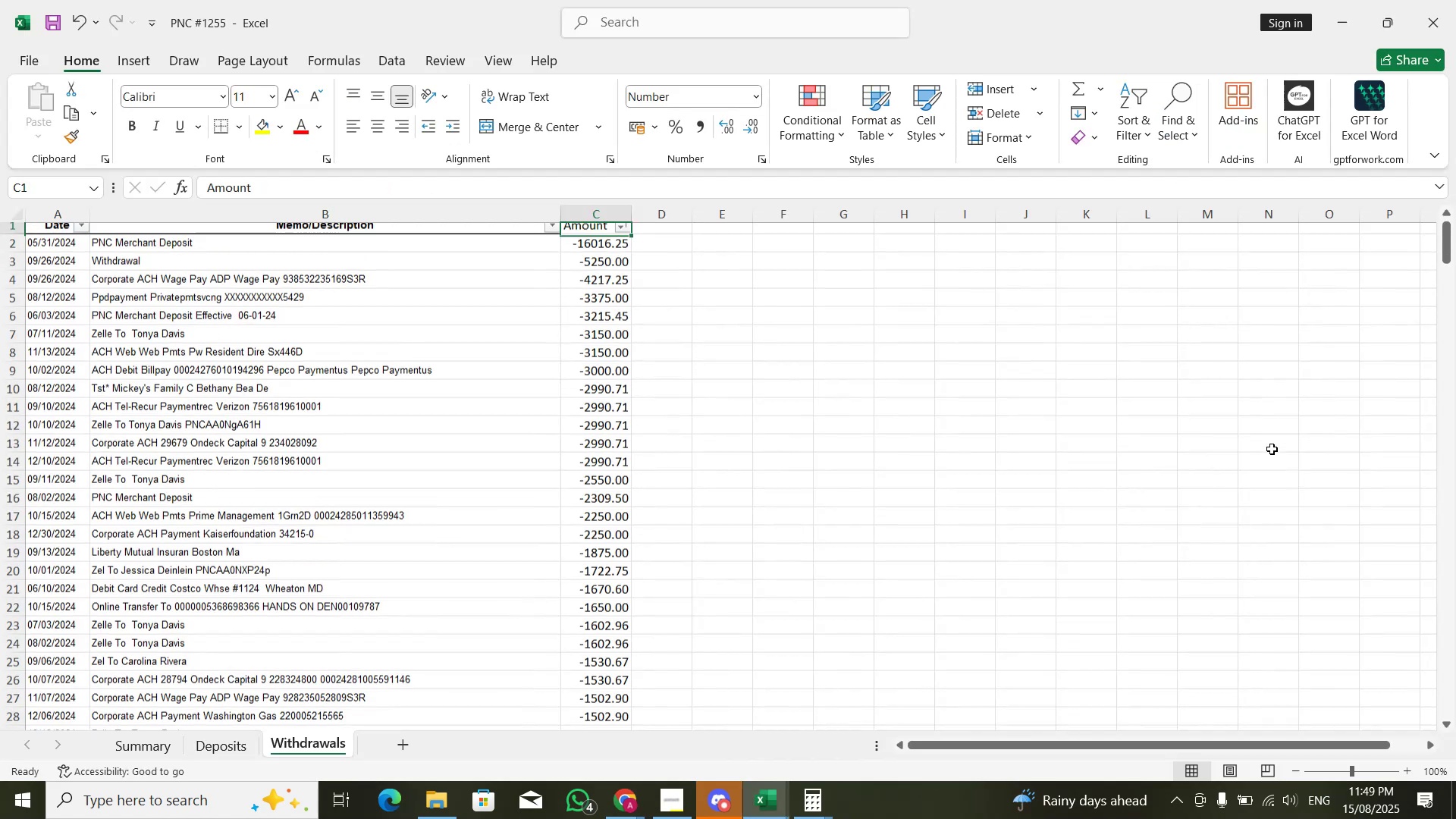 
key(ArrowUp)
 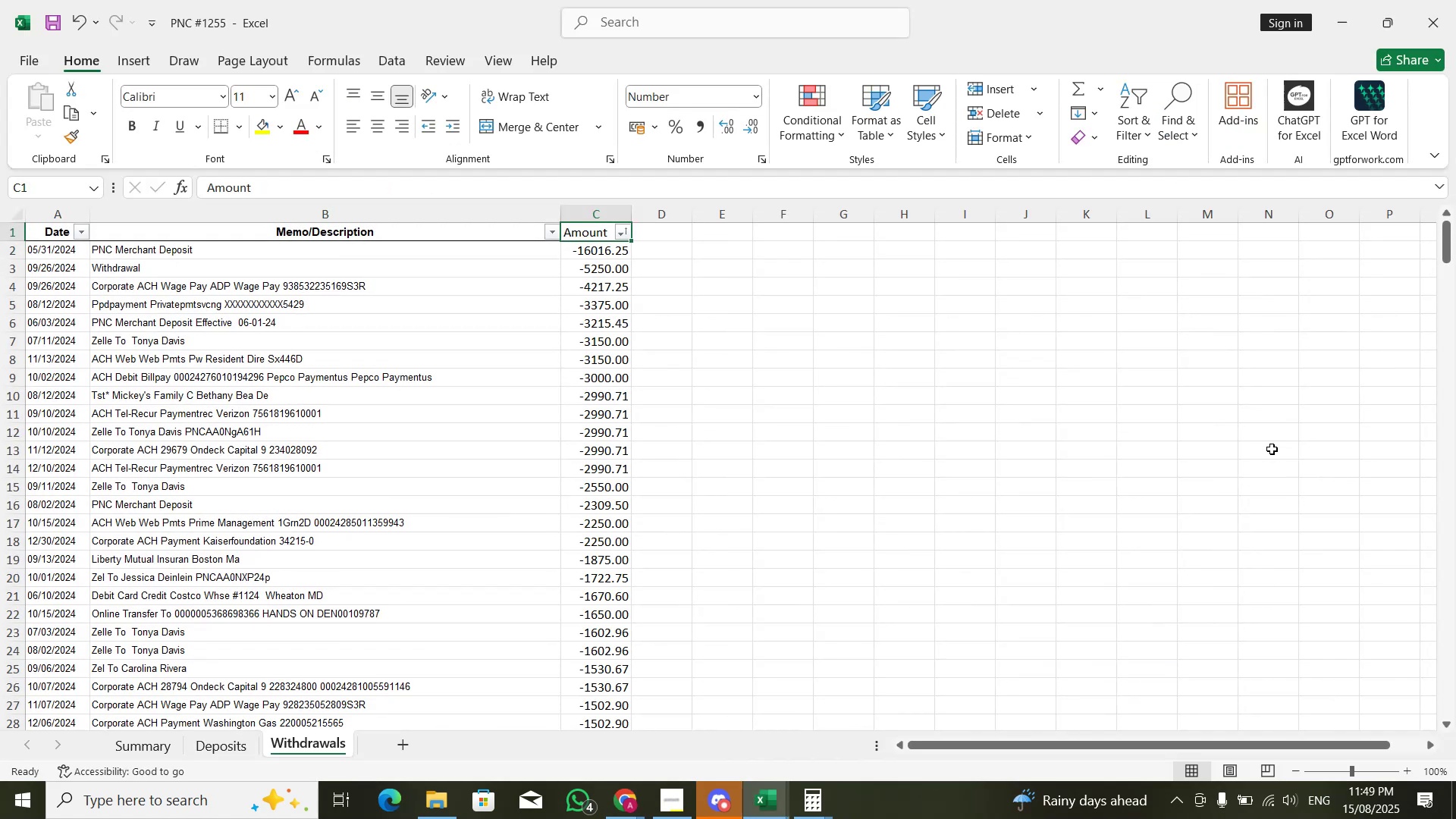 
key(ArrowDown)
 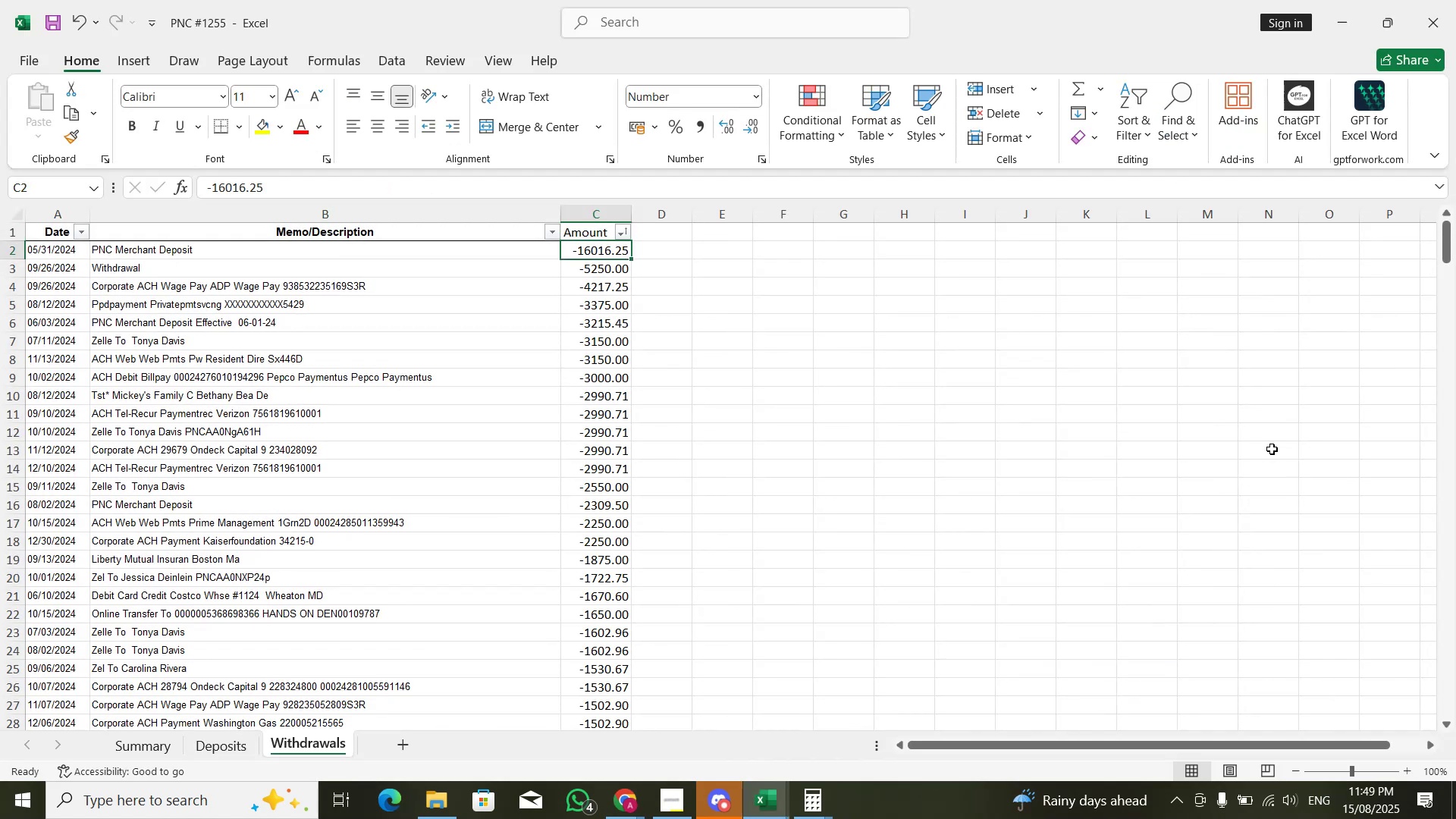 
key(Alt+AltLeft)
 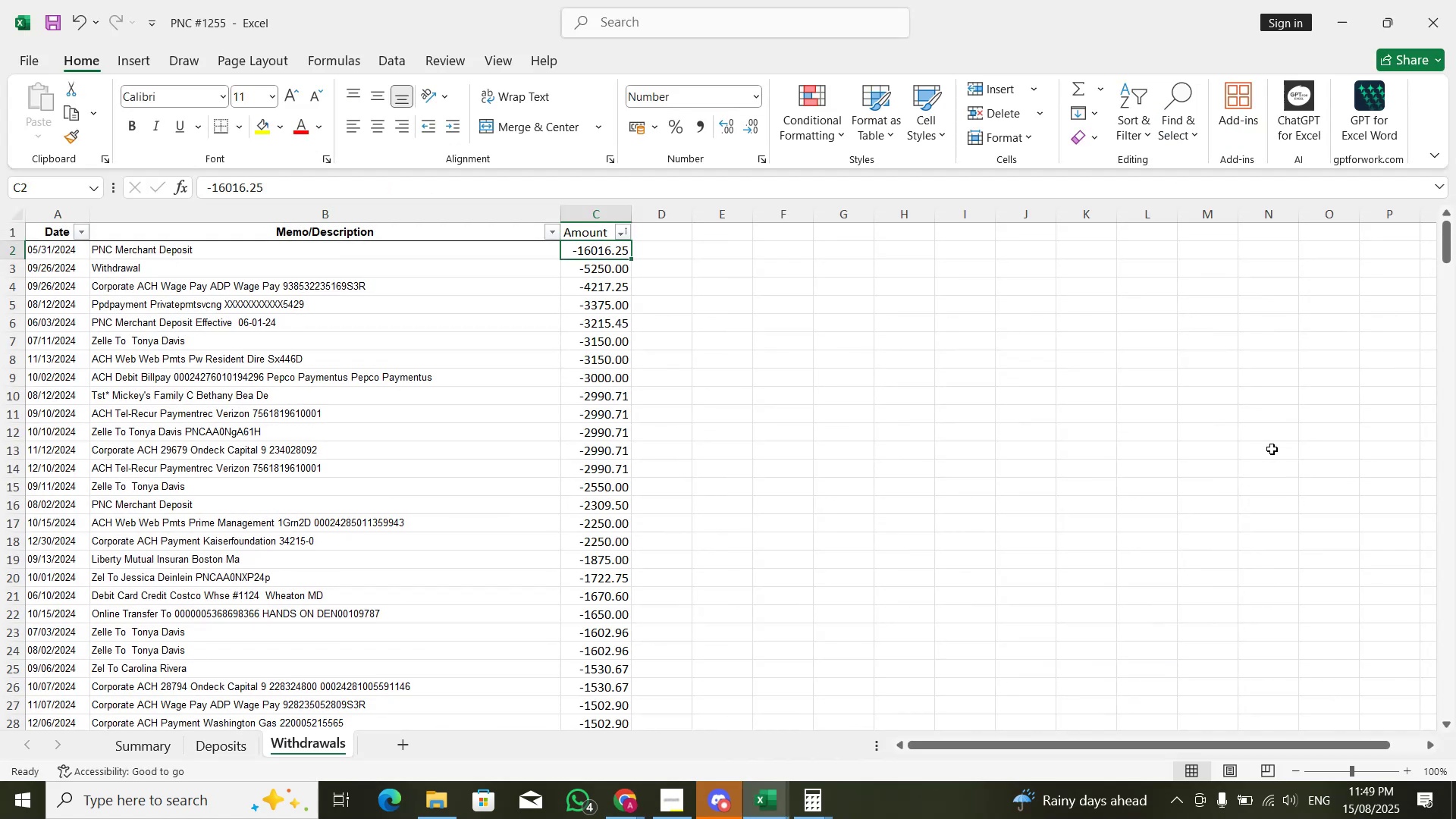 
key(Alt+Tab)
 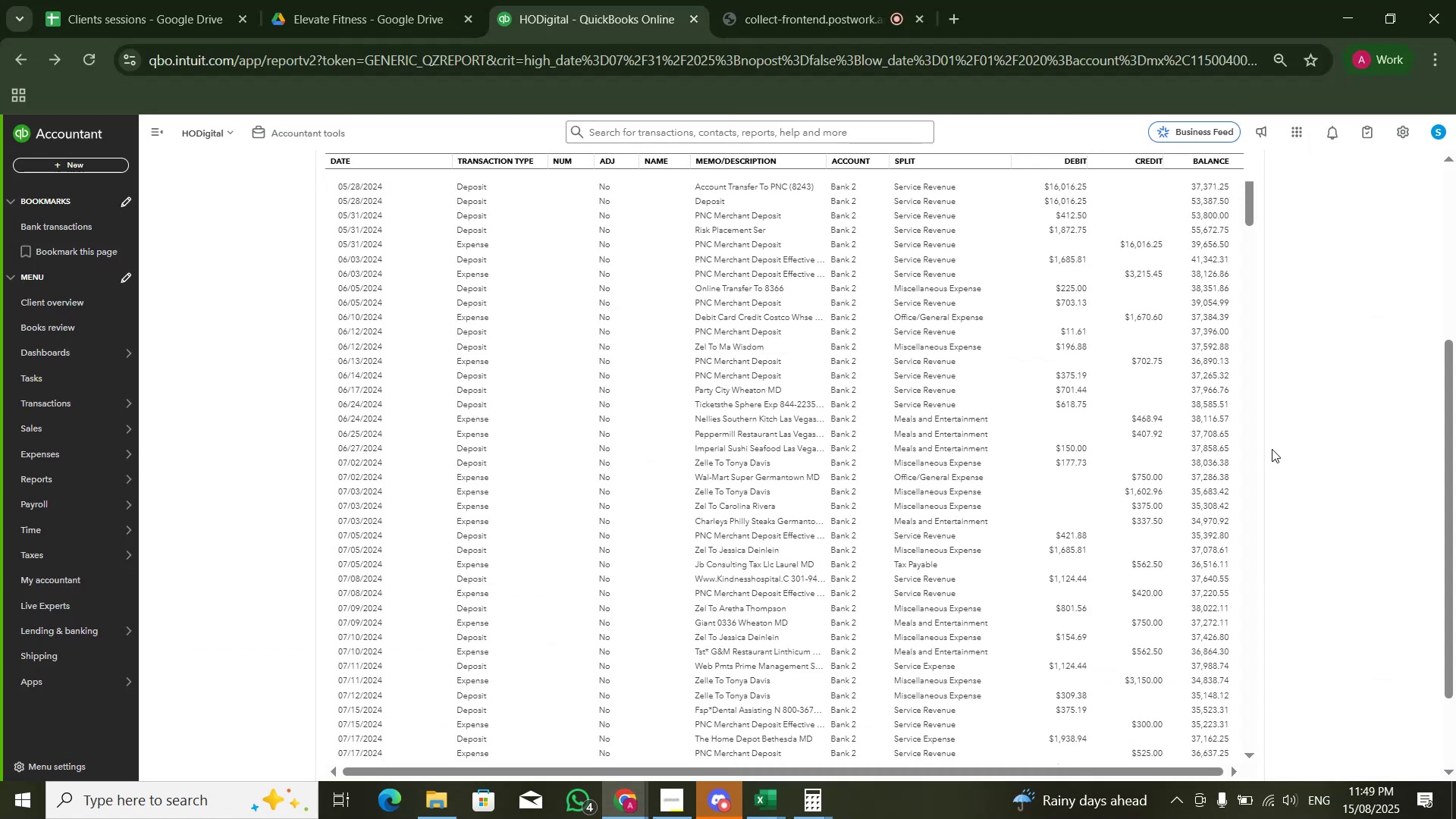 
key(Alt+AltLeft)
 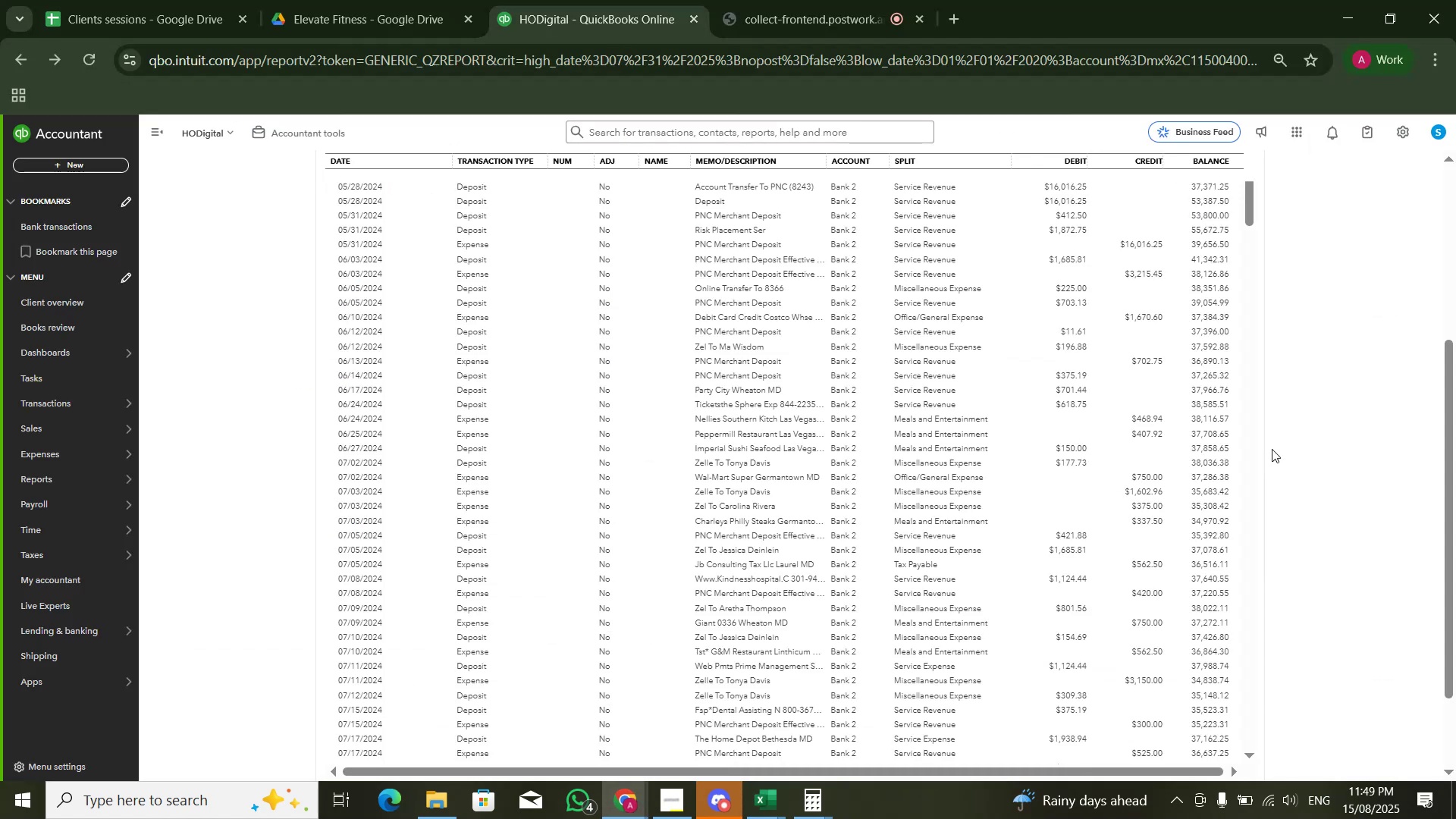 
key(Alt+Tab)
 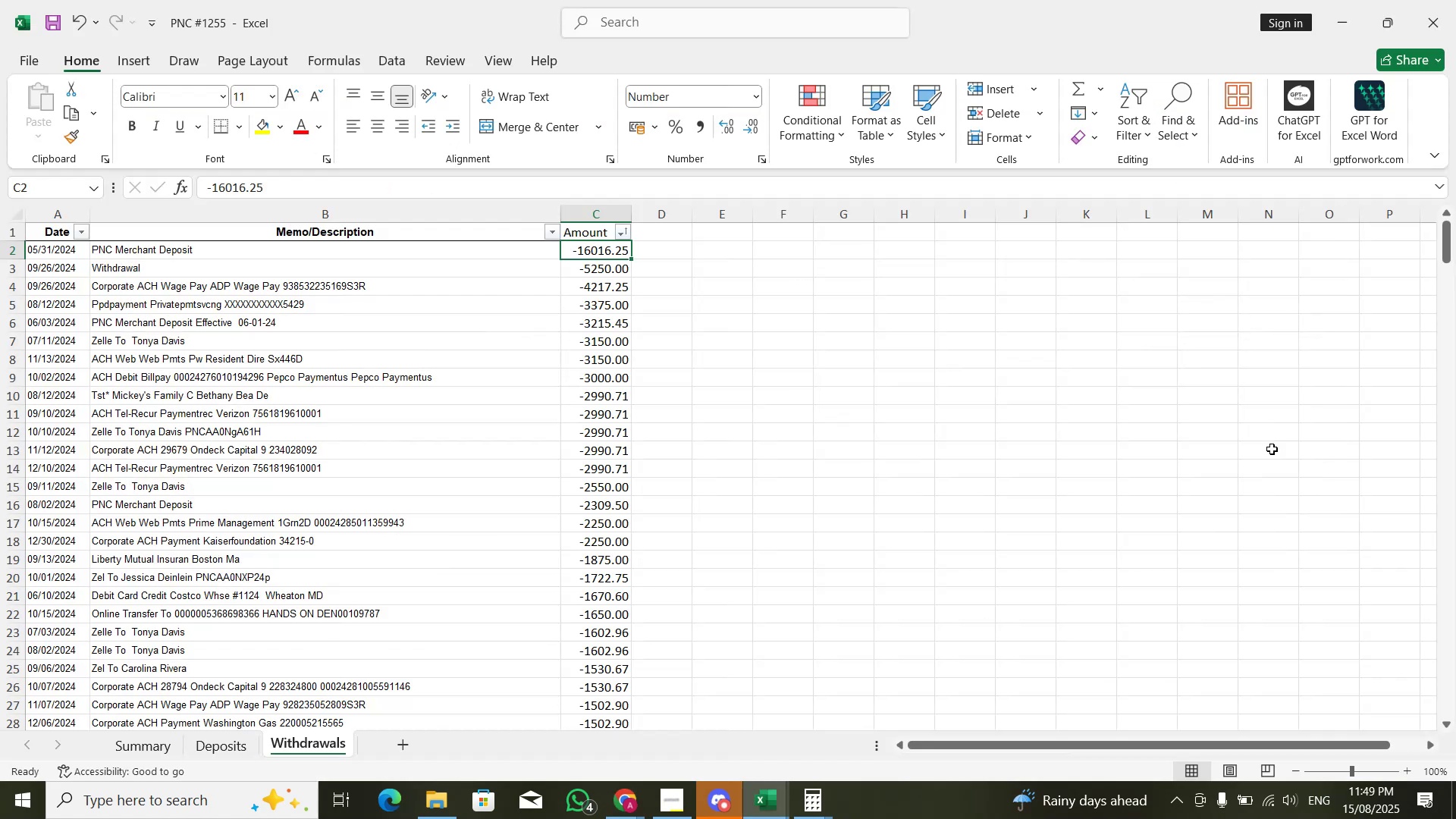 
key(ArrowLeft)
 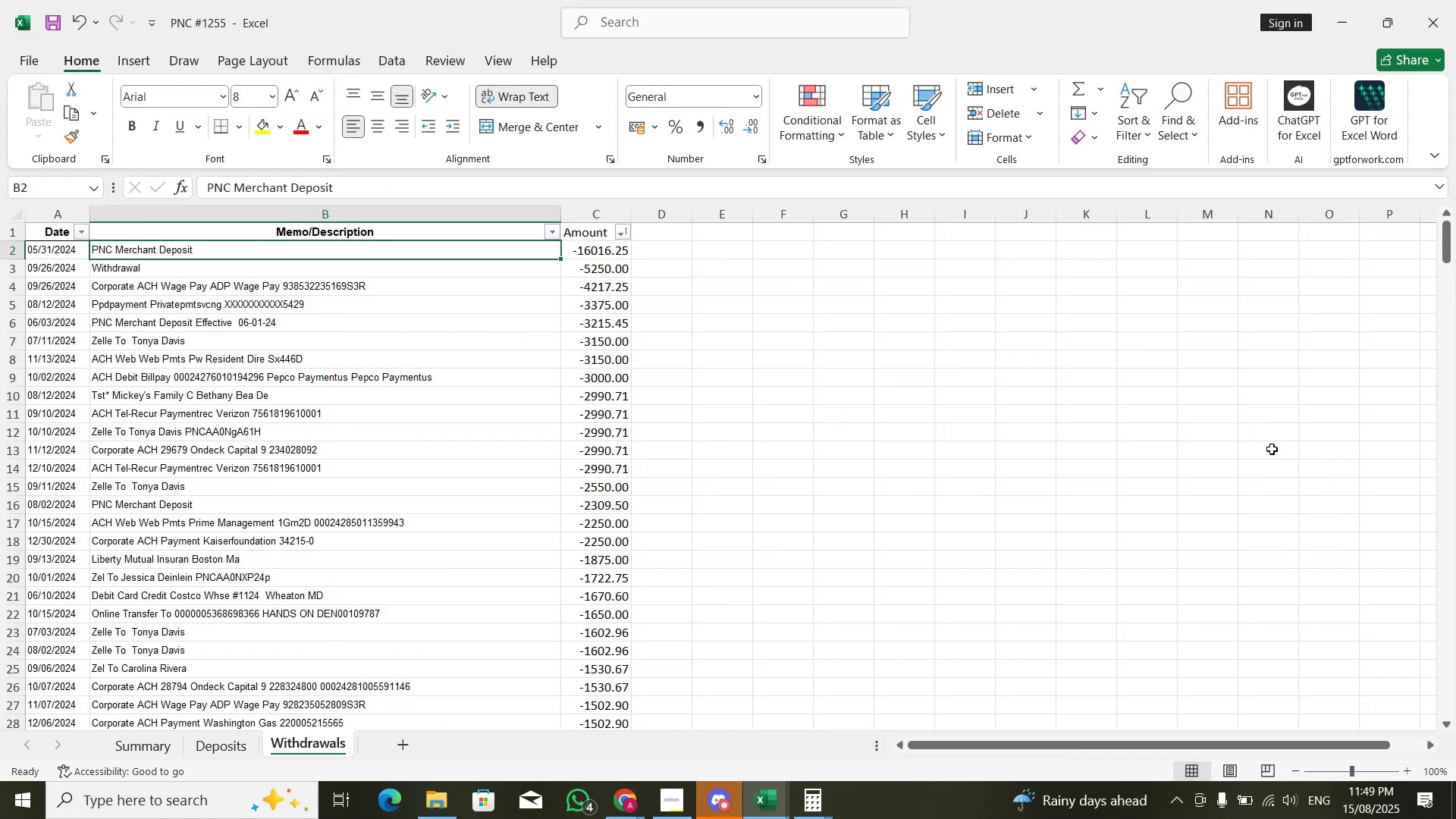 
key(ArrowLeft)
 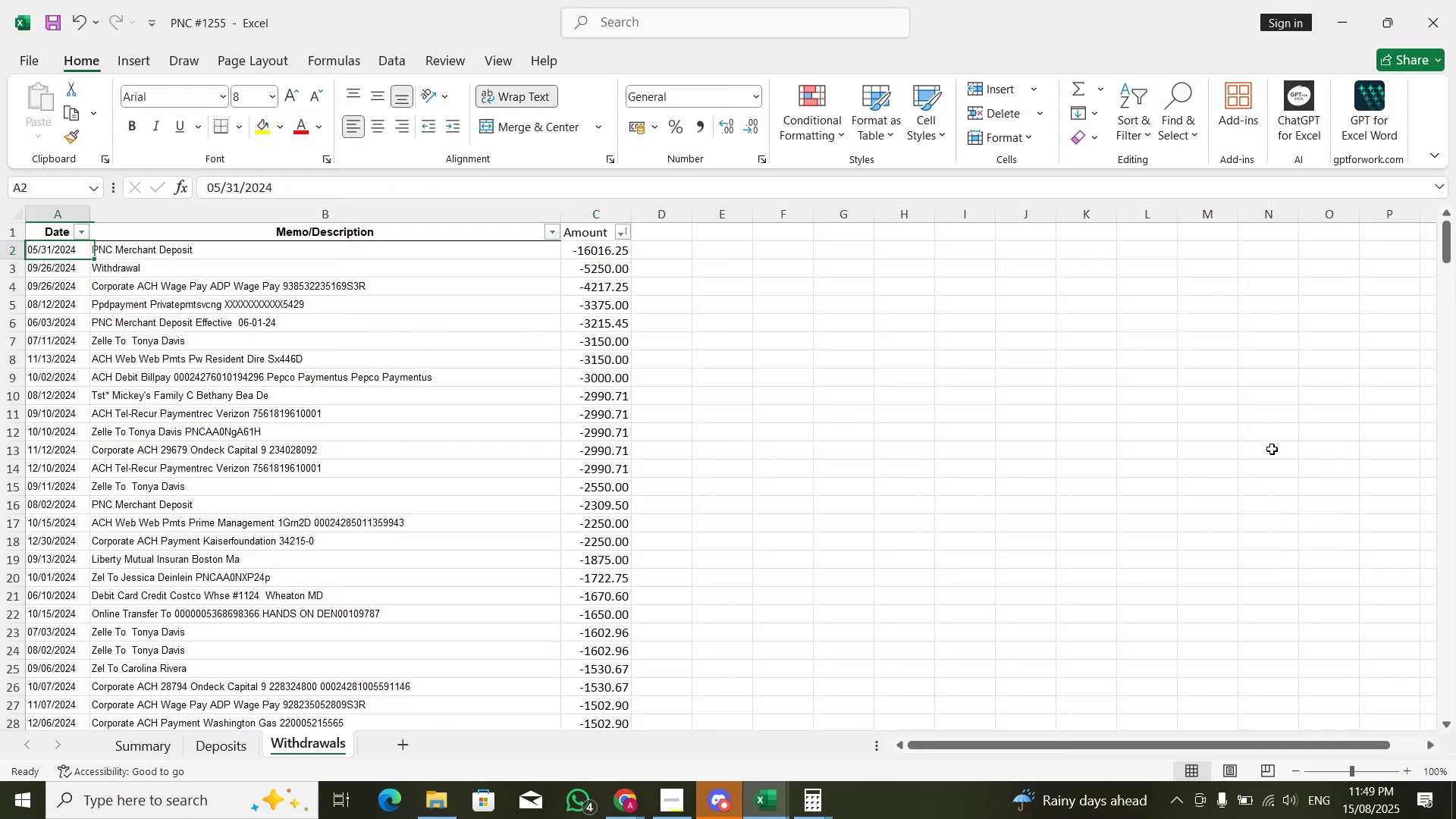 
key(ArrowLeft)
 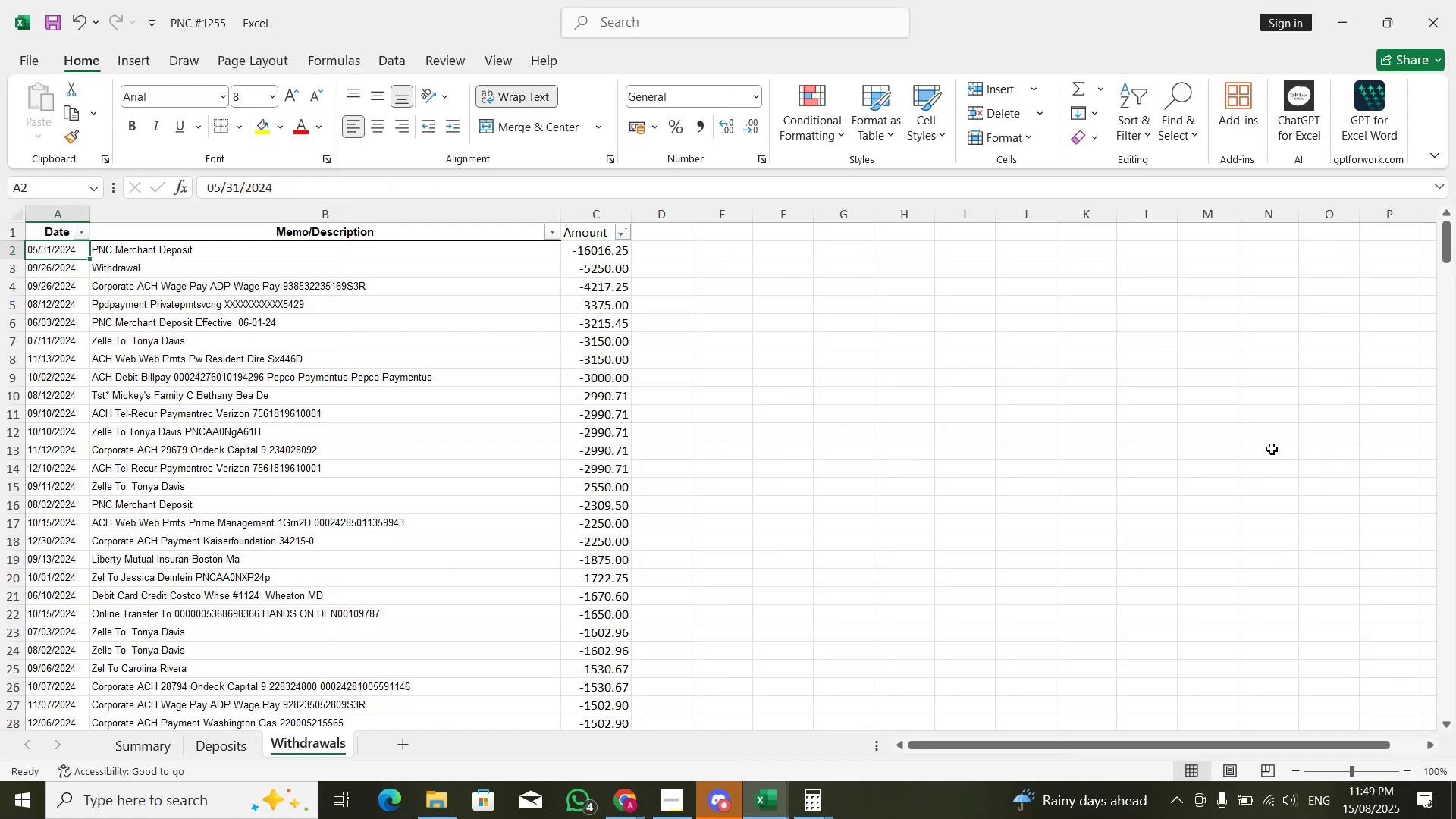 
key(ArrowUp)
 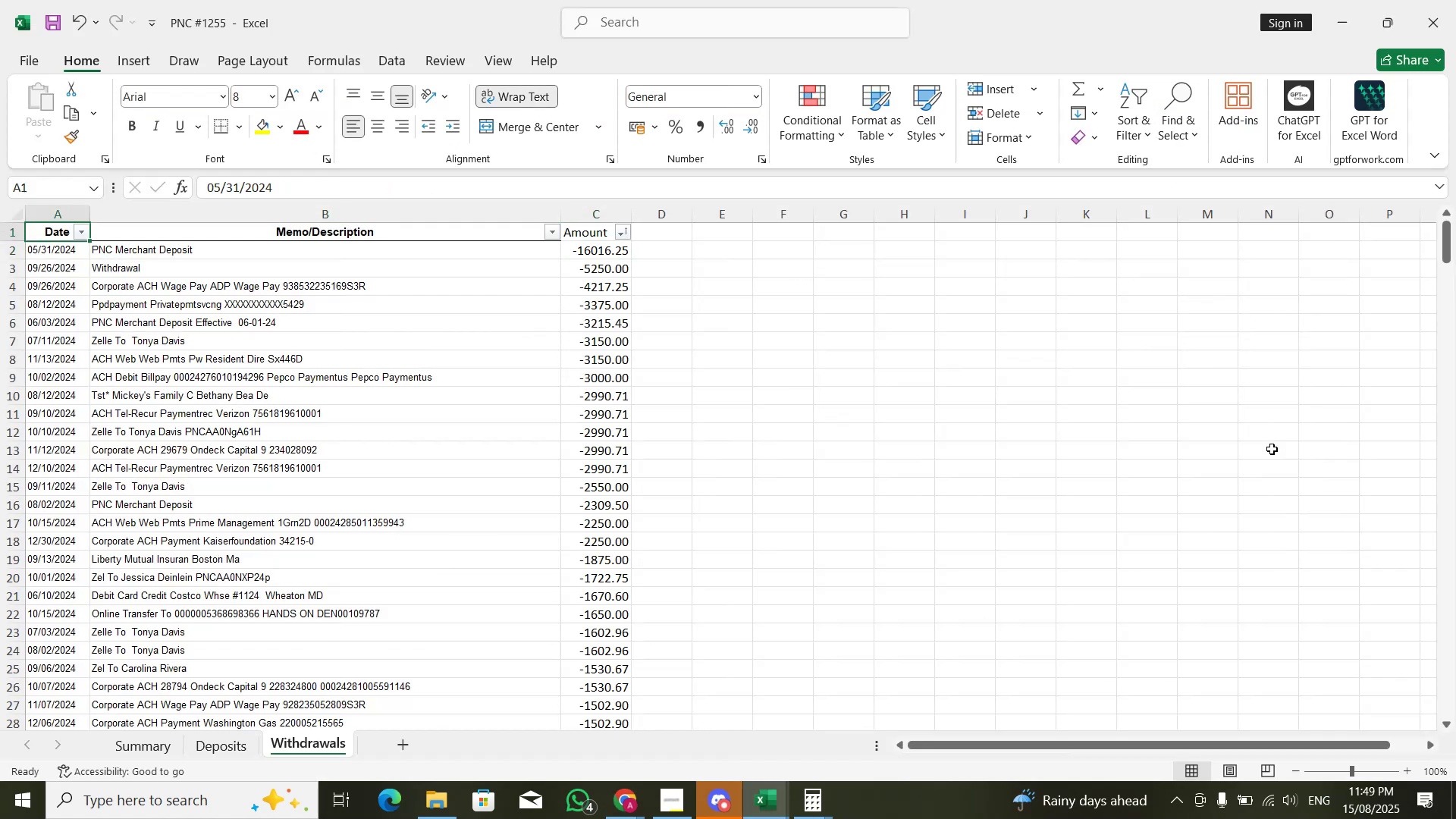 
key(Alt+AltLeft)
 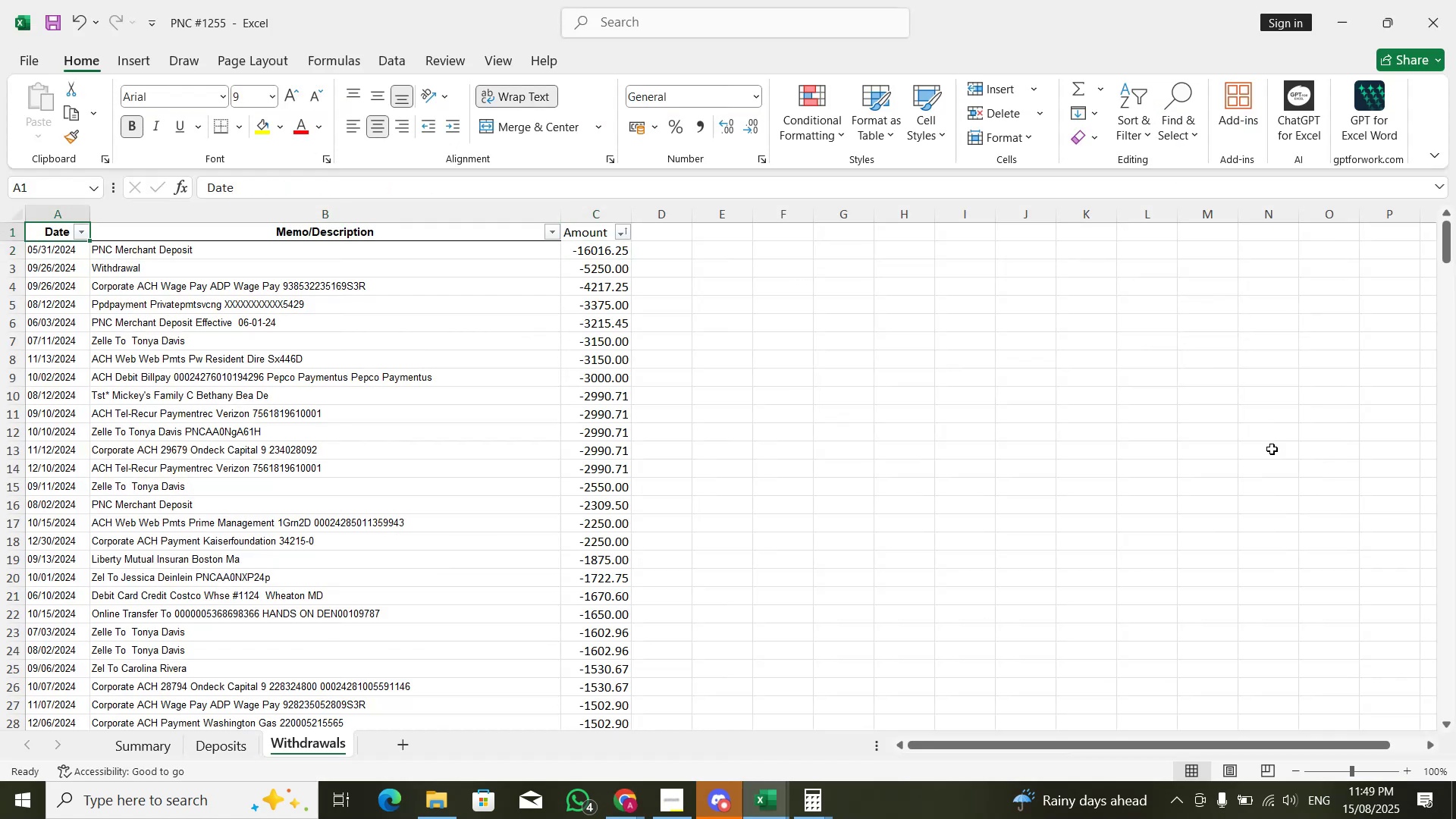 
hold_key(key=ArrowDown, duration=0.55)
 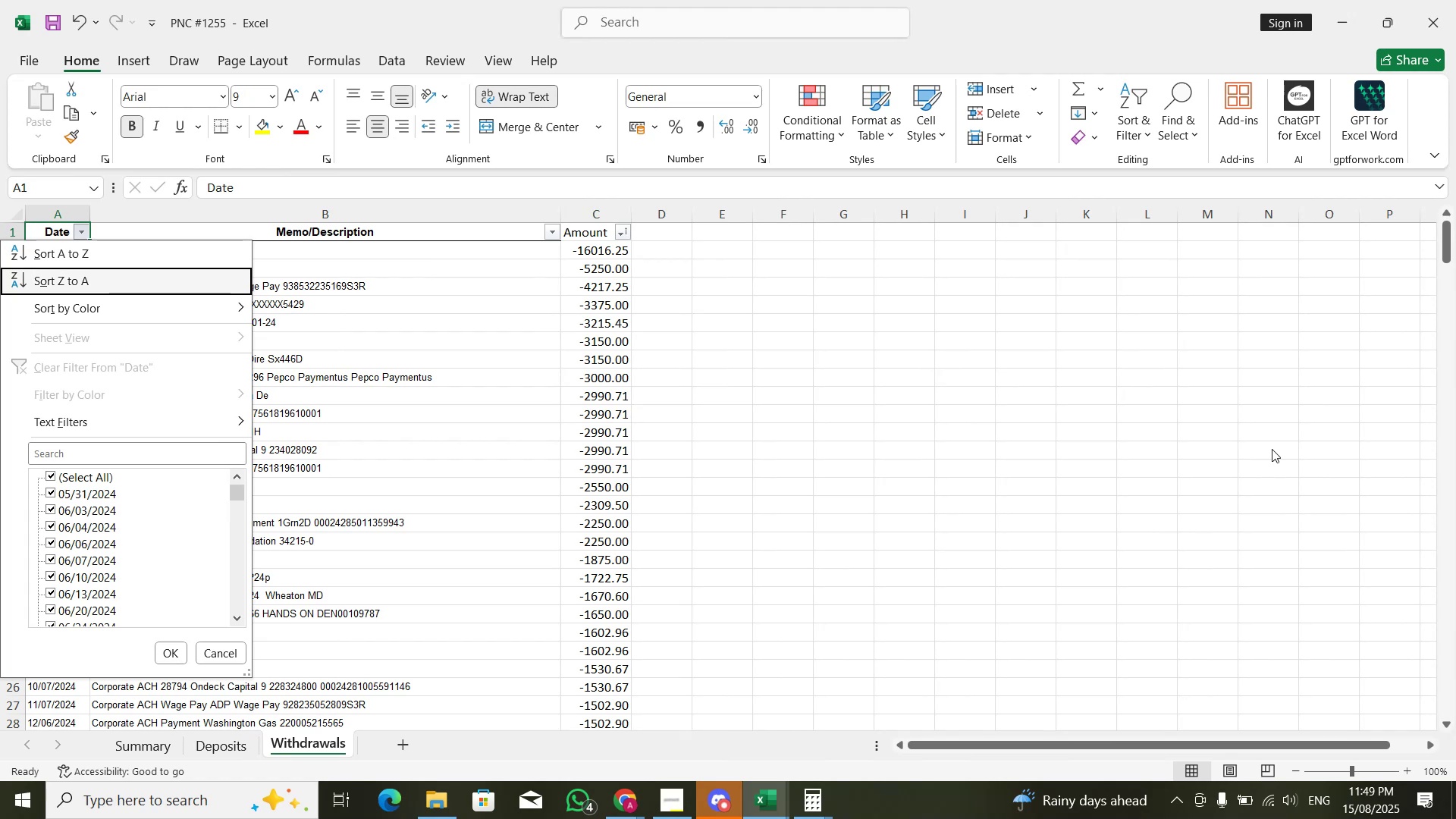 
key(ArrowUp)
 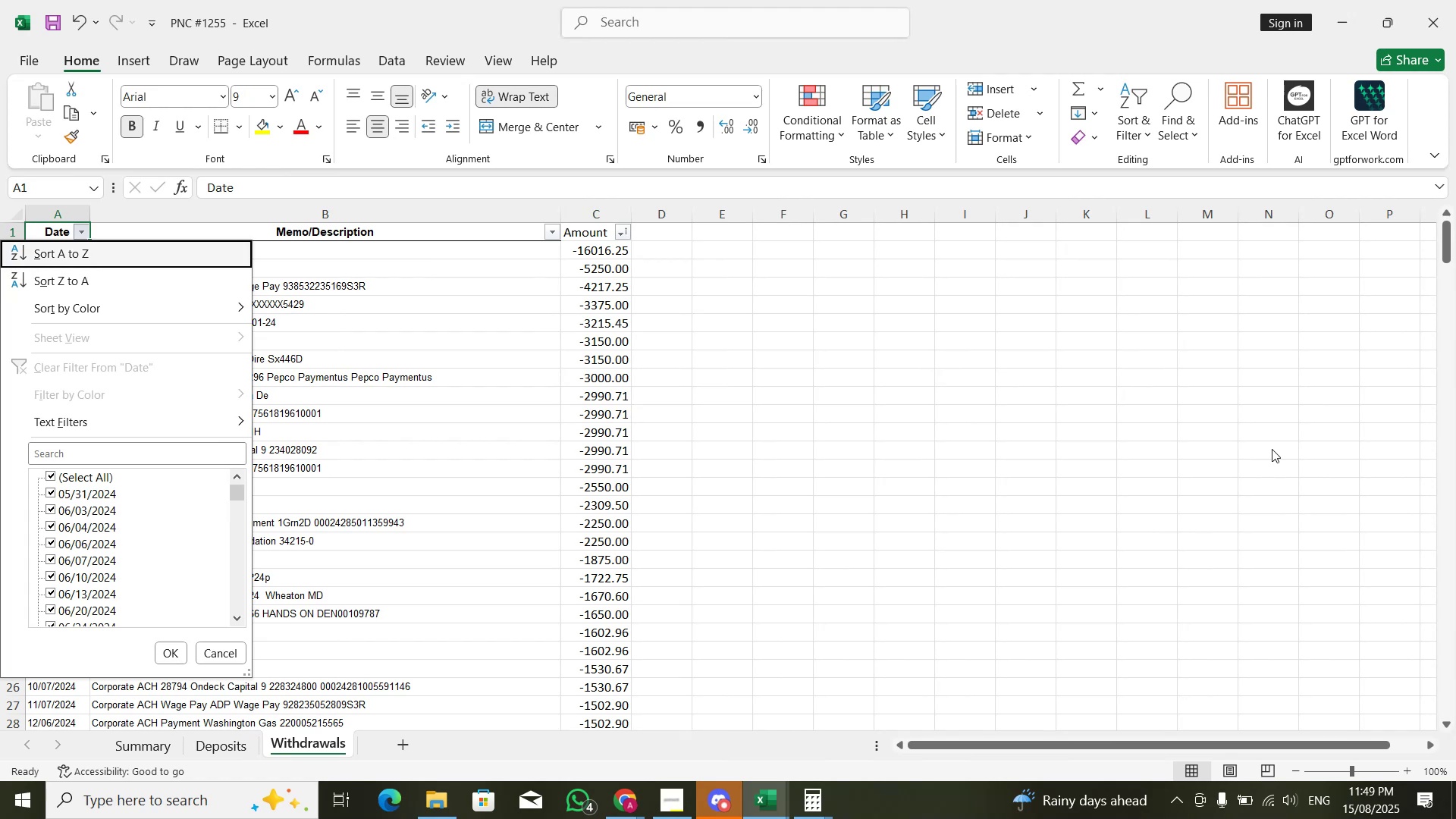 
key(Space)
 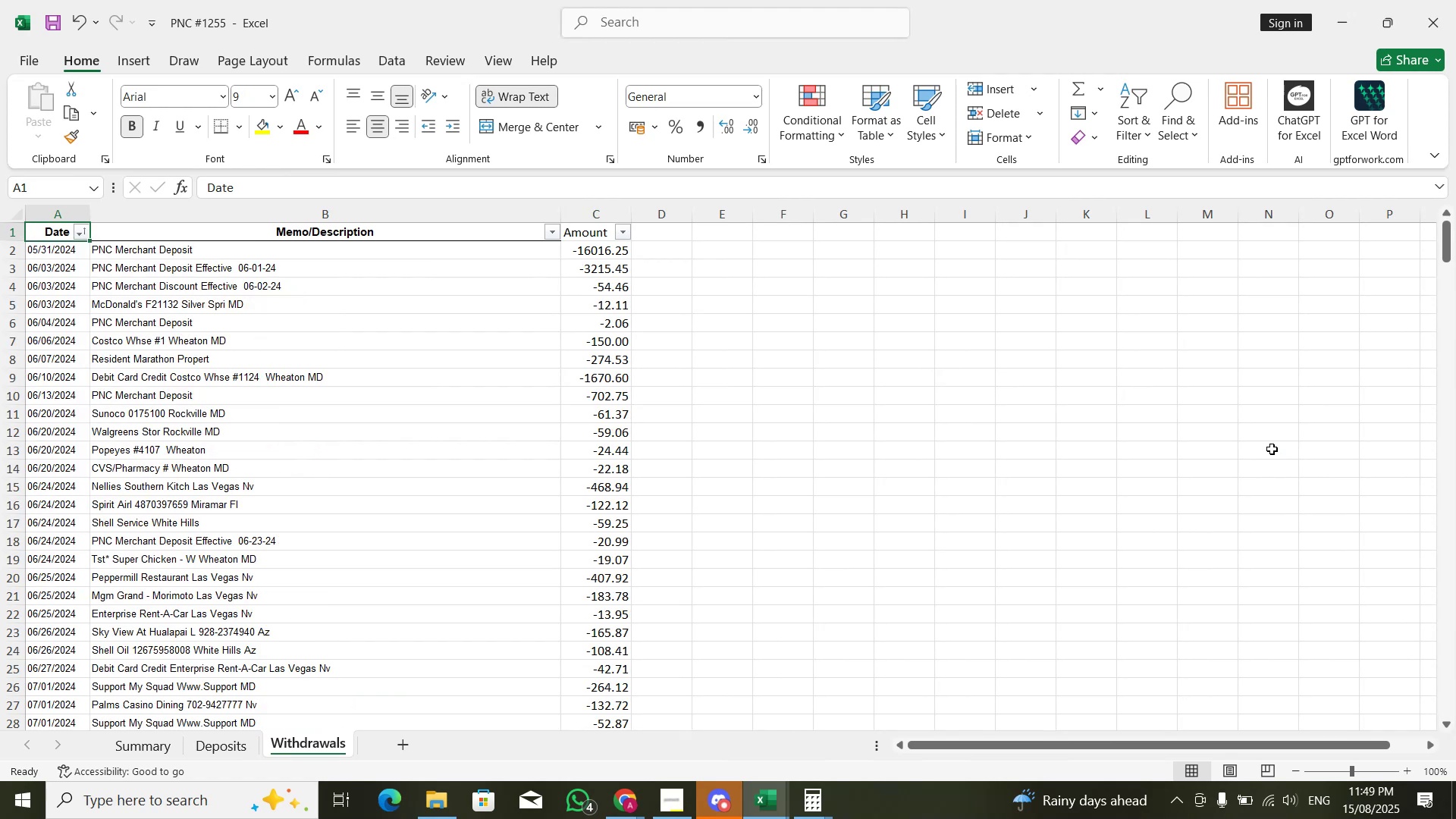 
key(ArrowDown)
 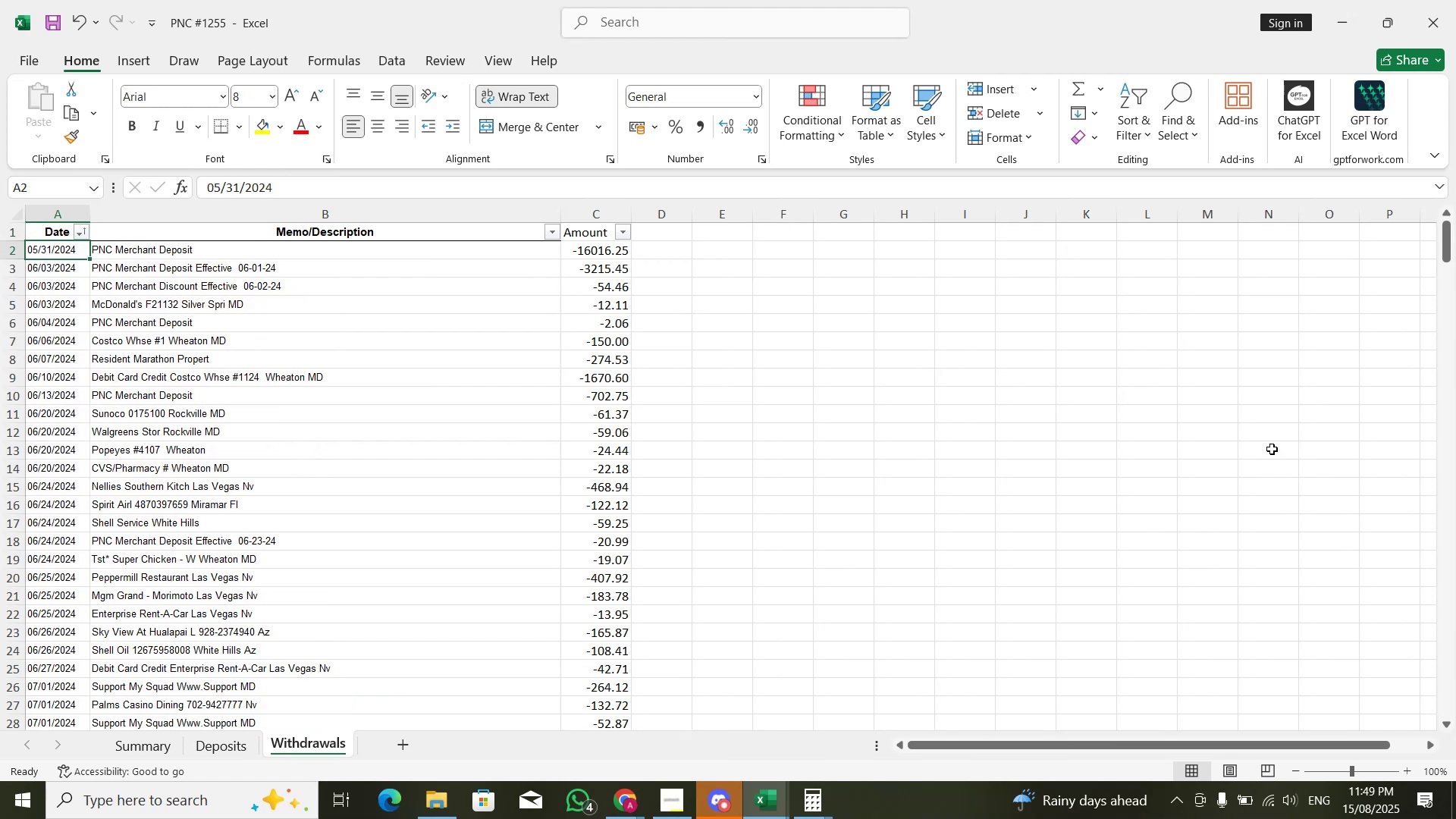 
key(ArrowRight)
 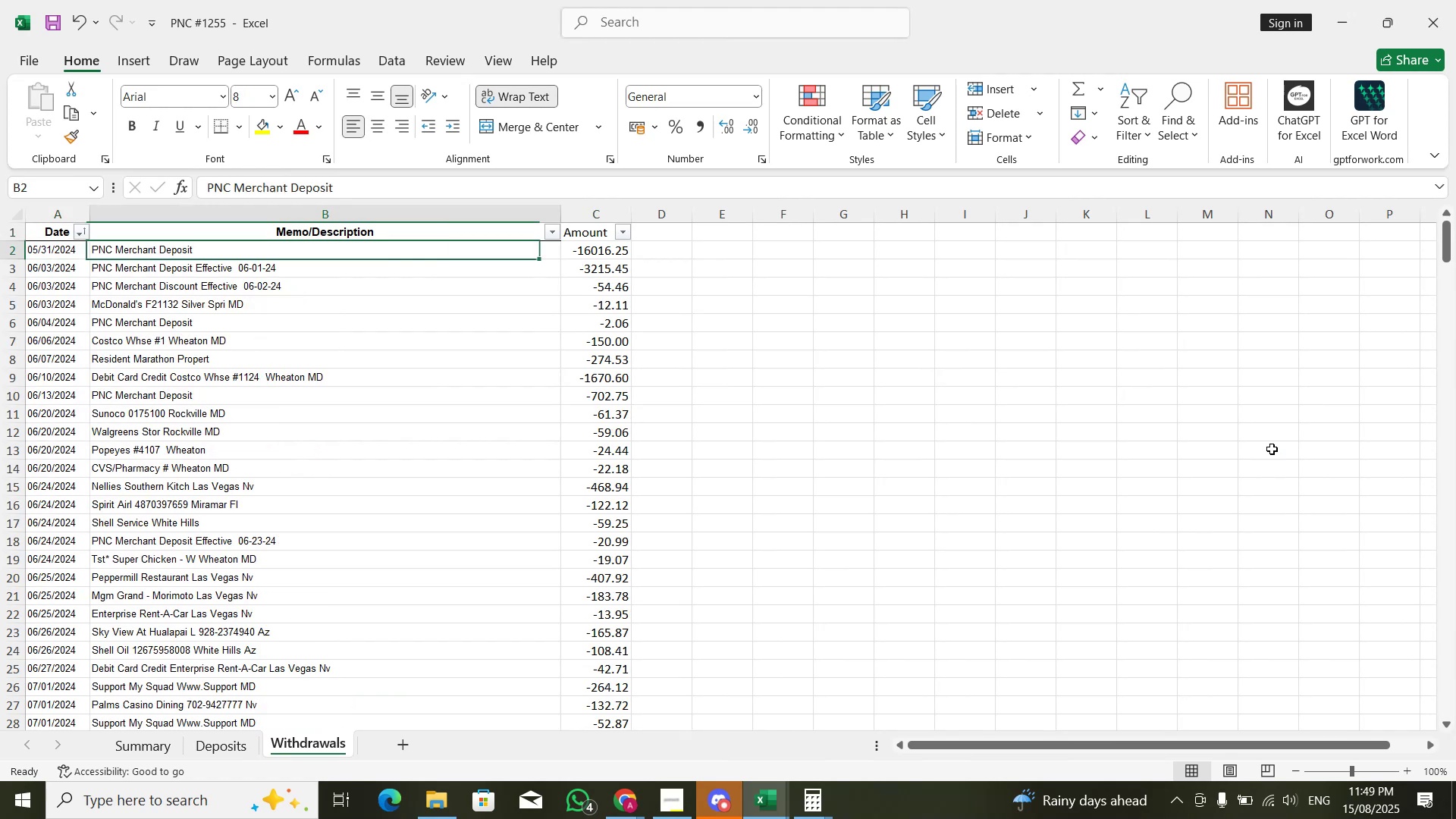 
key(ArrowRight)
 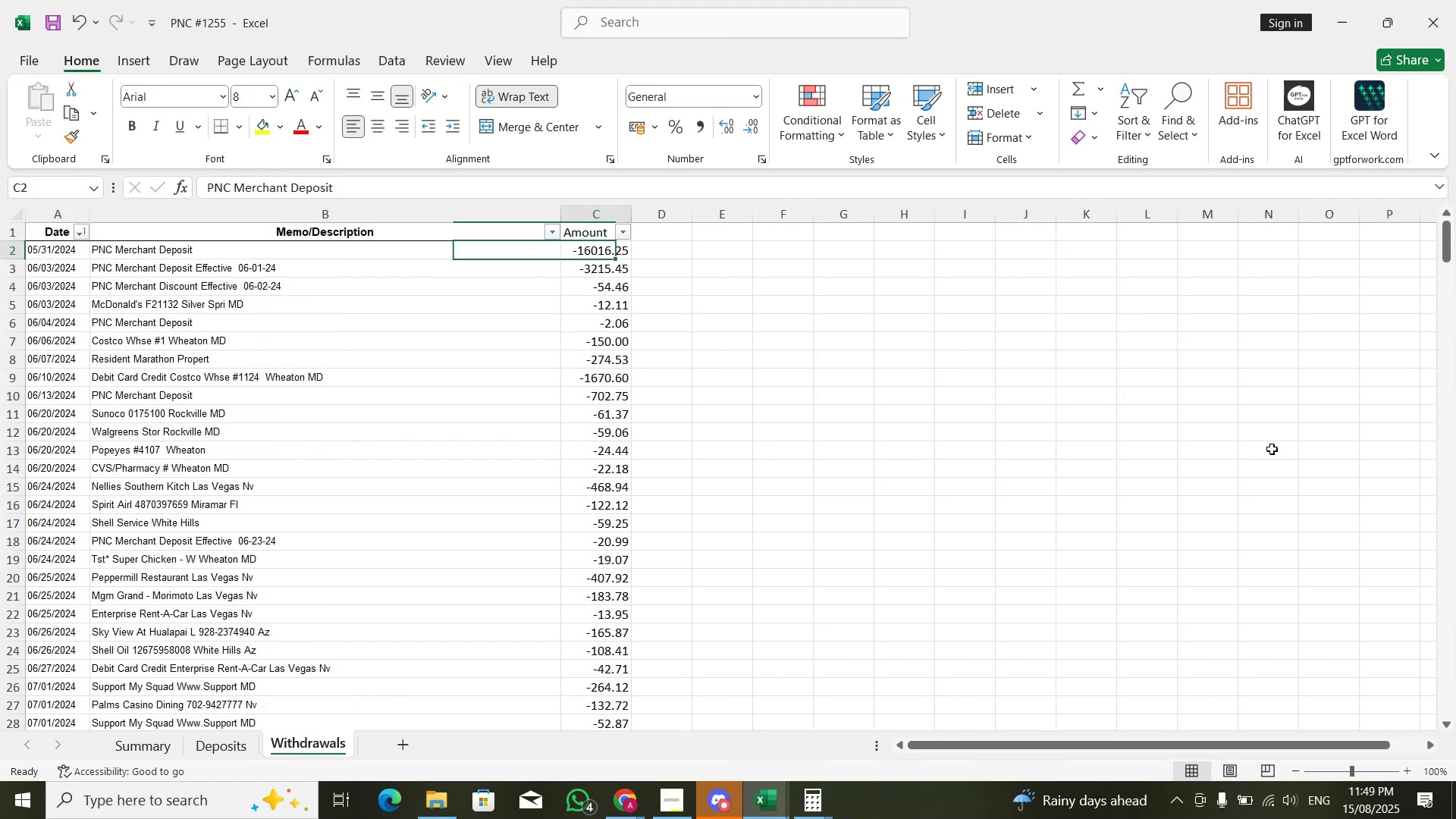 
key(ArrowRight)
 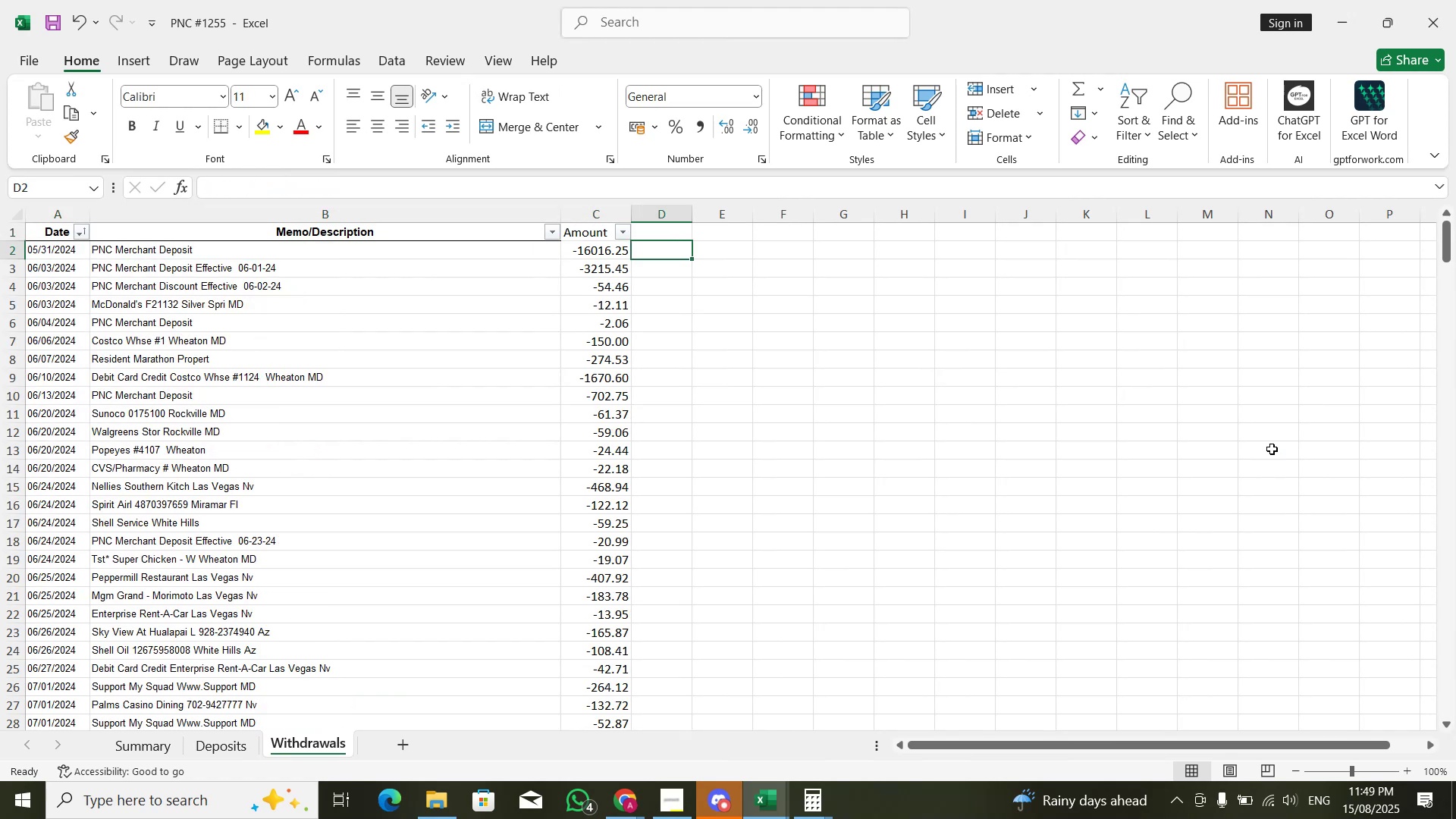 
key(ArrowLeft)
 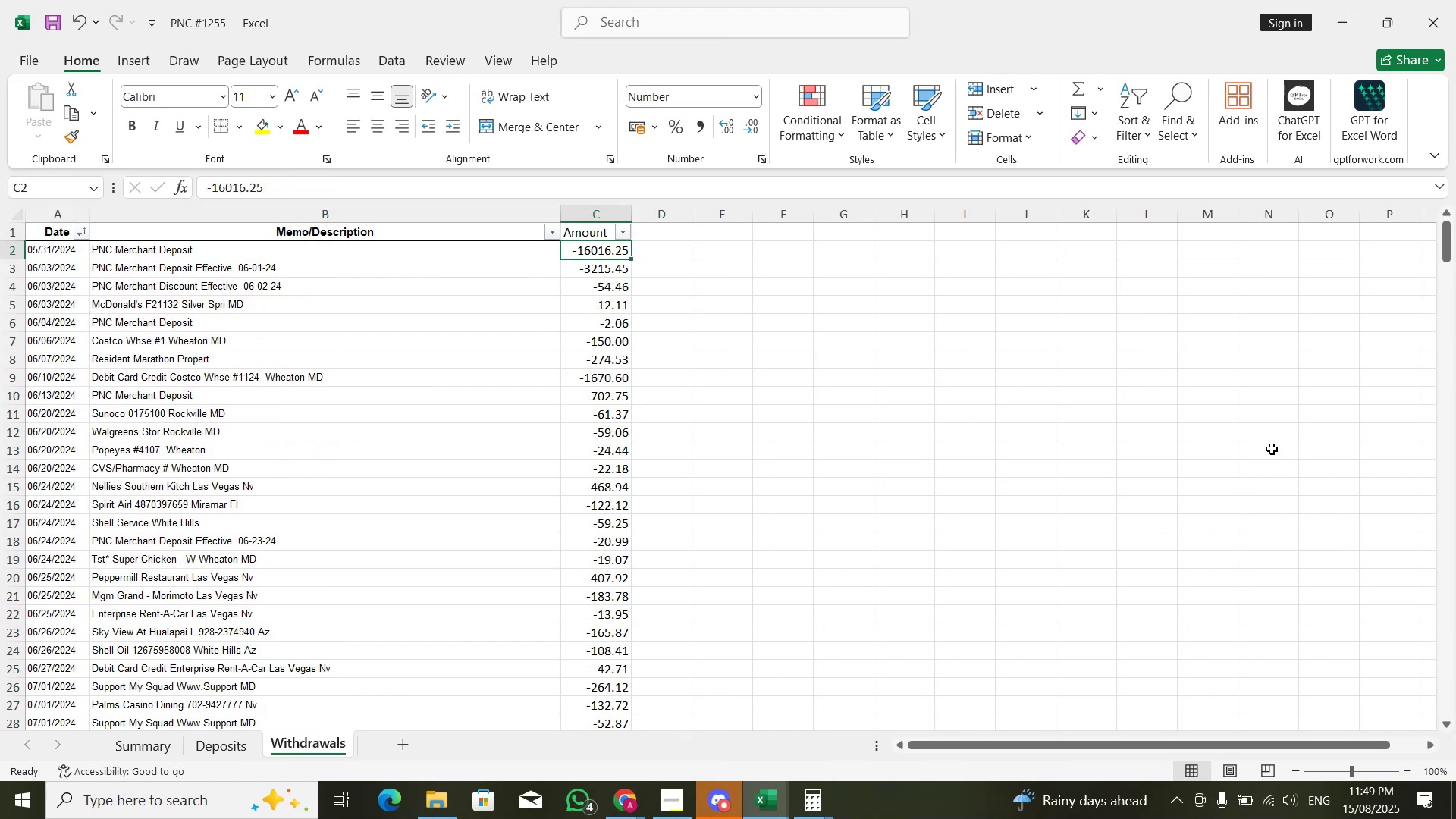 
key(Alt+AltLeft)
 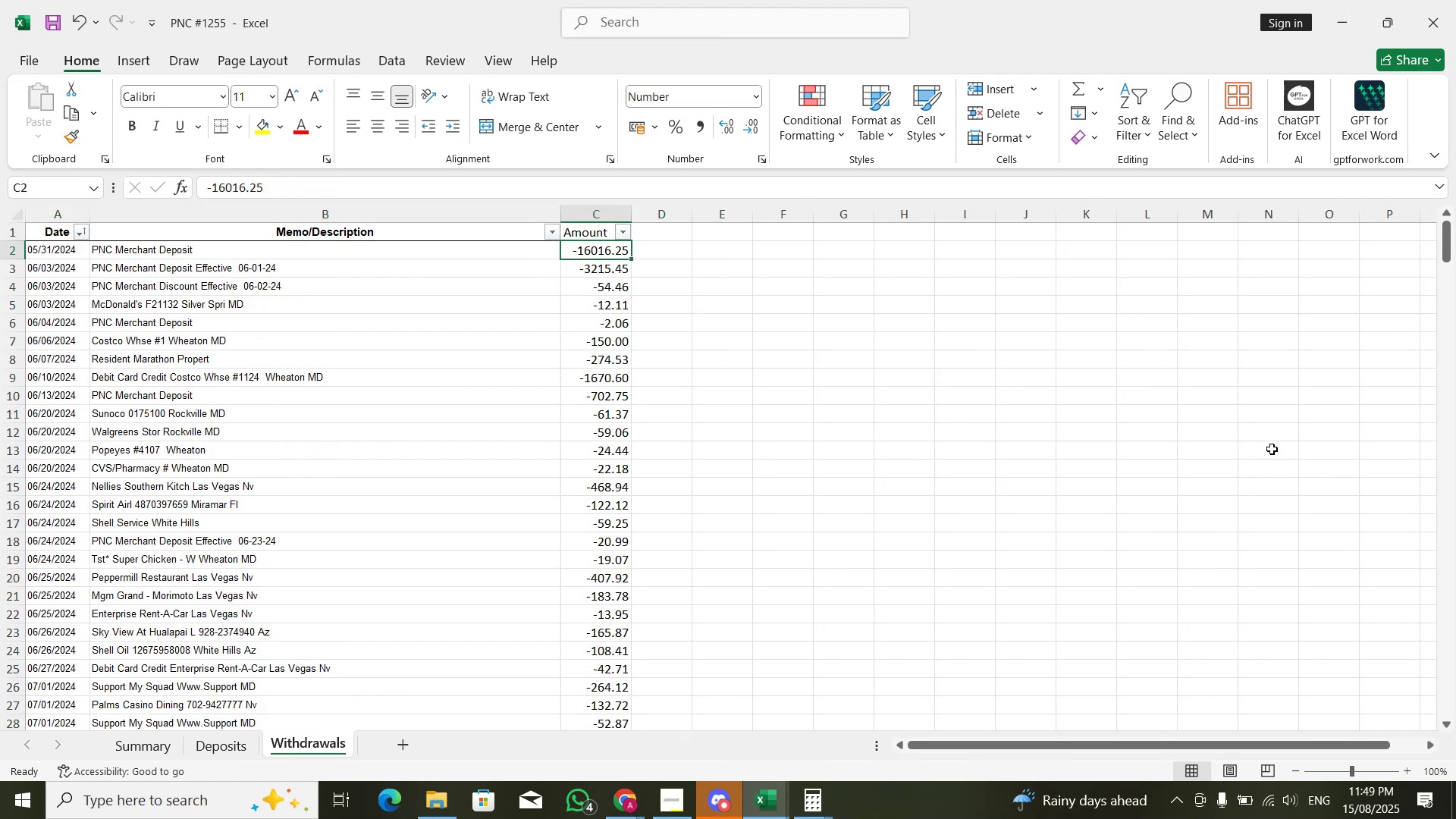 
key(Alt+Tab)
 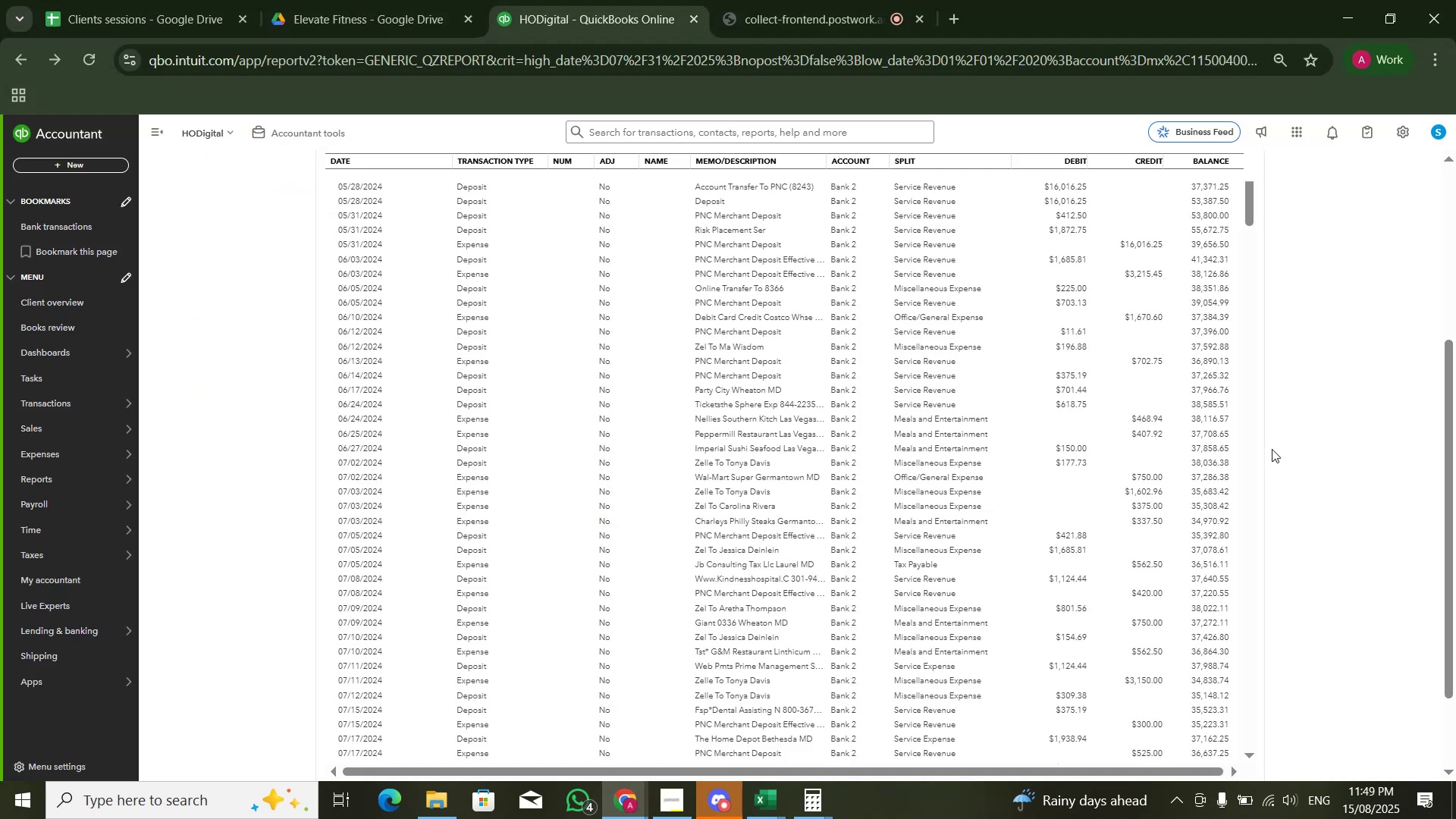 
key(Alt+AltLeft)
 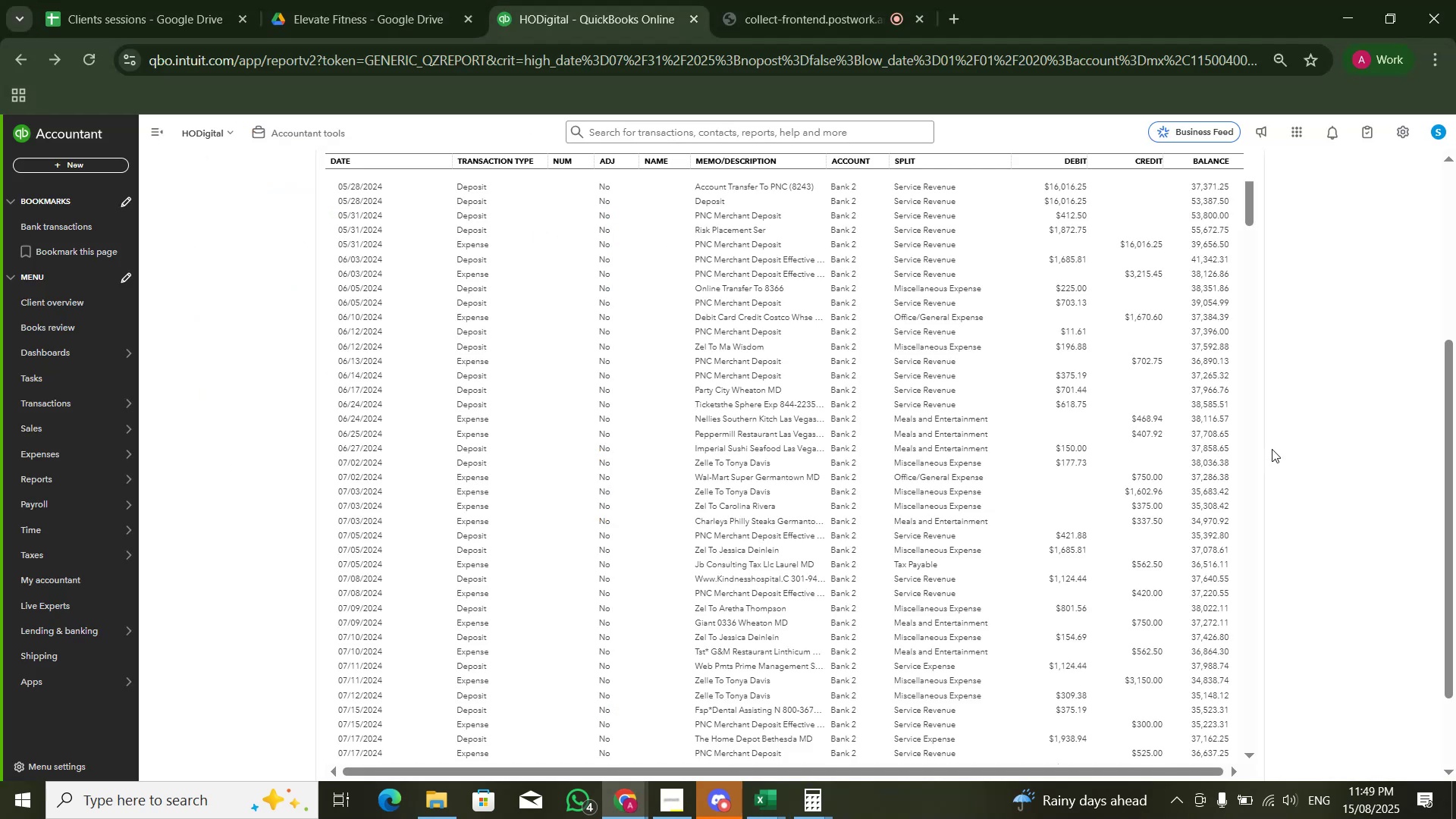 
key(Alt+Tab)
 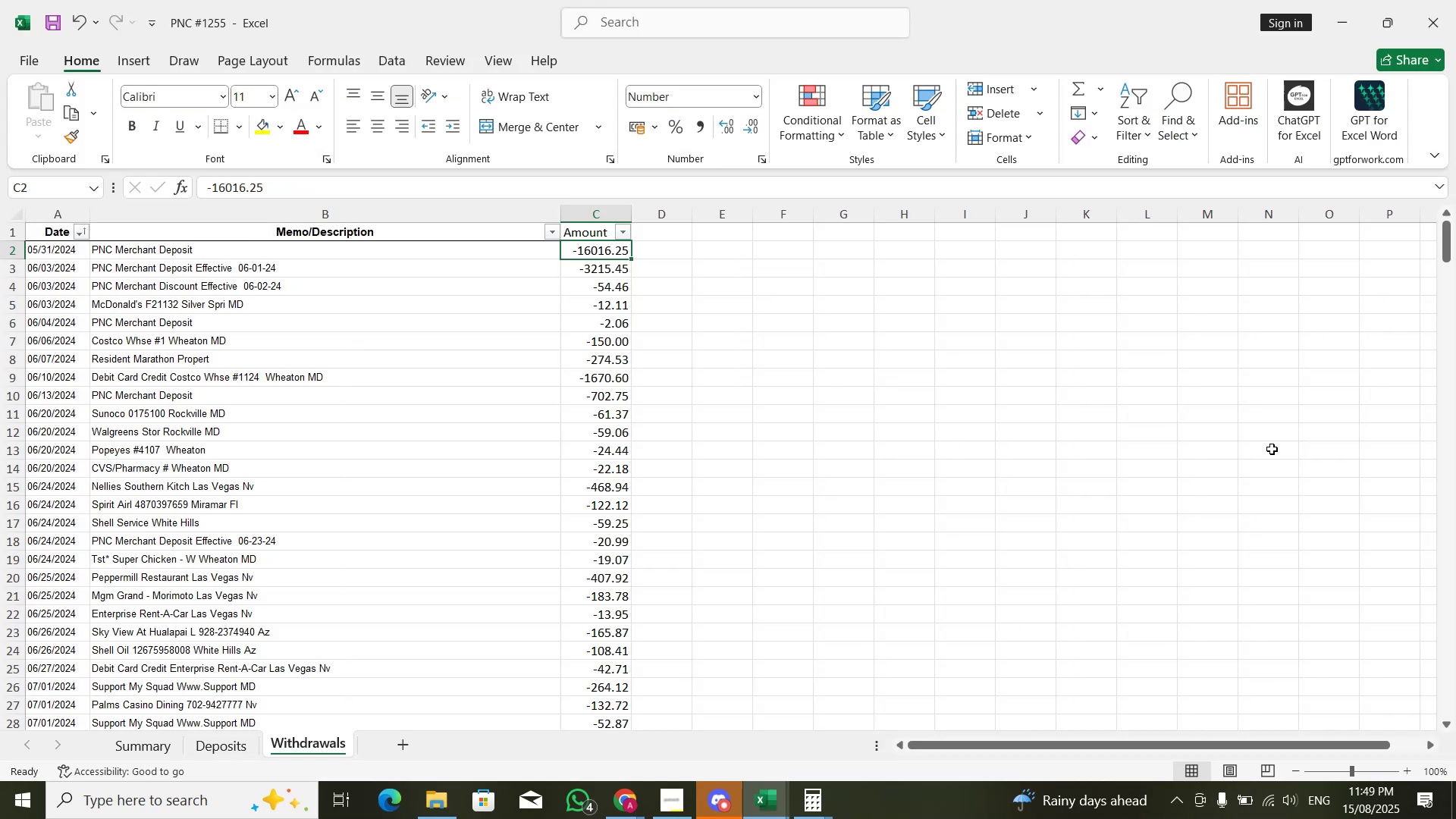 
key(Alt+AltLeft)
 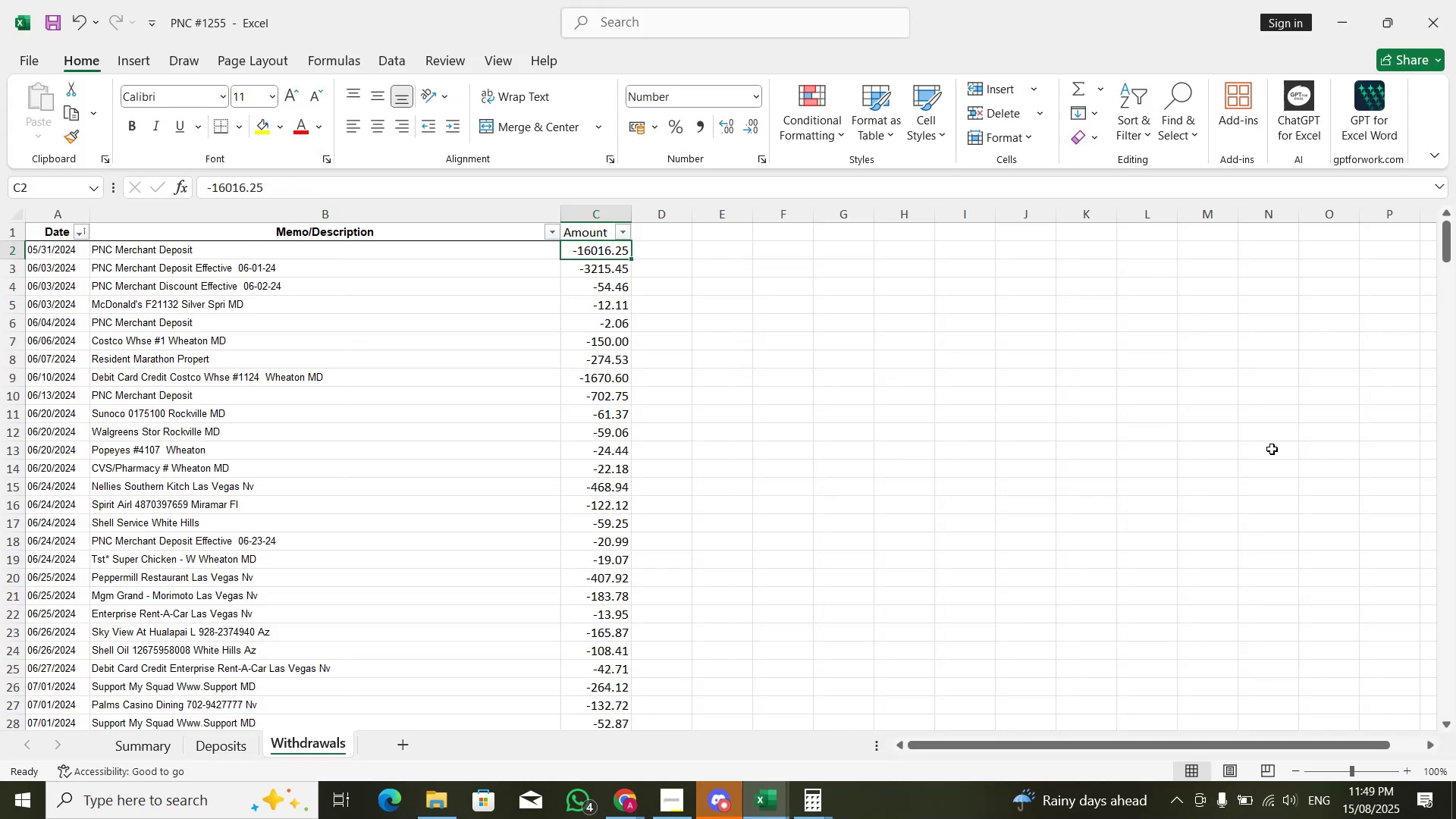 
key(Alt+Tab)
 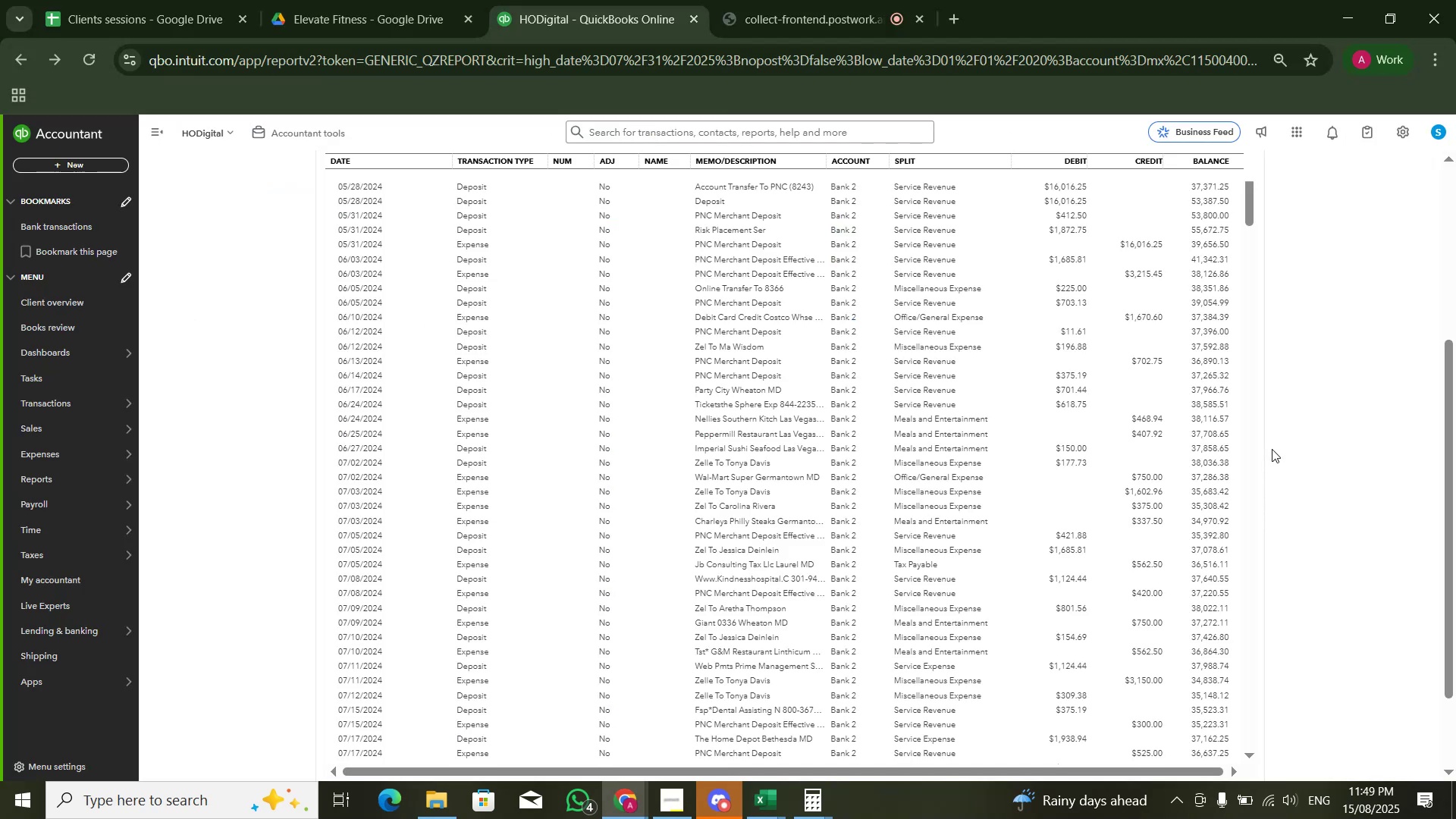 
wait(5.48)
 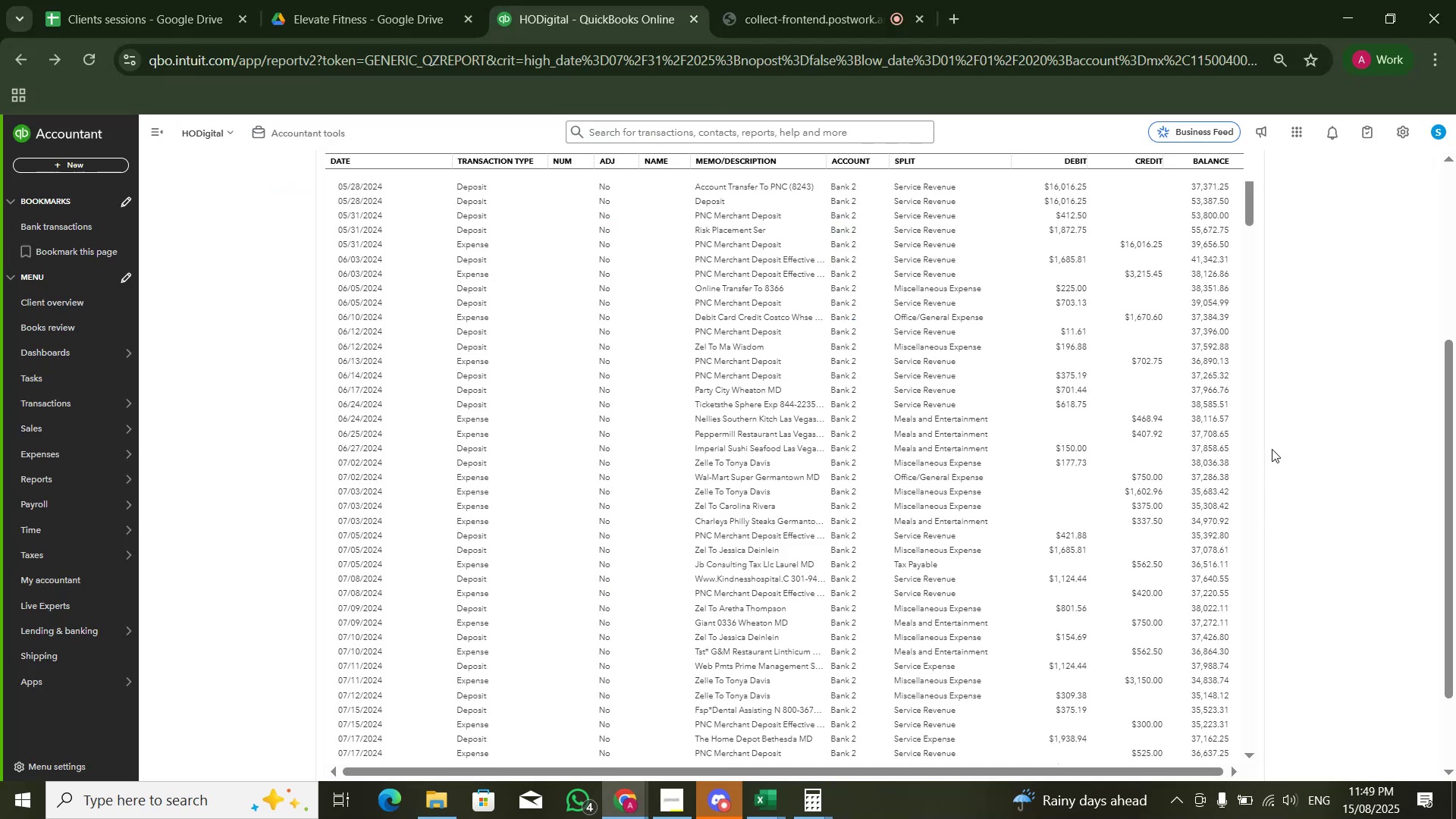 
key(Alt+AltLeft)
 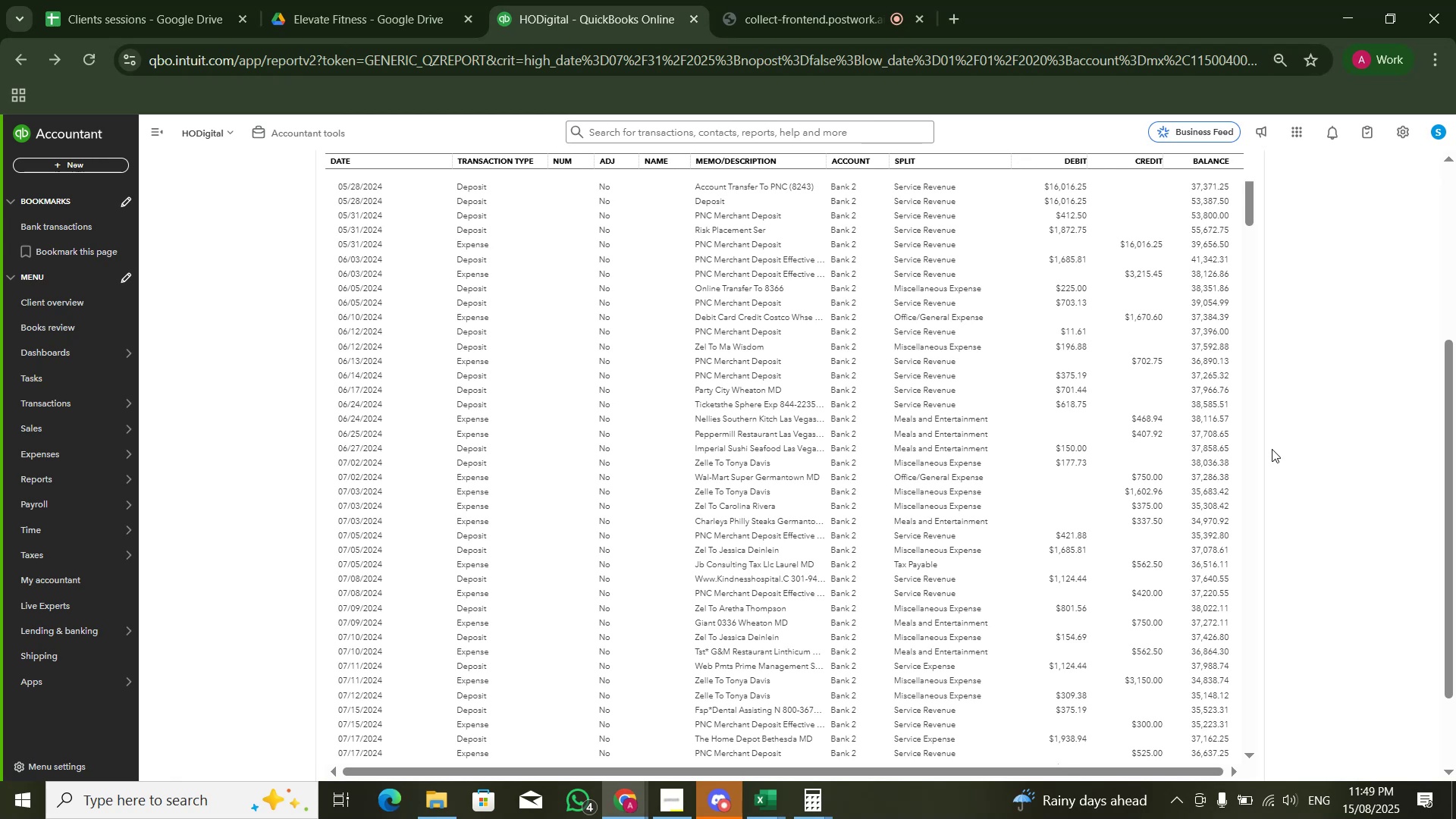 
key(Alt+Tab)
 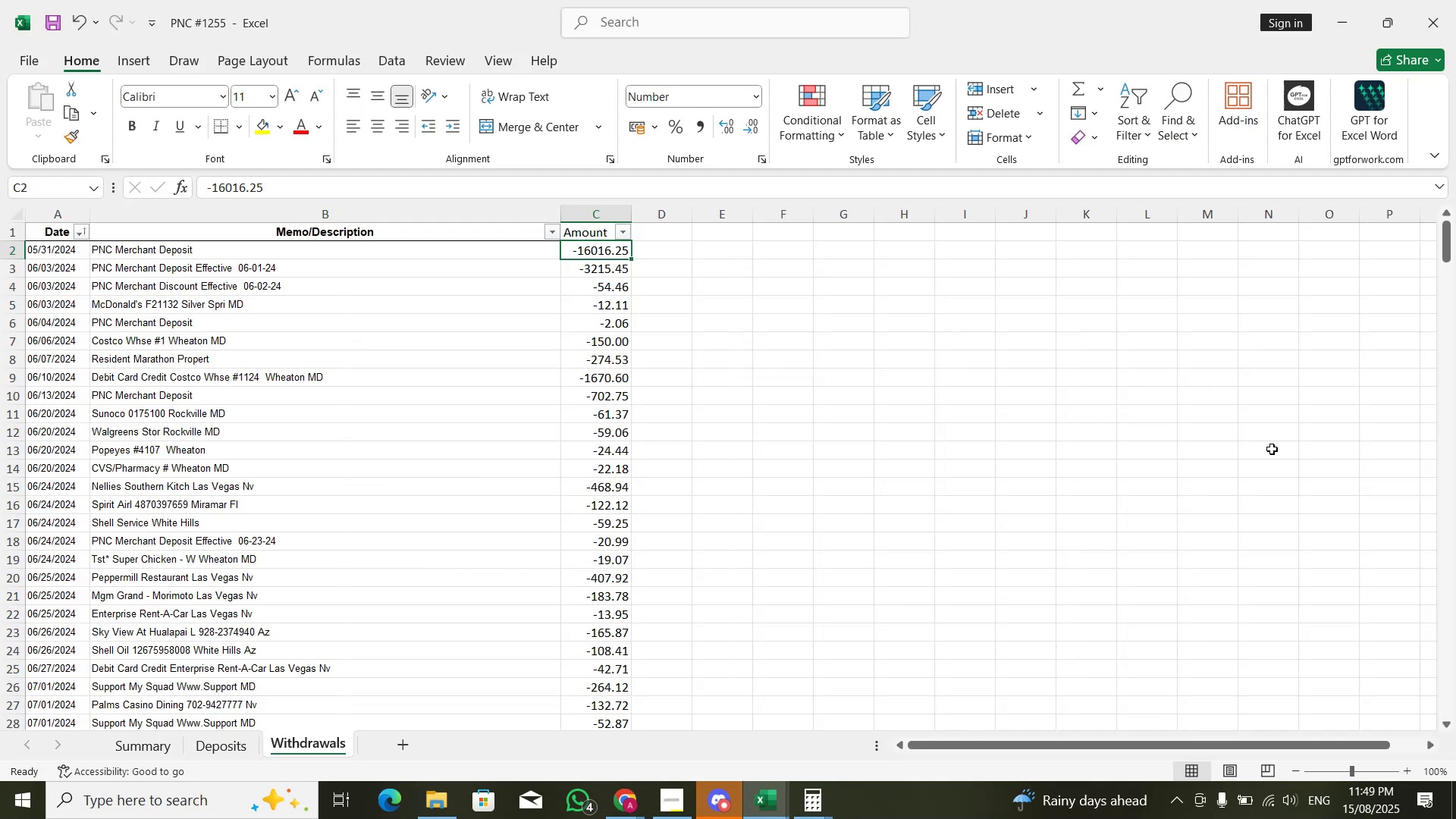 
key(Alt+AltLeft)
 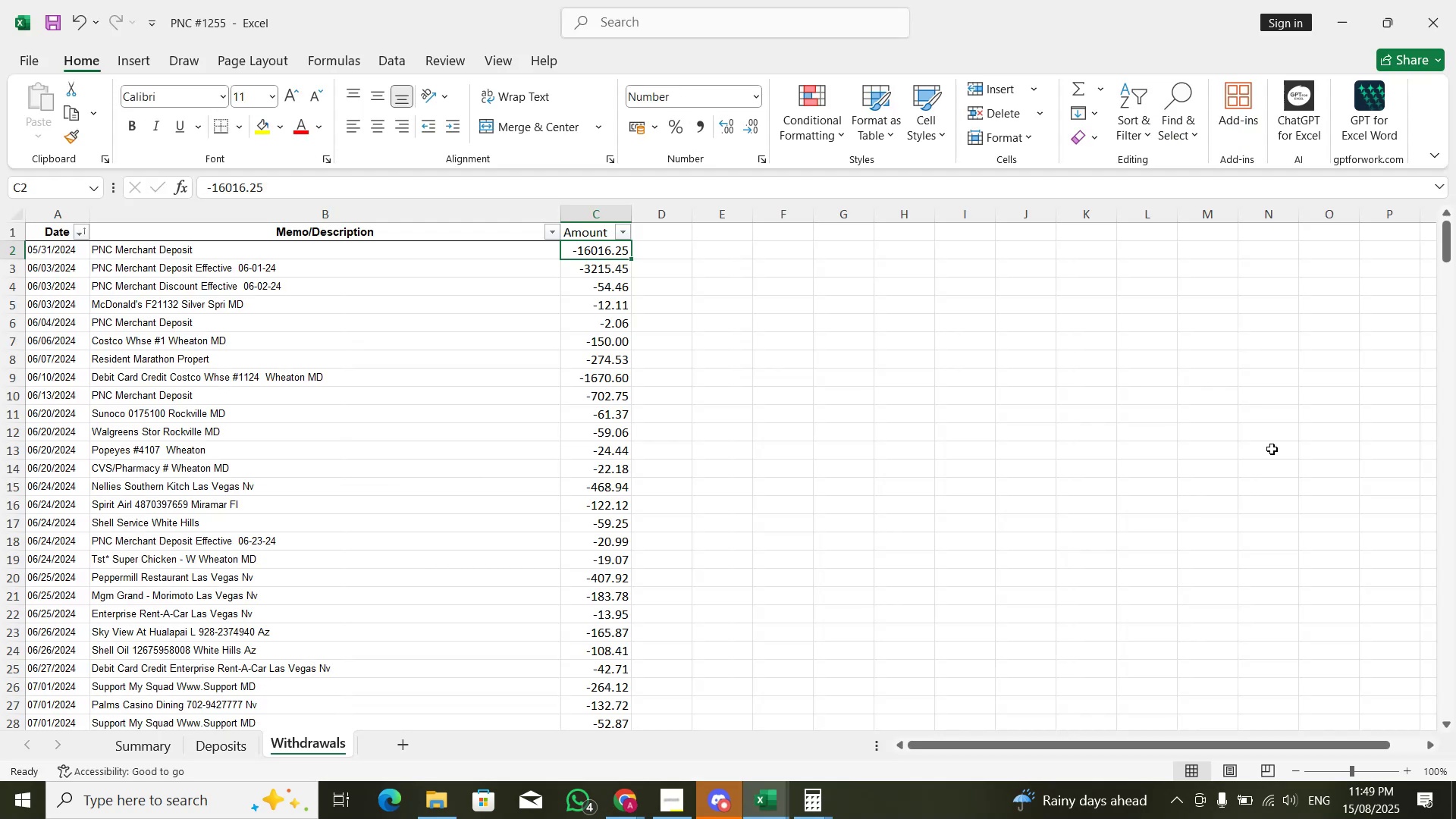 
key(Alt+Tab)
 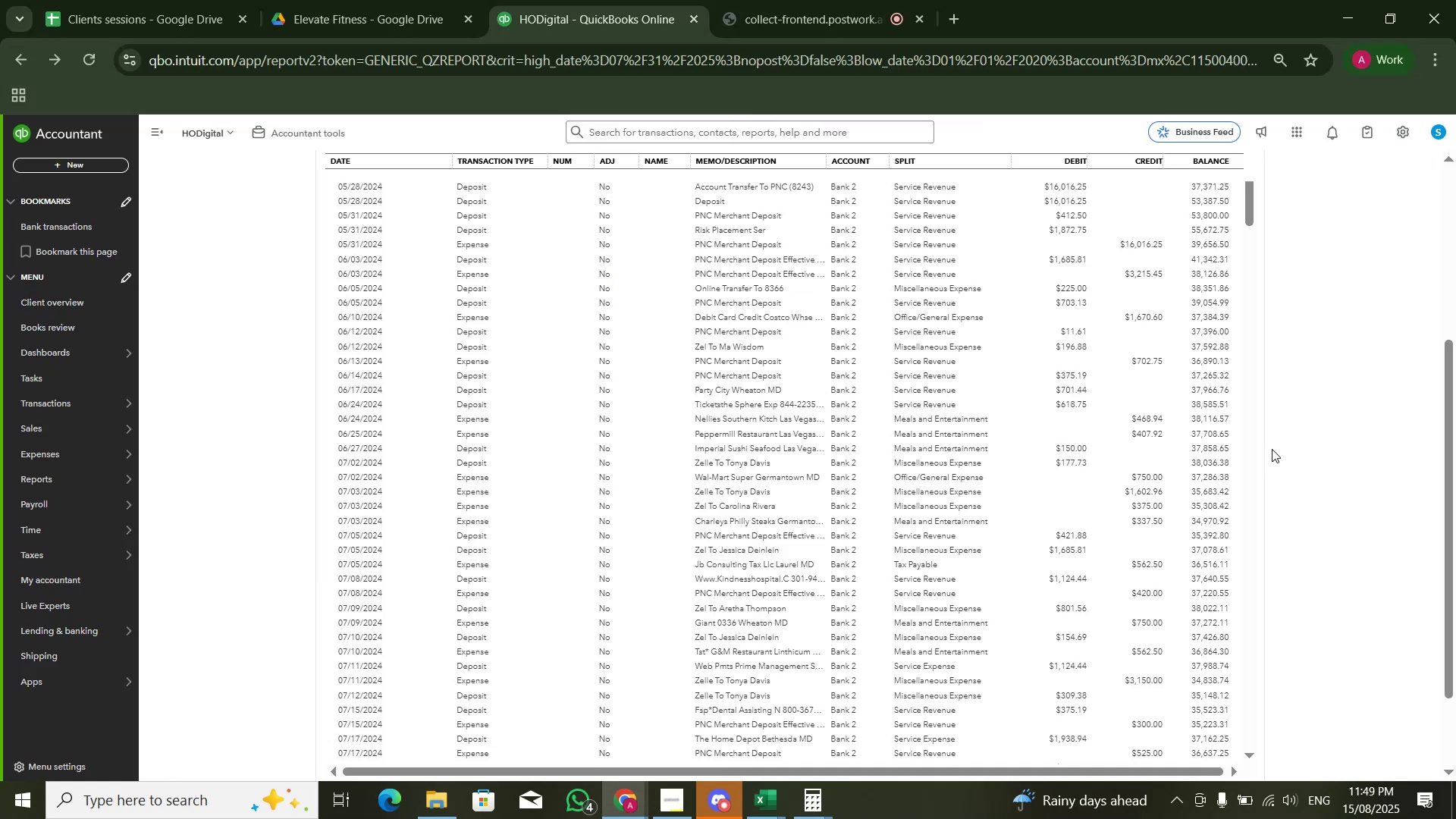 
key(ArrowDown)
 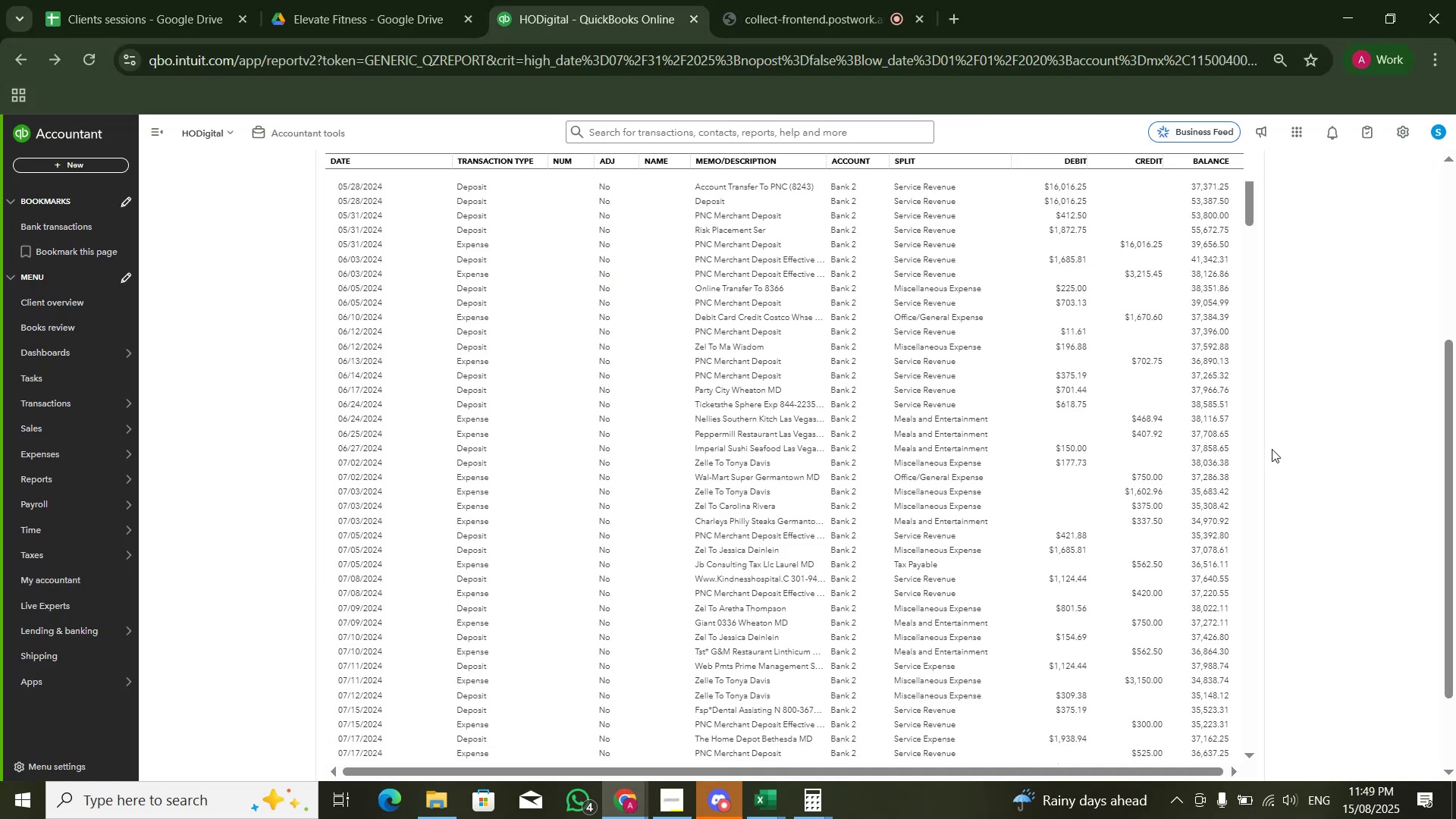 
key(ArrowDown)
 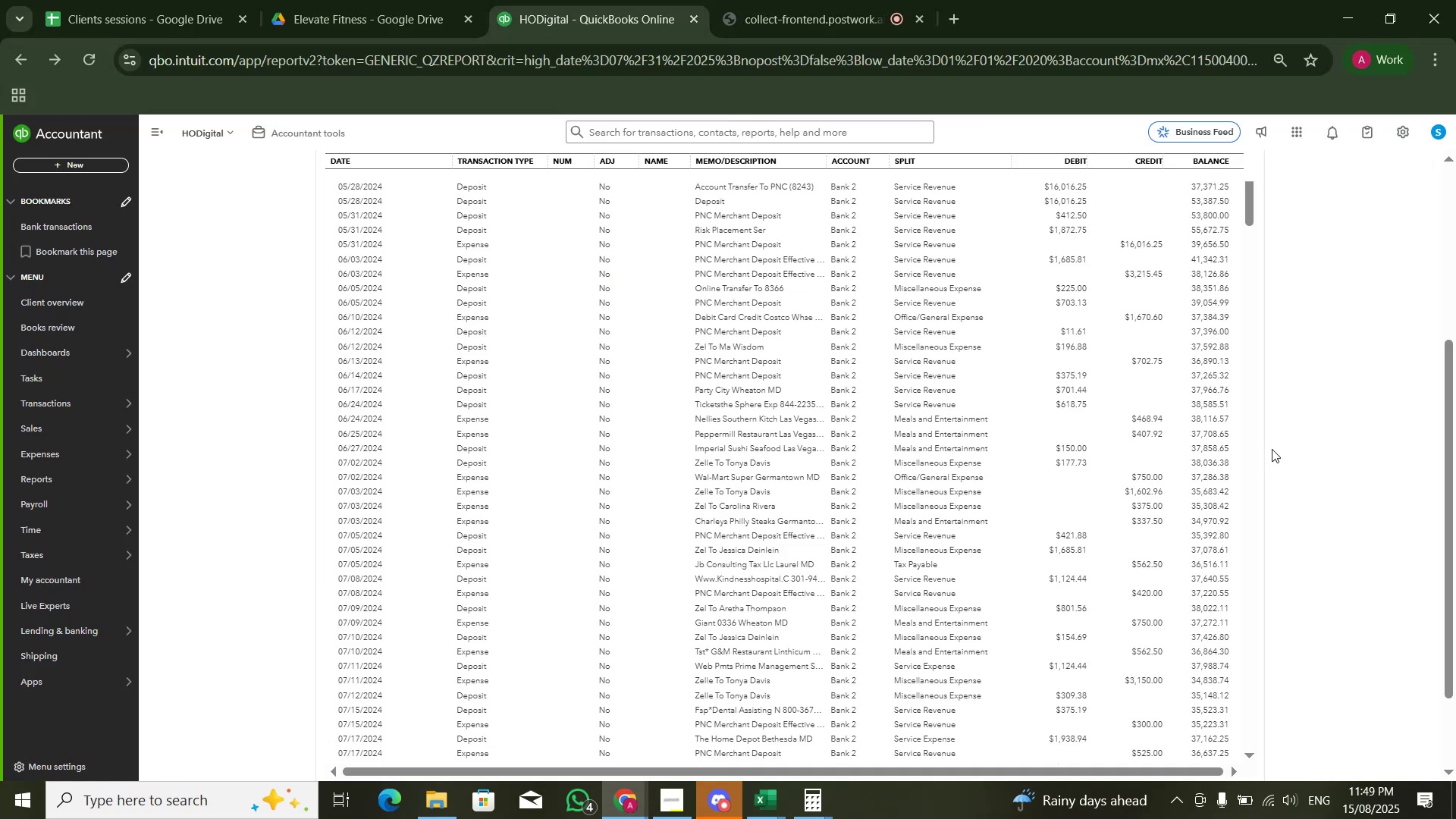 
key(Alt+AltLeft)
 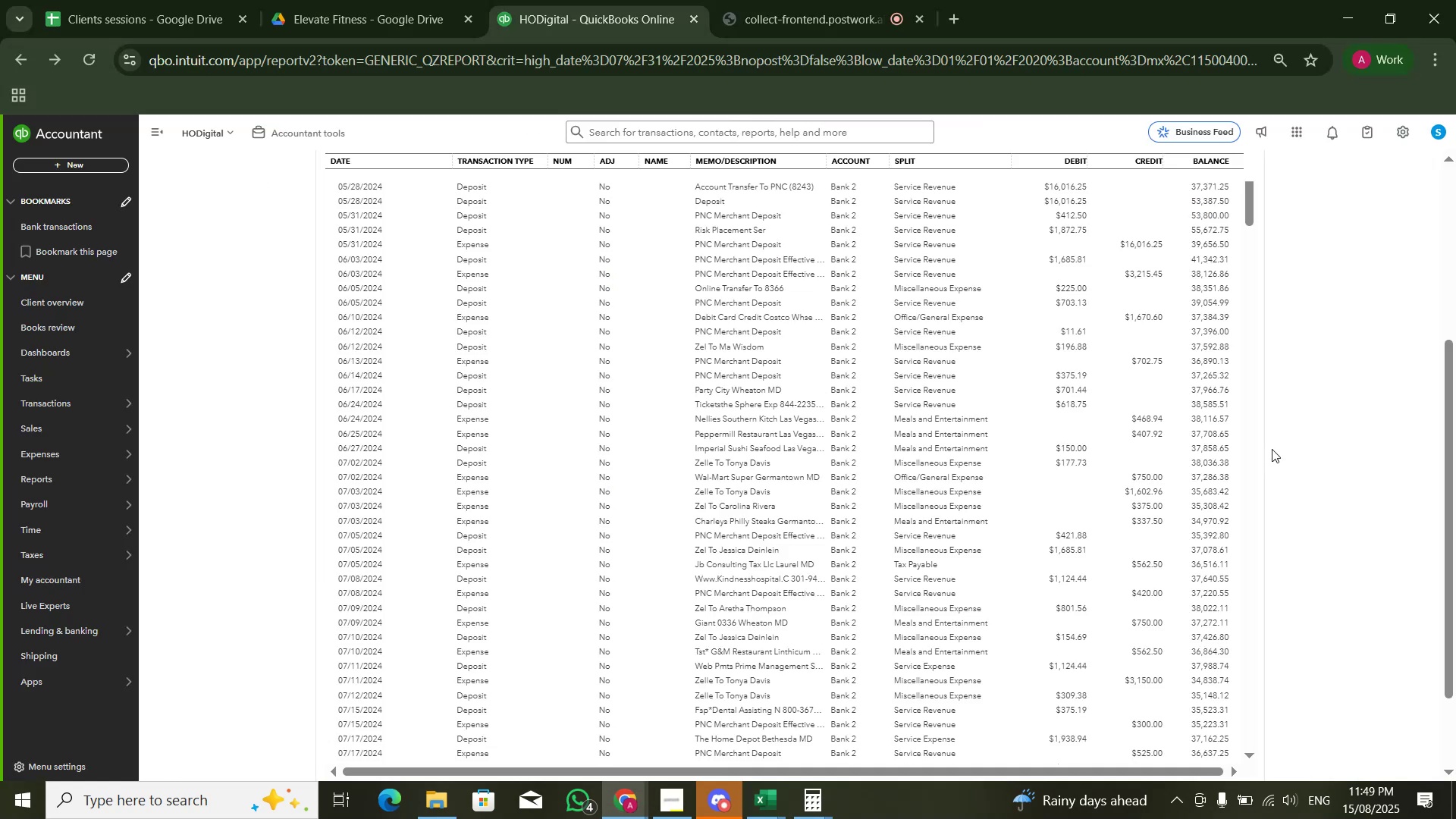 
key(Alt+Tab)
 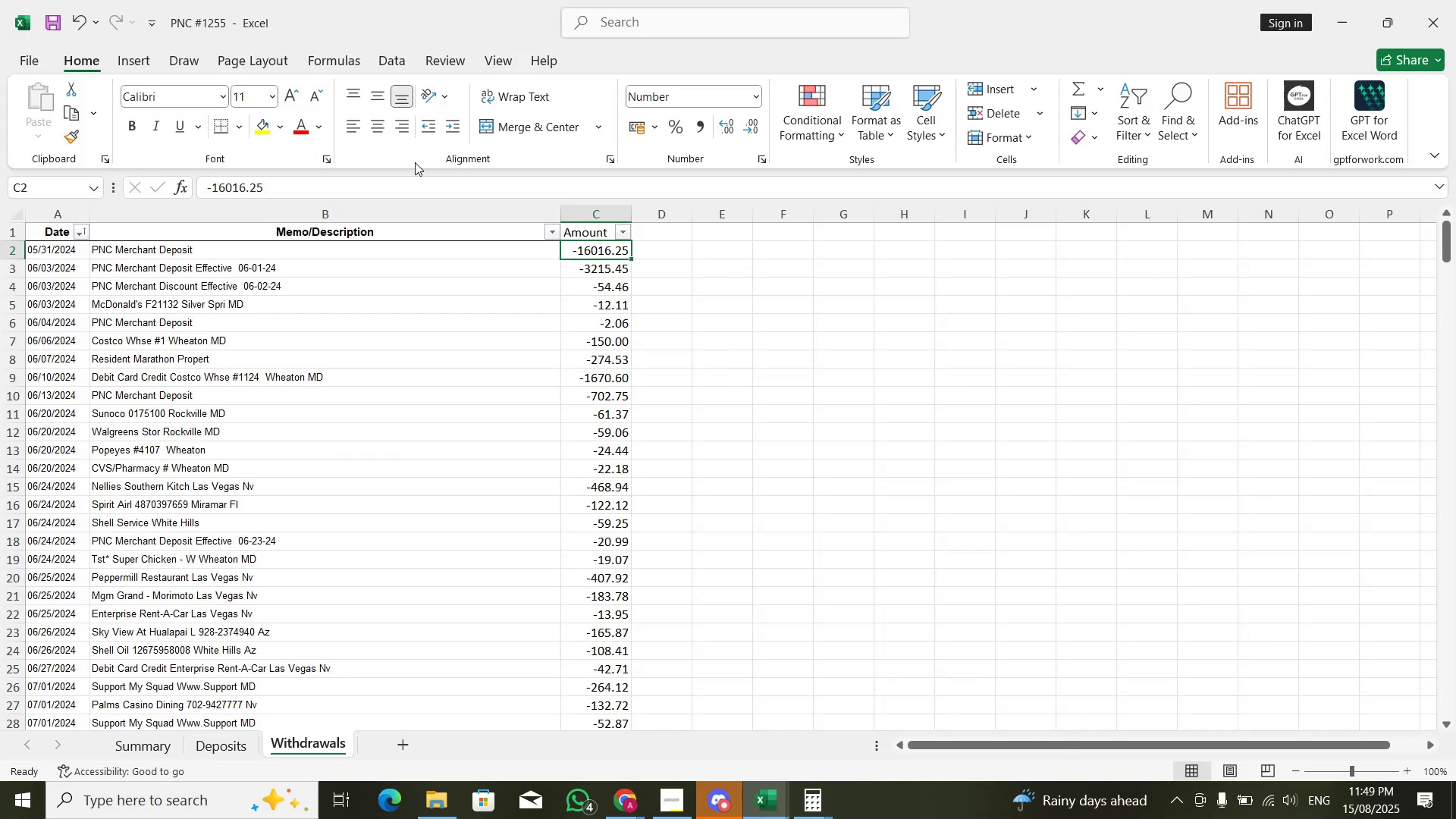 
left_click([263, 121])
 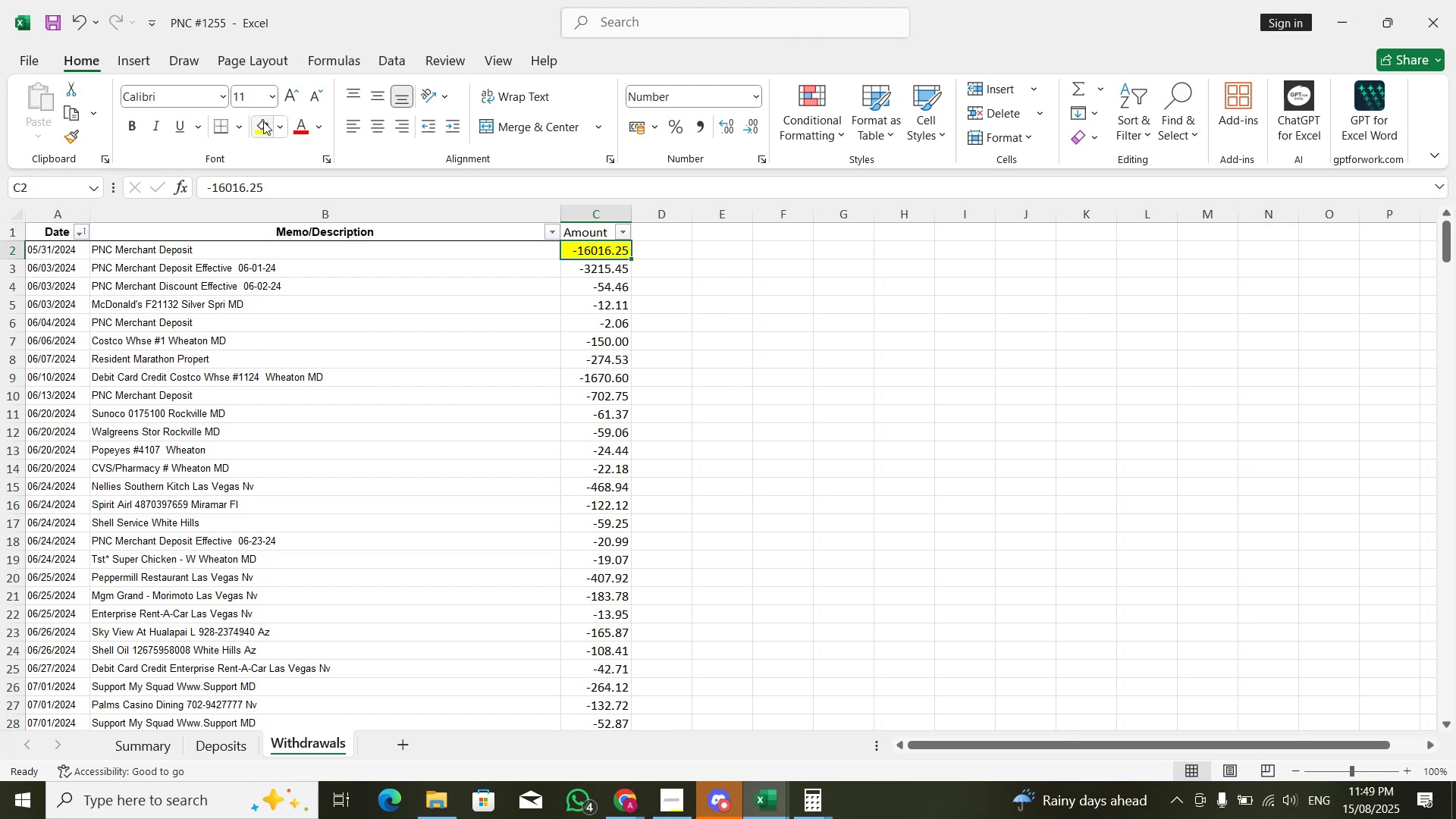 
key(ArrowDown)
 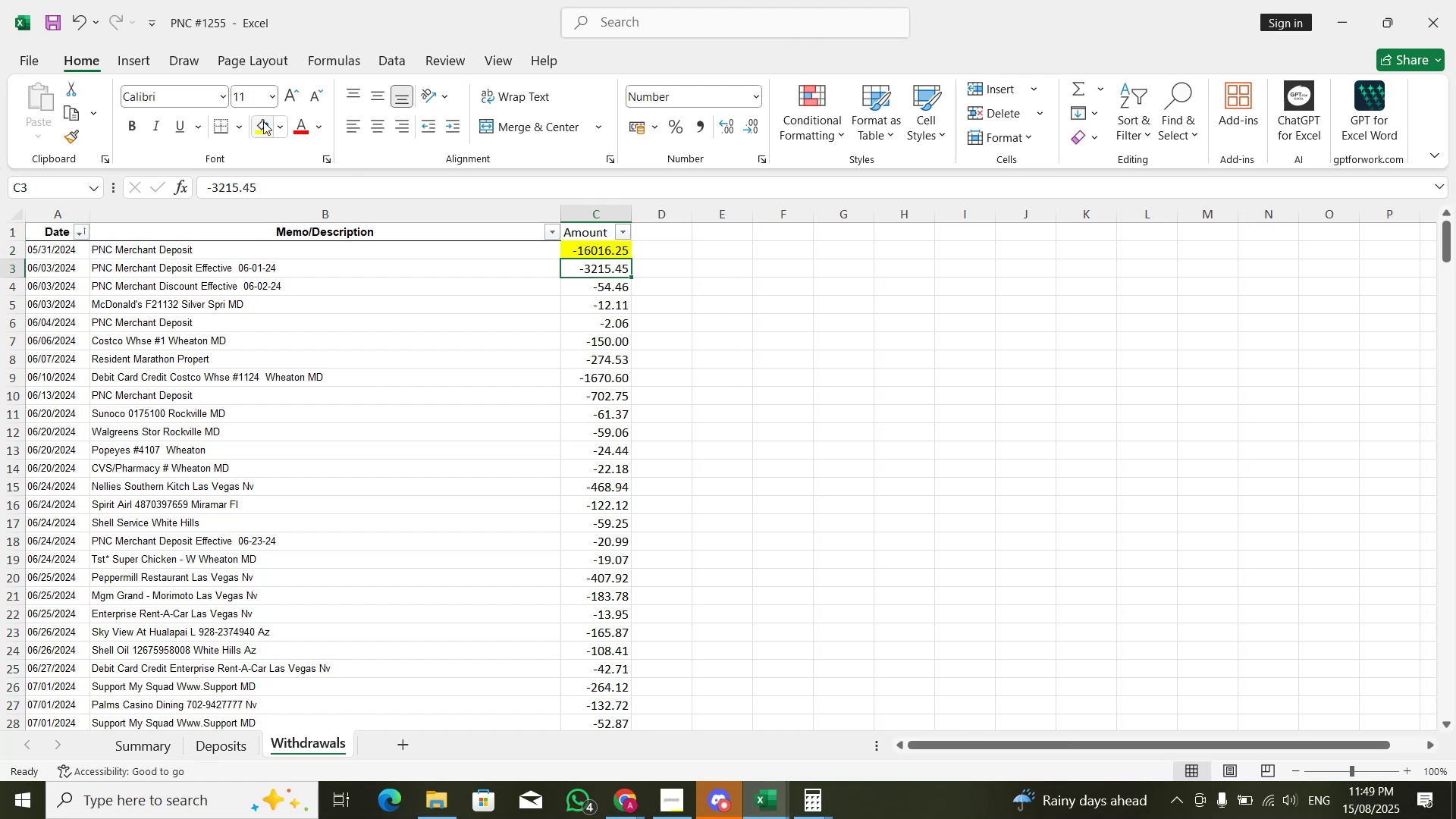 
left_click([263, 121])
 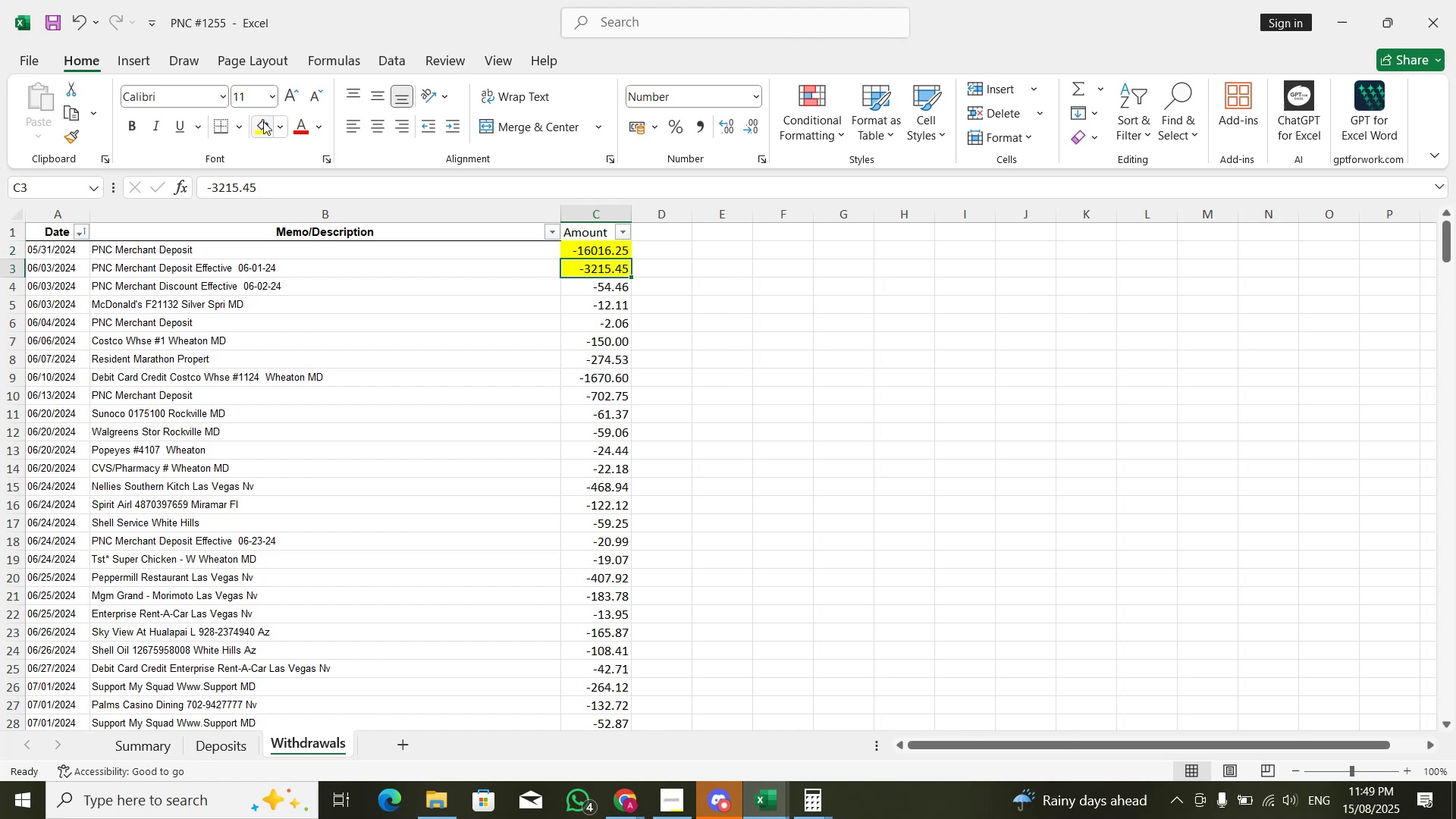 
key(Alt+AltLeft)
 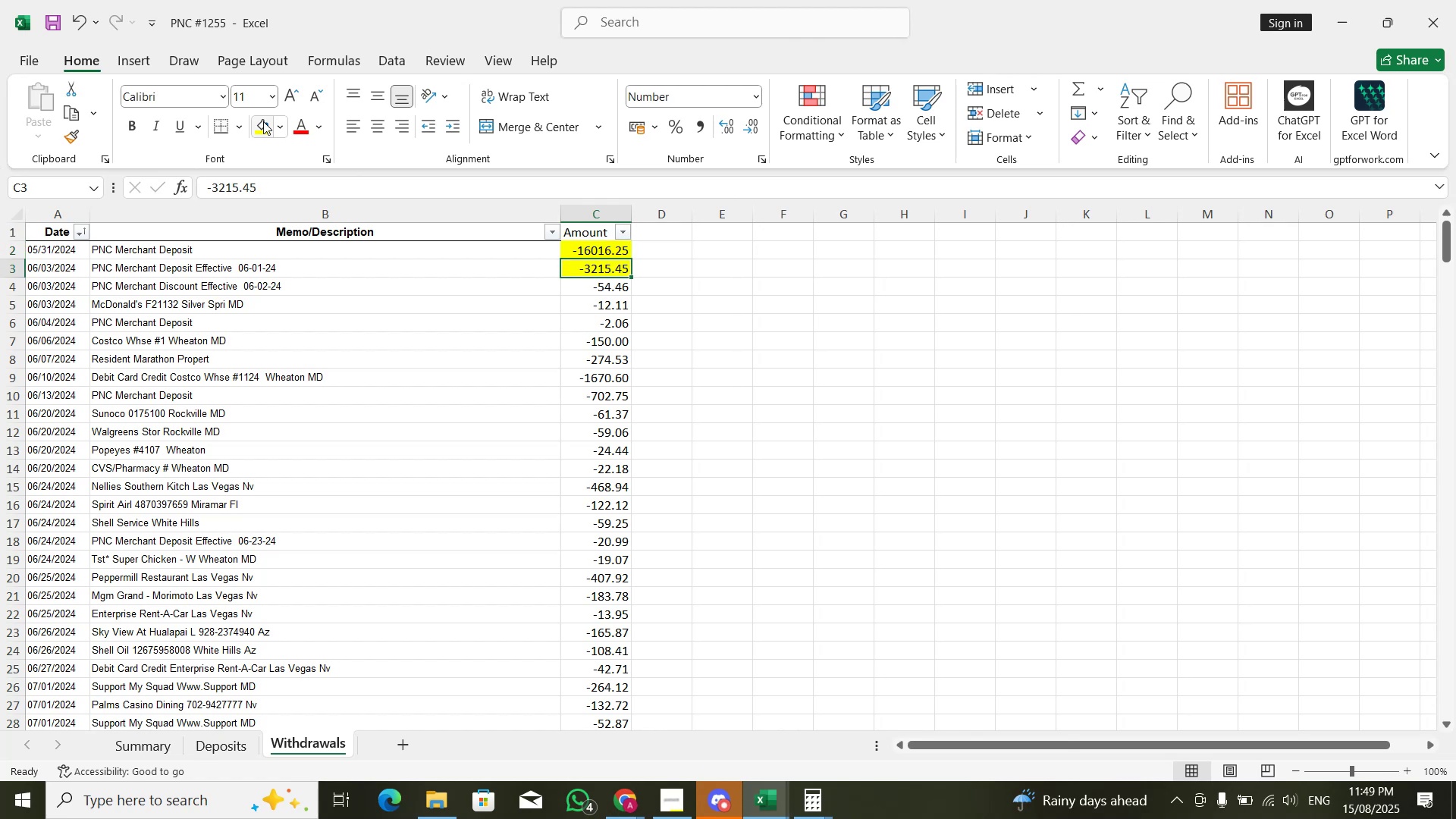 
key(Alt+Tab)
 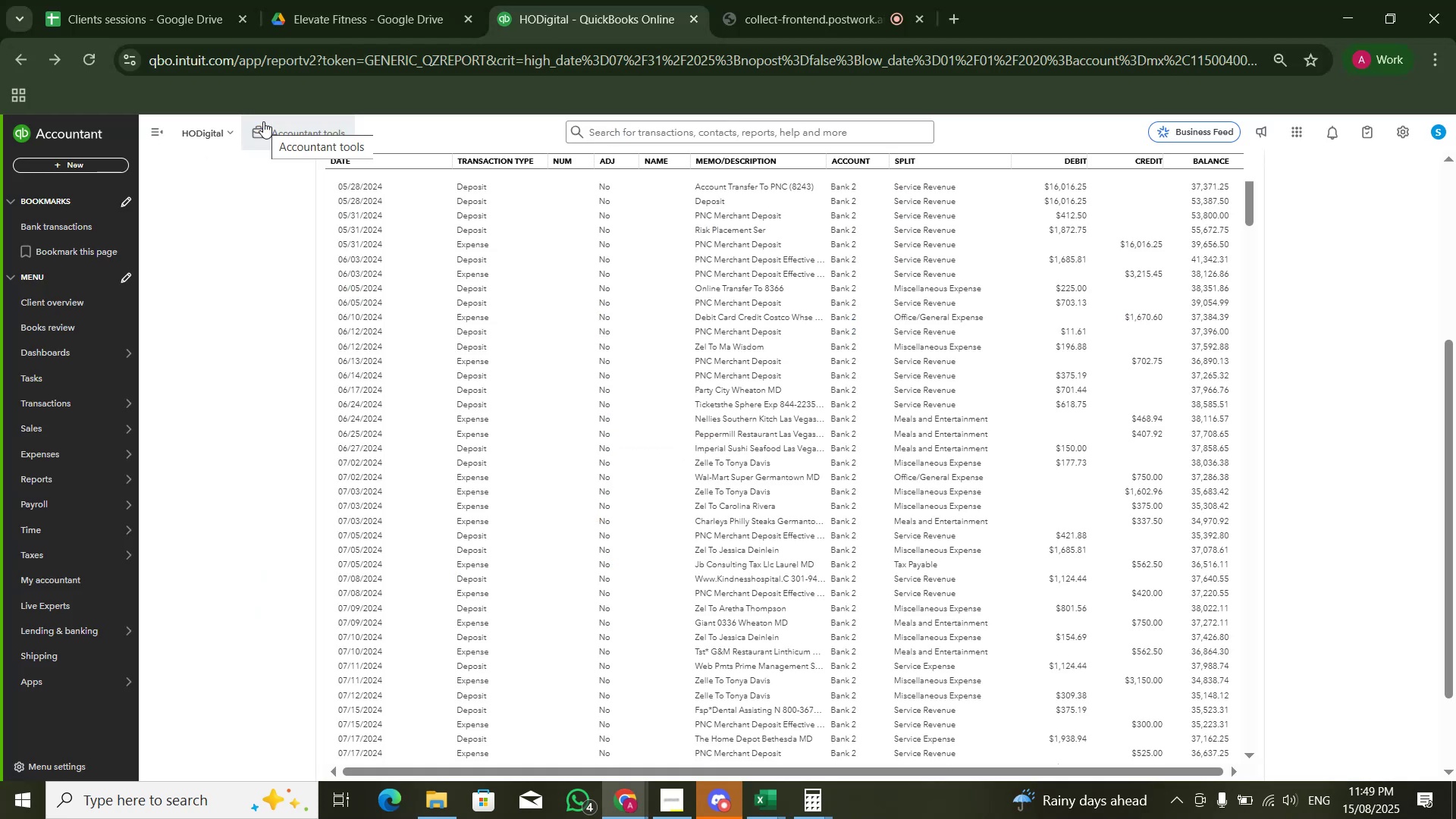 
key(Alt+AltLeft)
 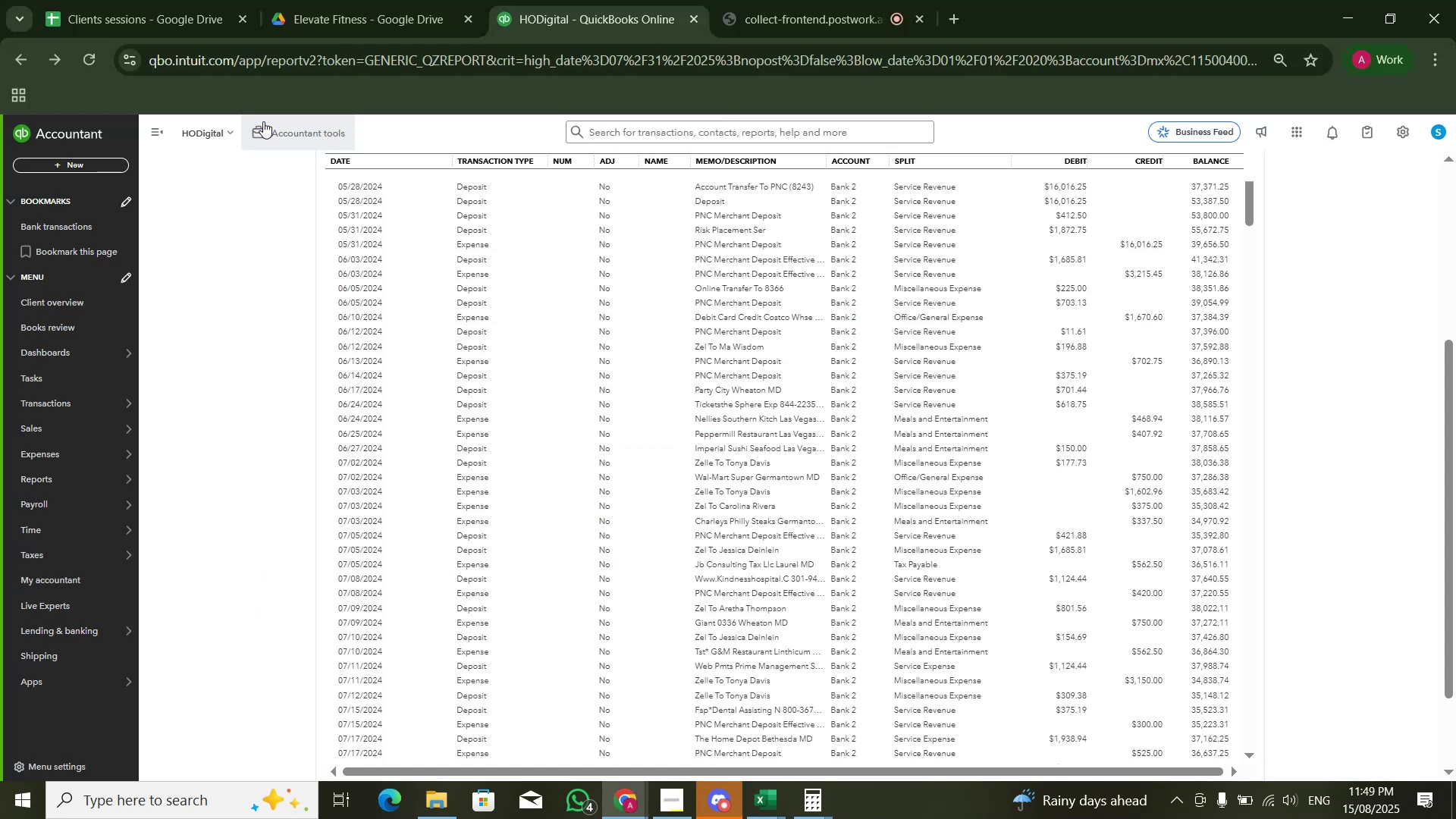 
key(Alt+Tab)
 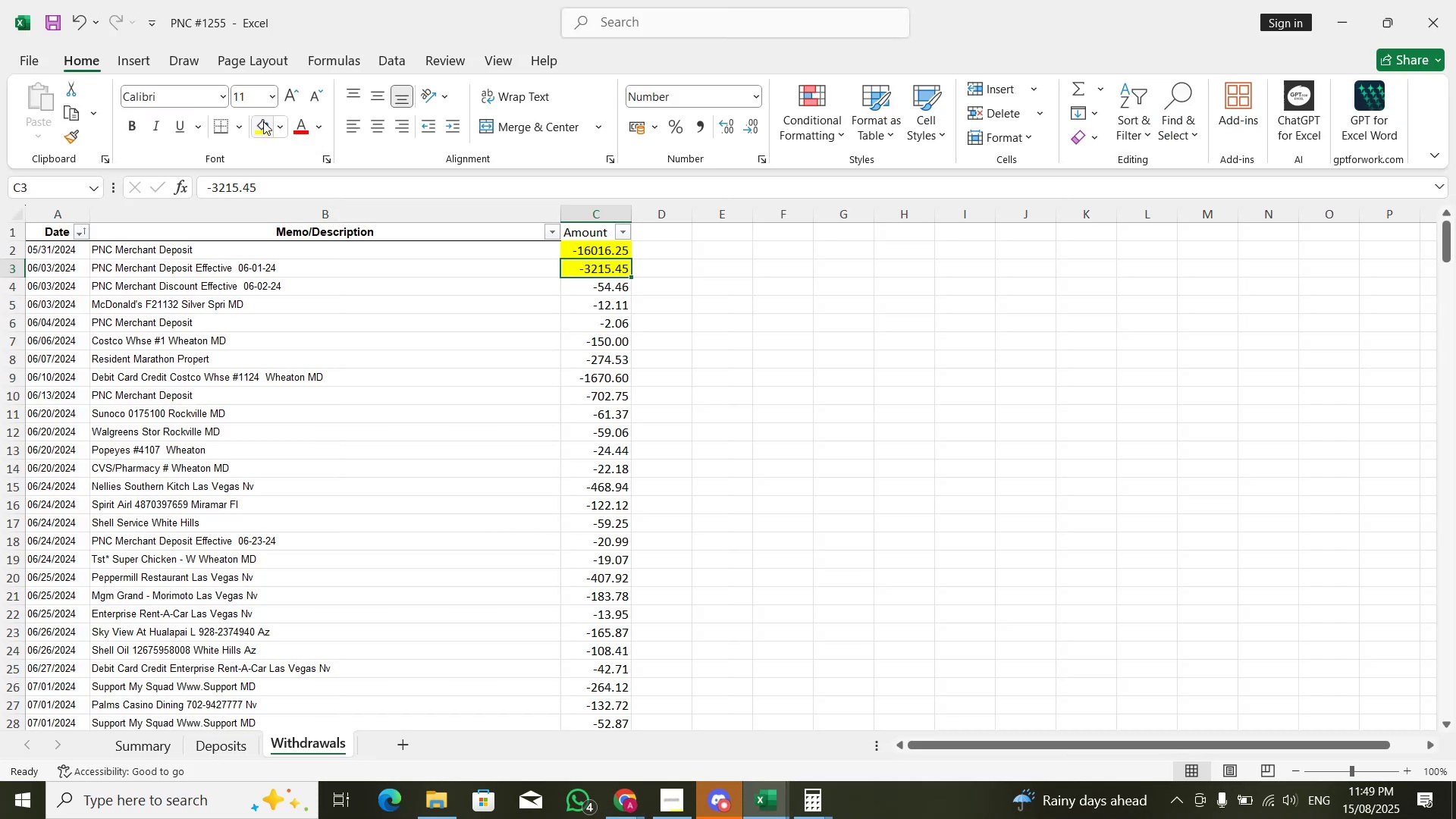 
key(ArrowDown)
 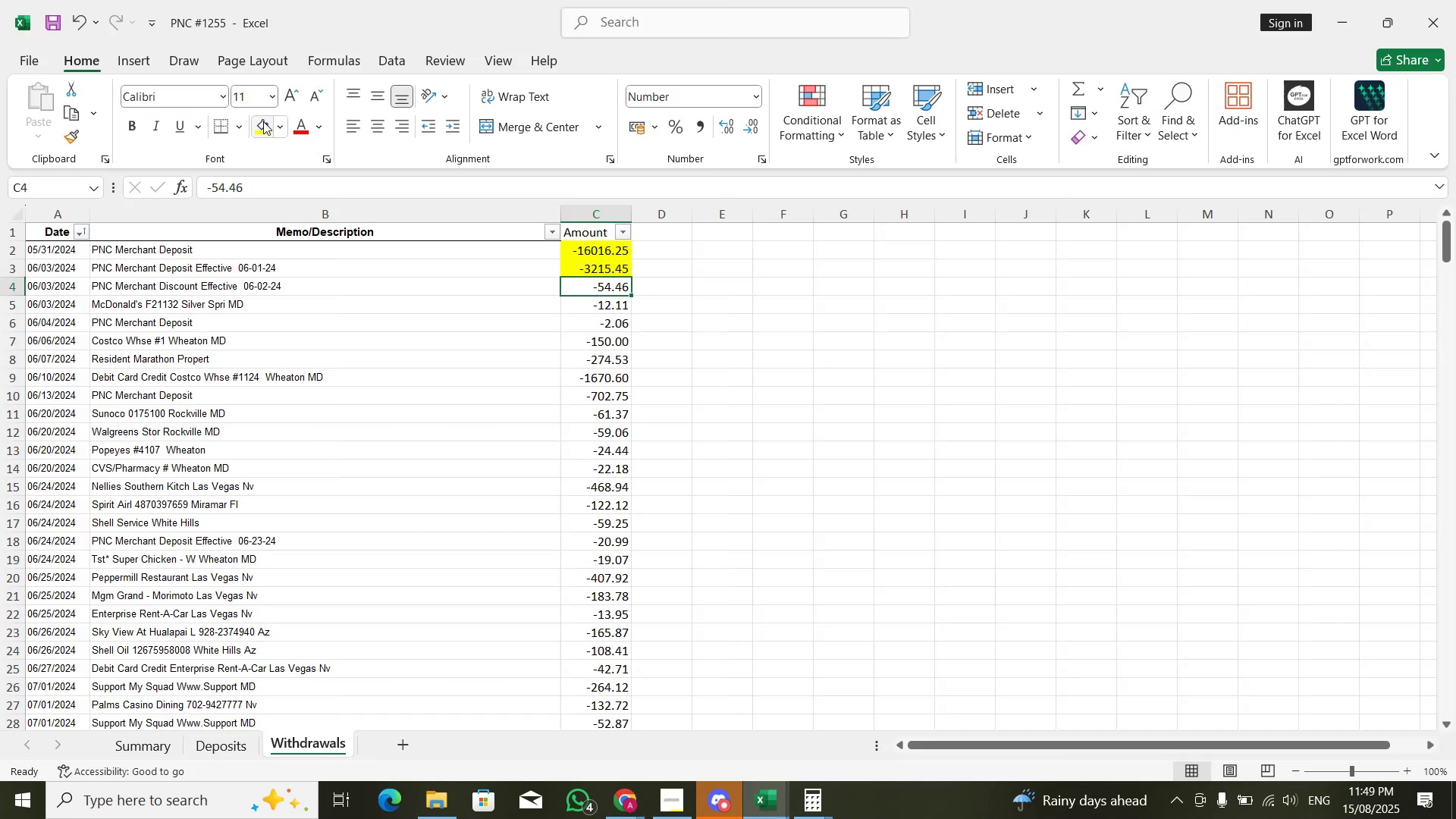 
key(ArrowDown)
 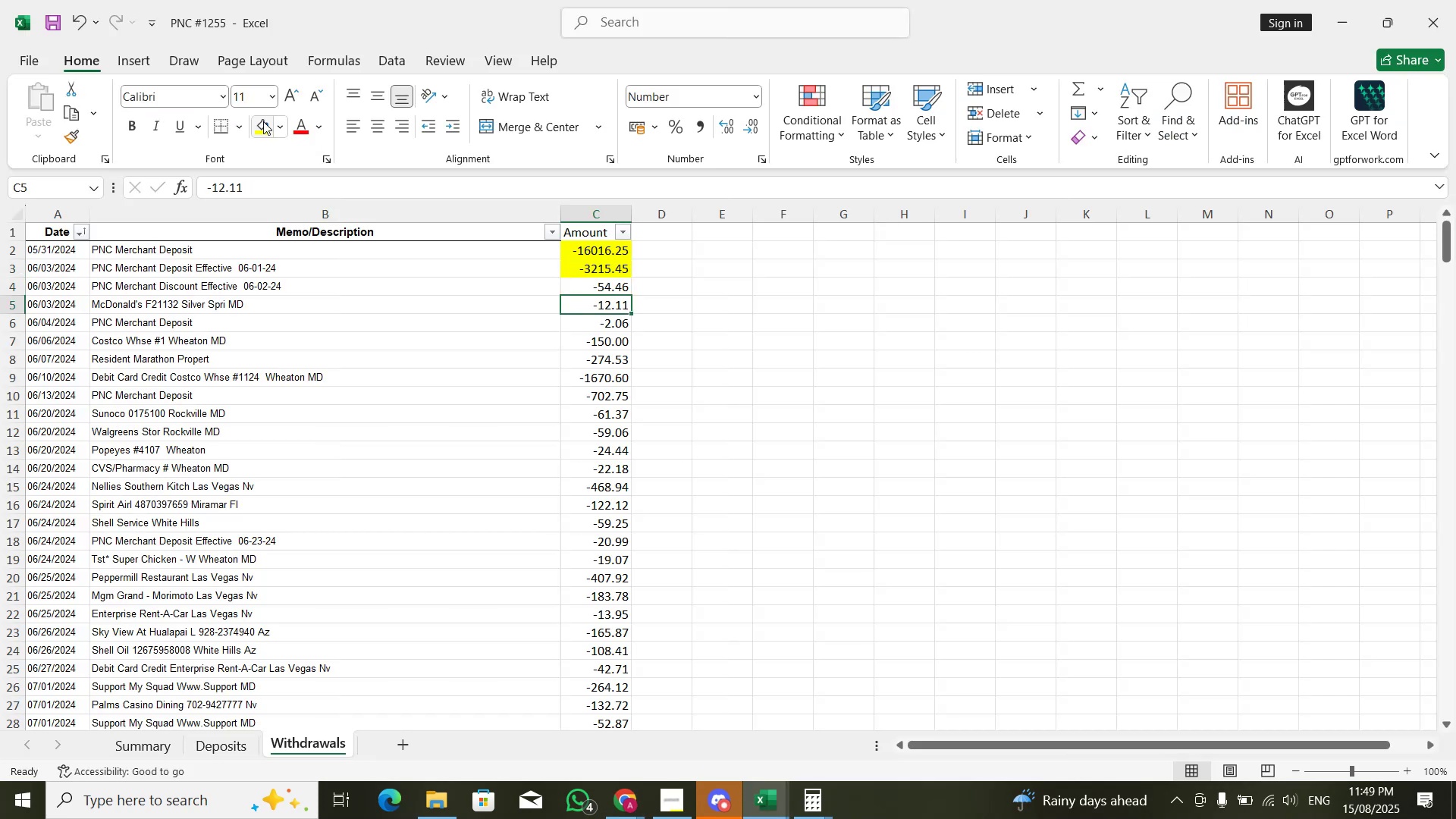 
key(ArrowDown)
 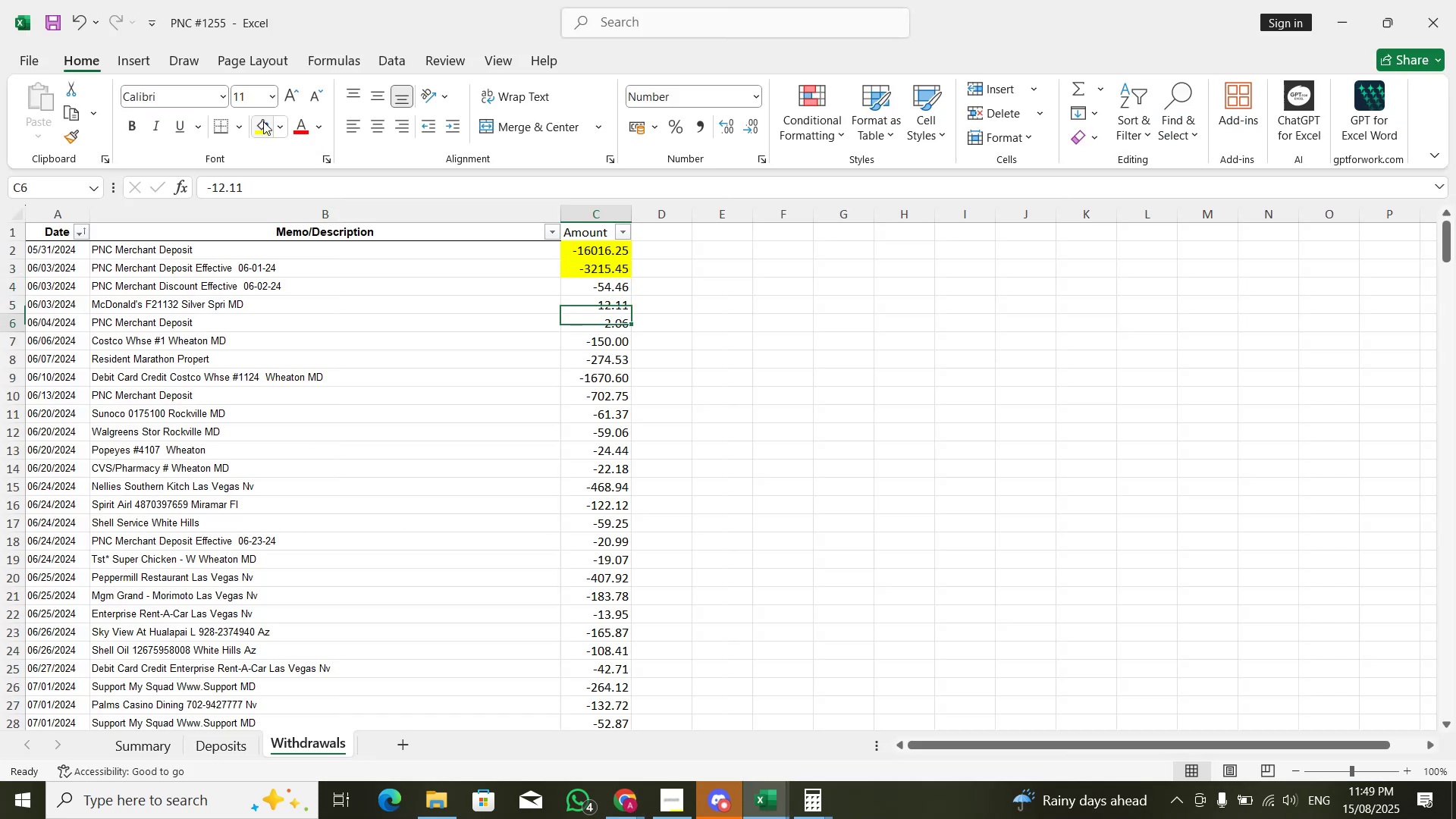 
key(ArrowDown)
 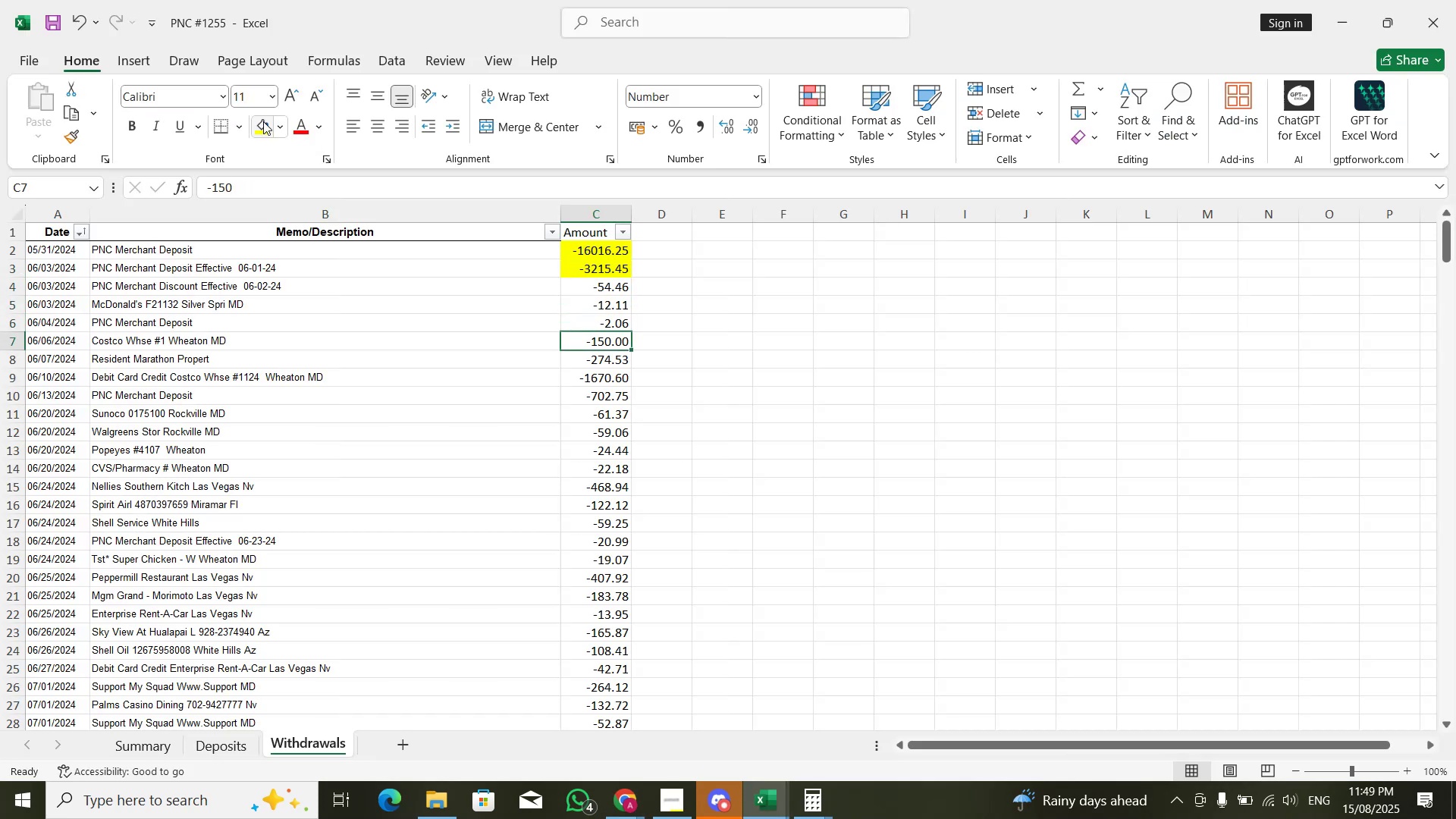 
key(ArrowDown)
 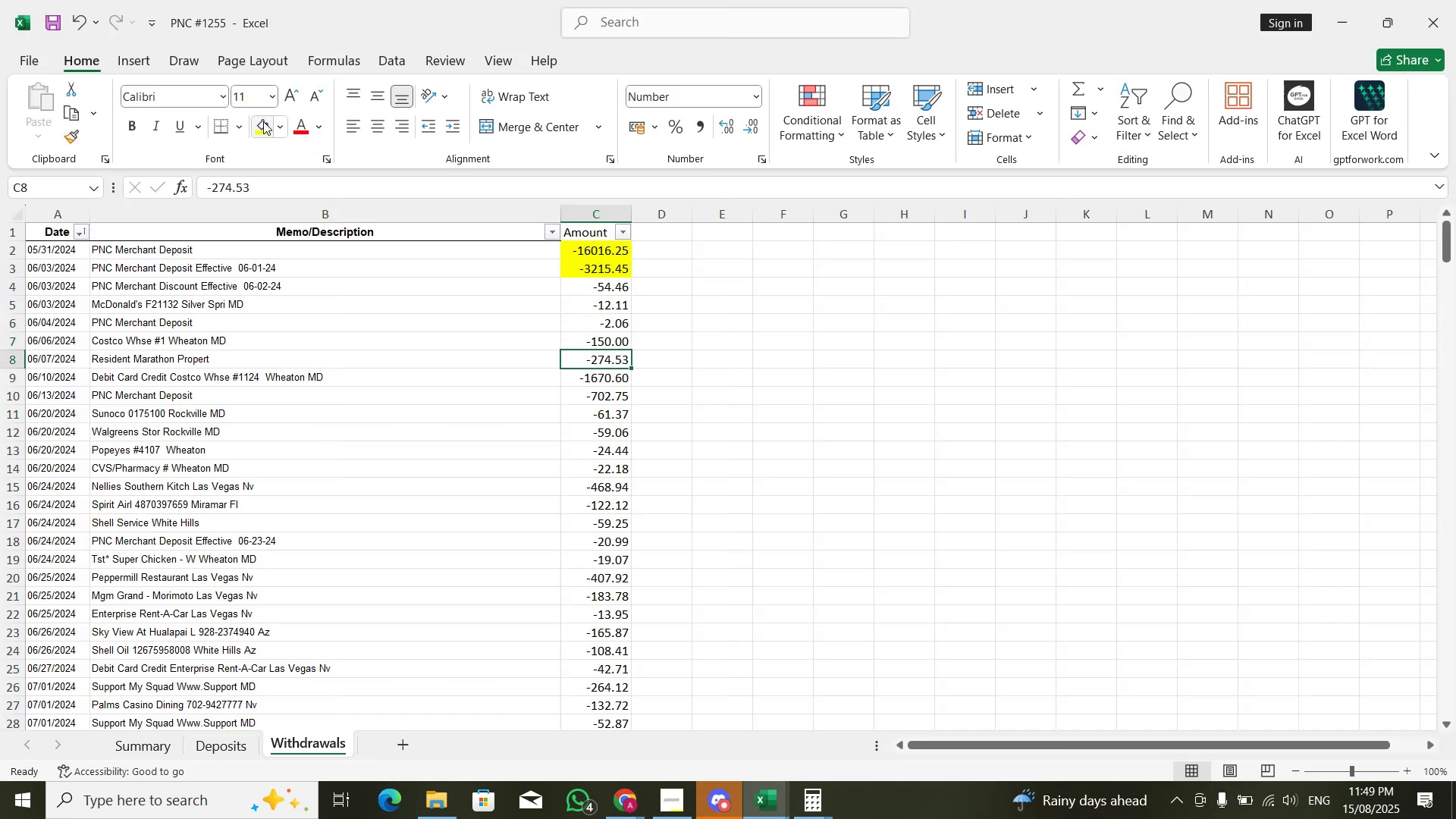 
key(ArrowDown)
 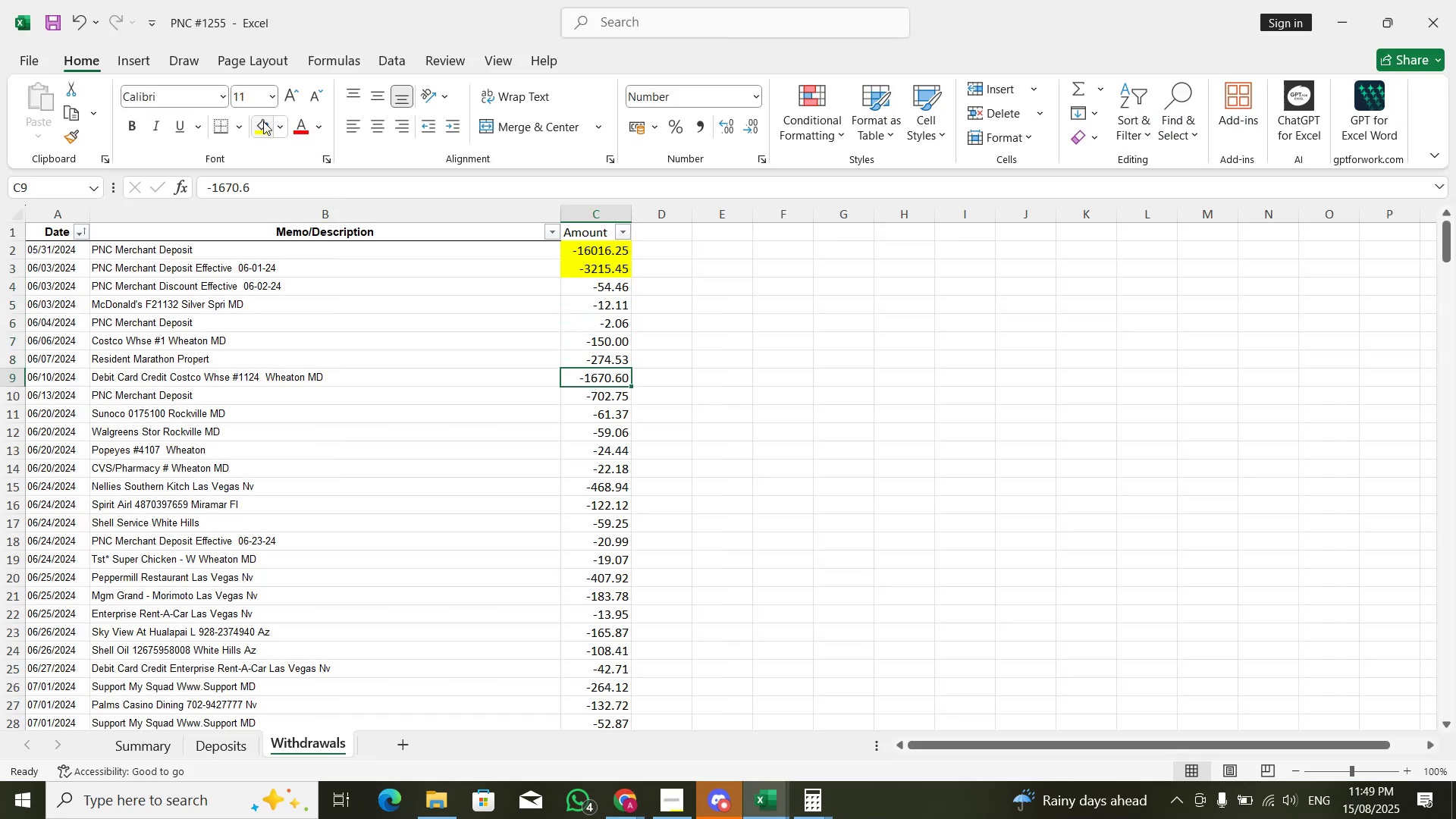 
left_click([263, 121])
 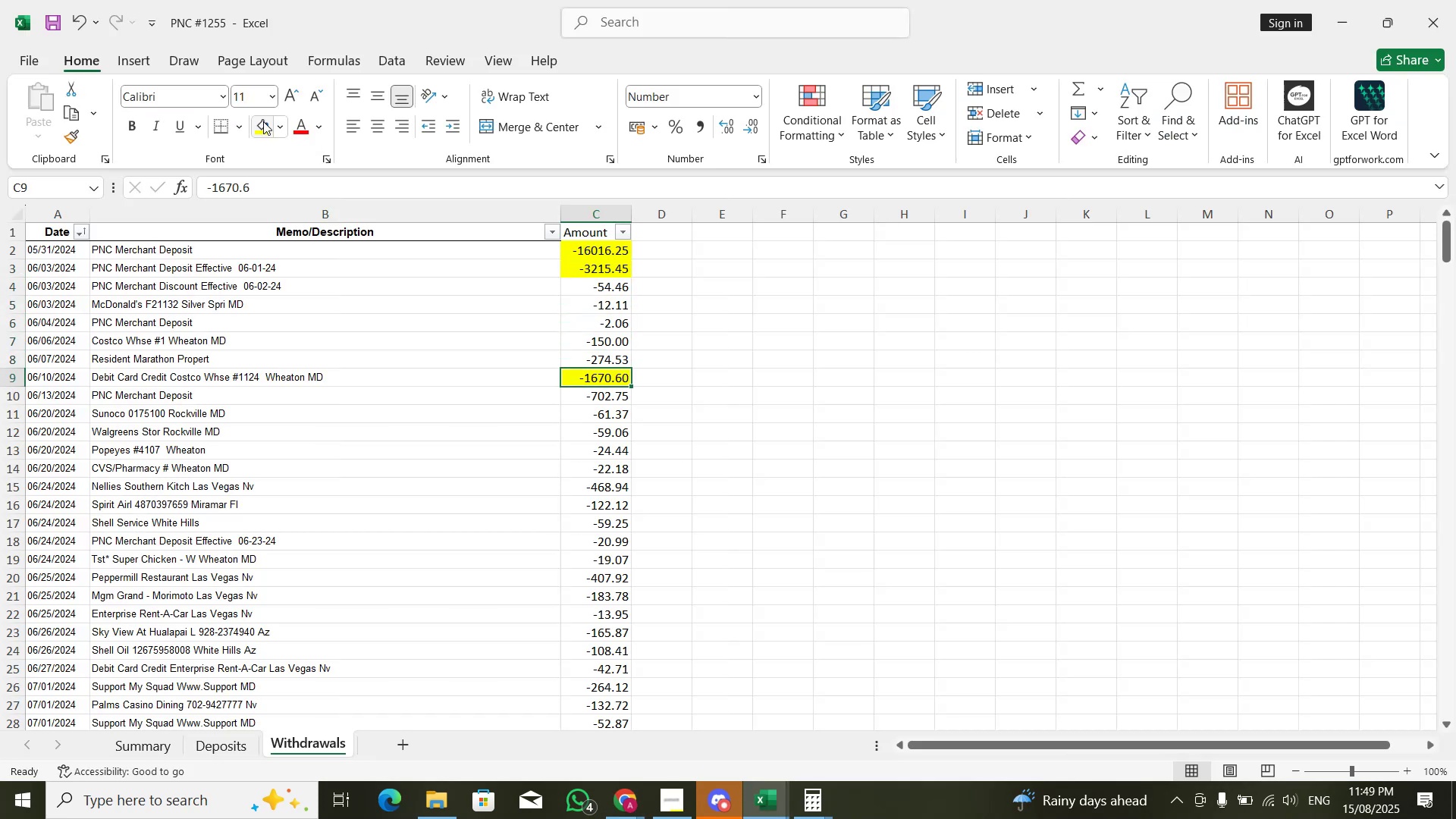 
key(ArrowUp)
 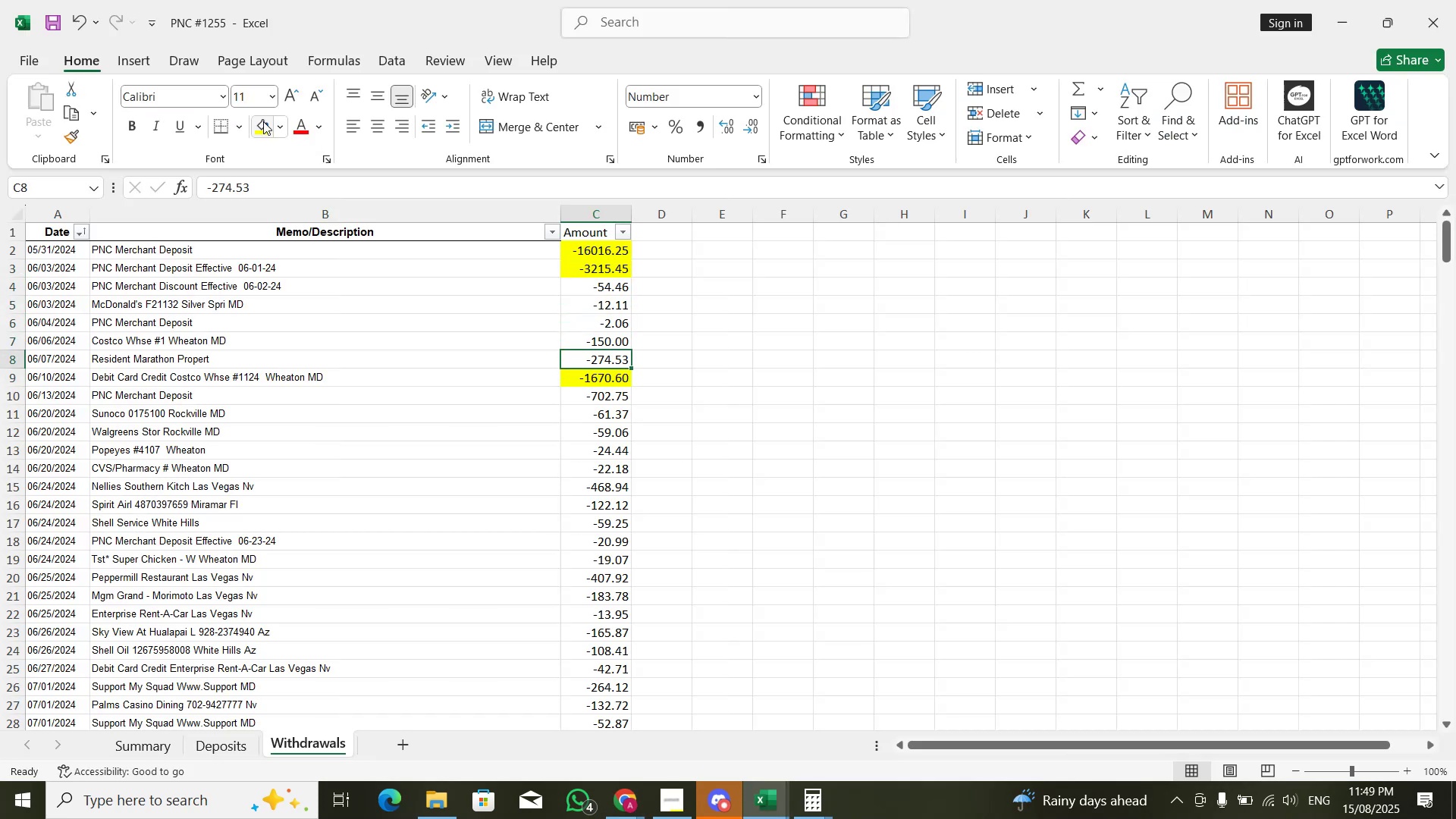 
key(ArrowUp)
 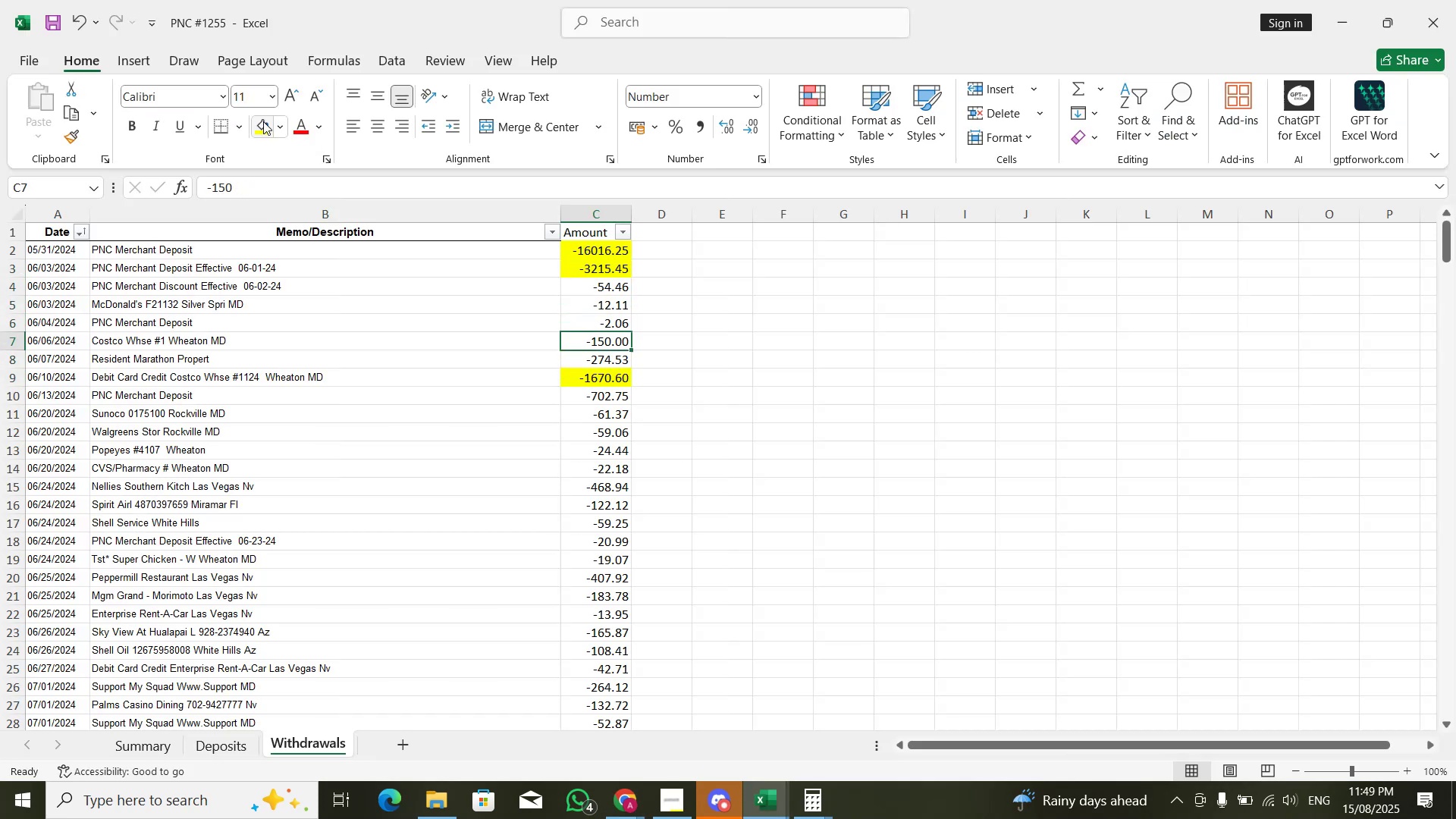 
key(ArrowUp)
 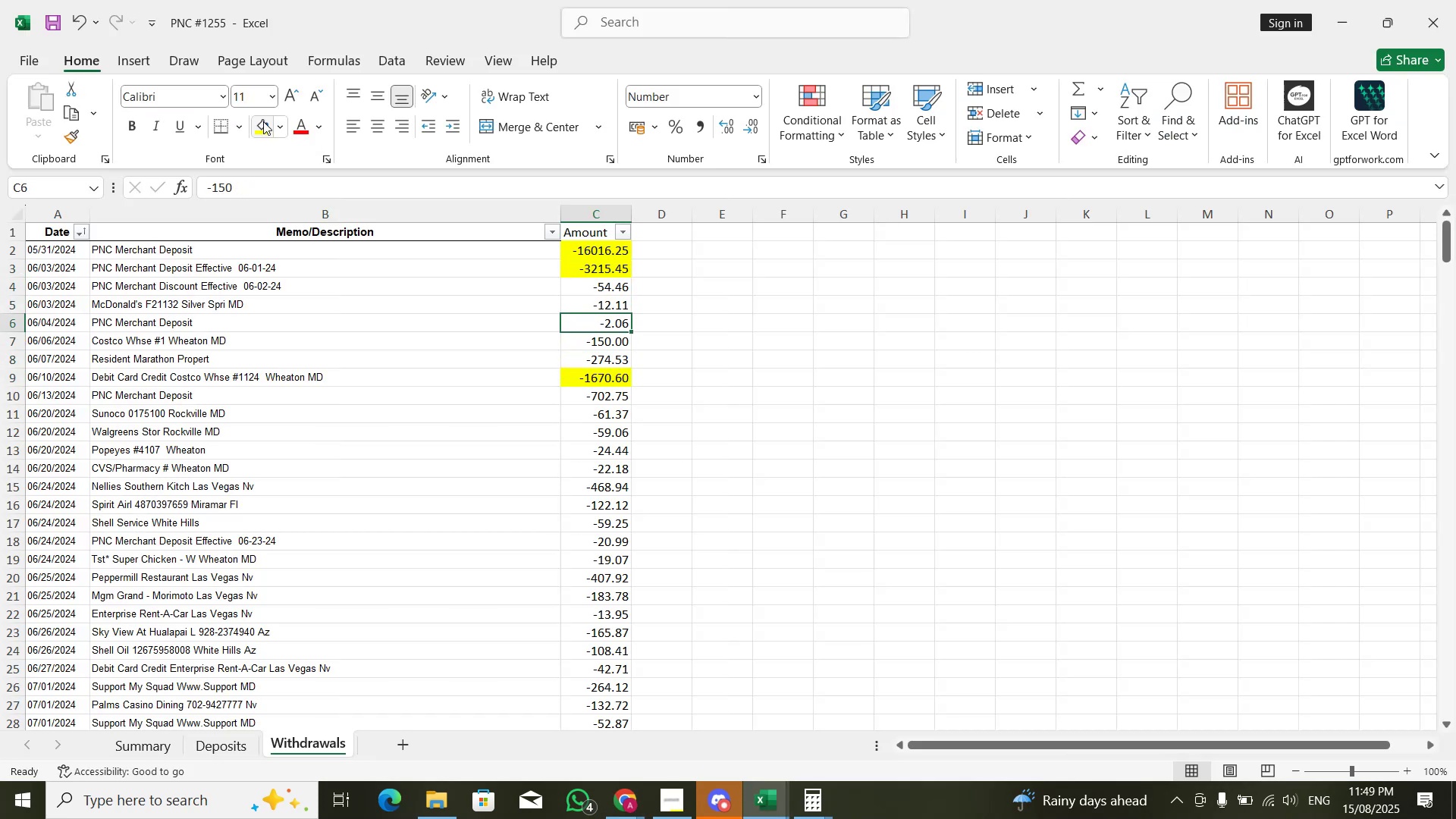 
key(ArrowUp)
 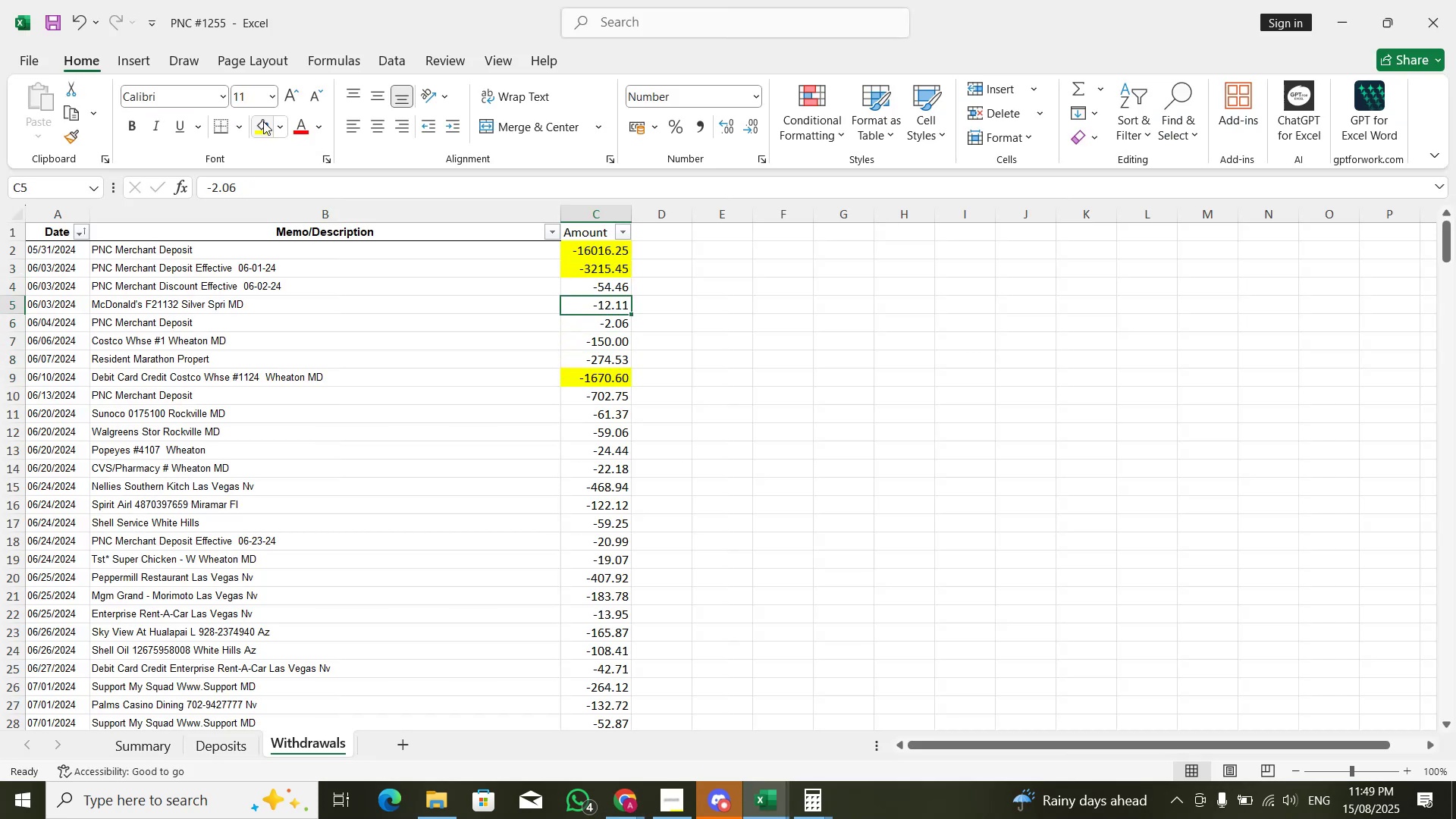 
key(ArrowUp)
 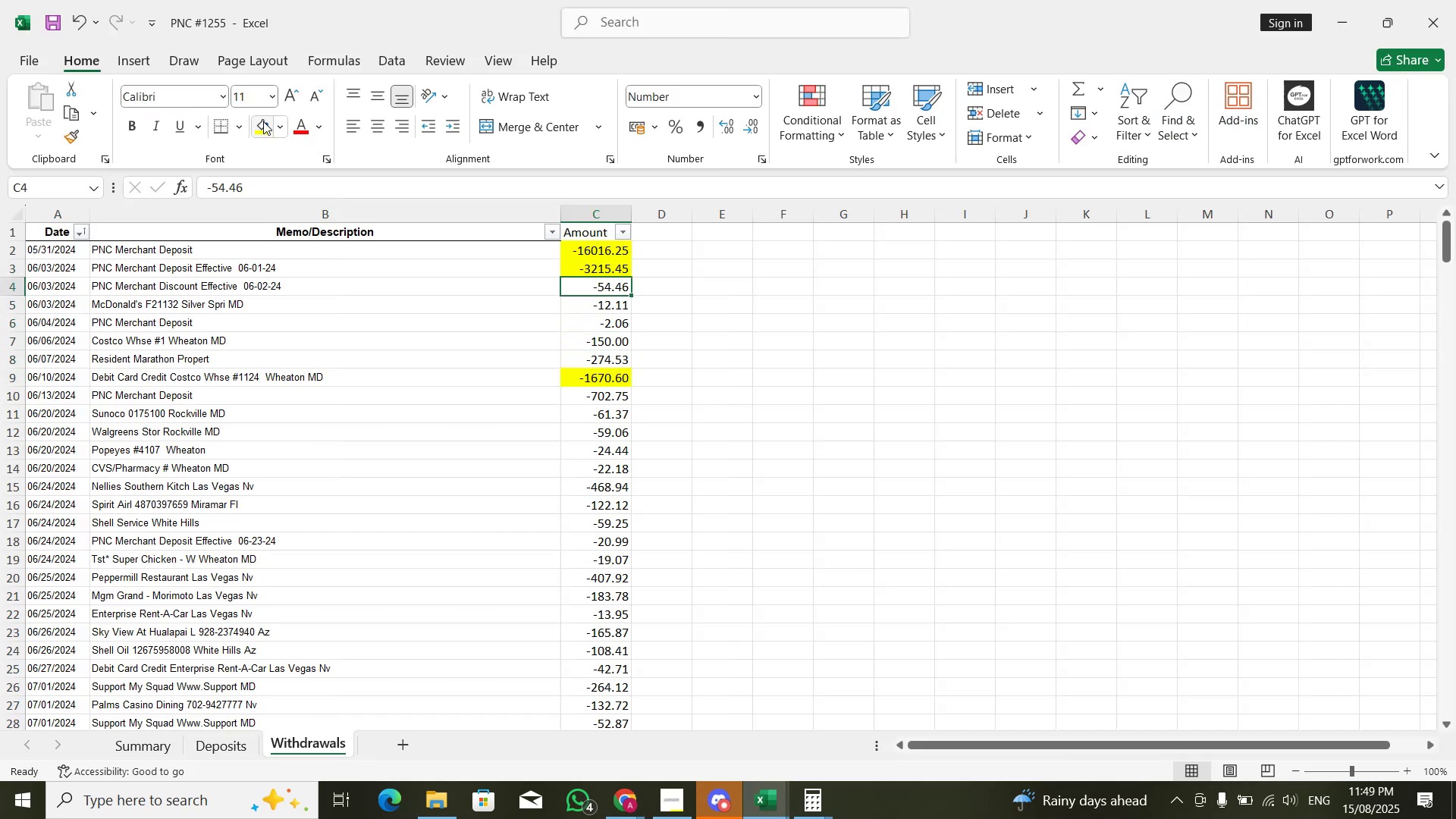 
key(Alt+AltLeft)
 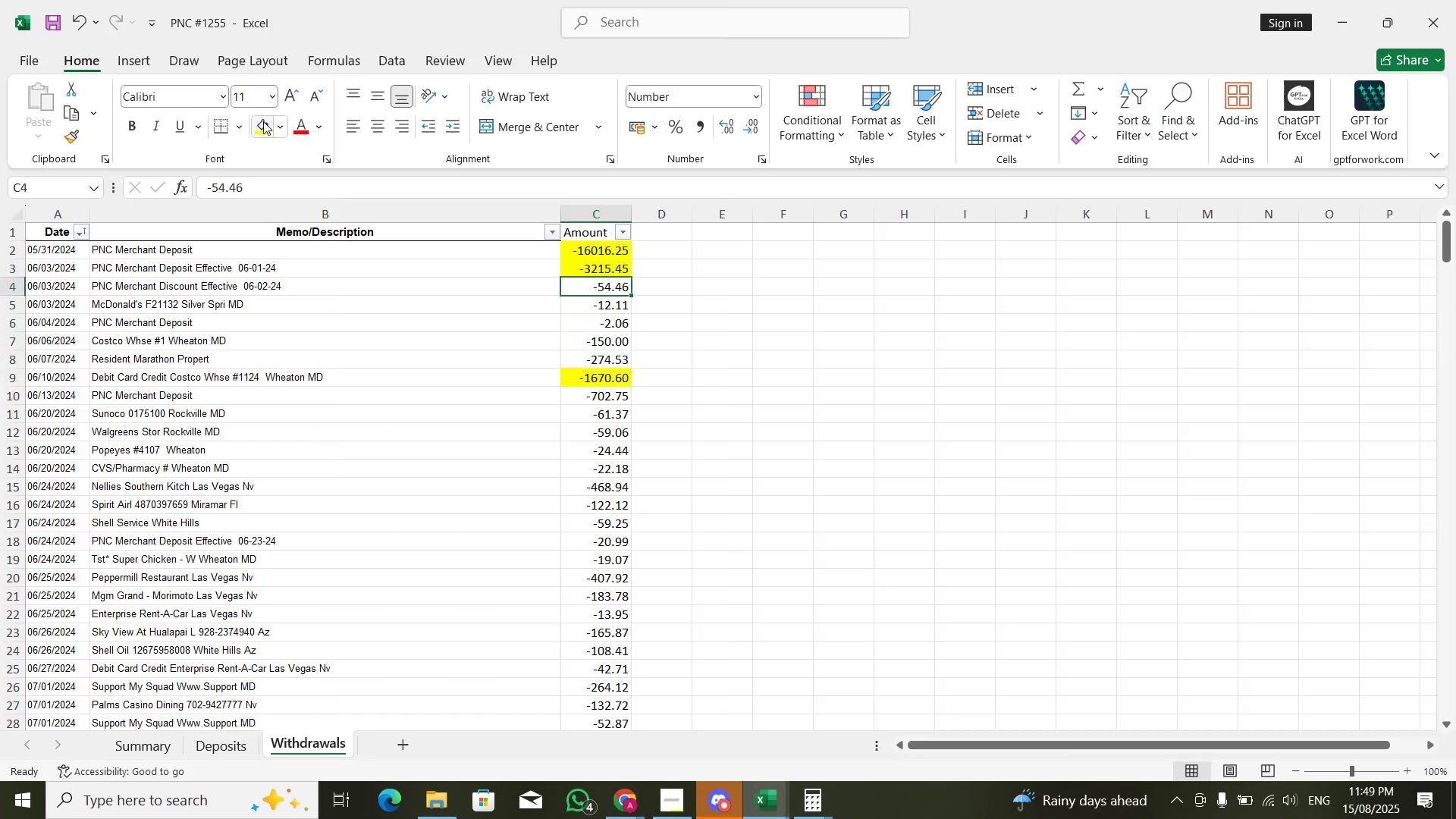 
key(Alt+Tab)
 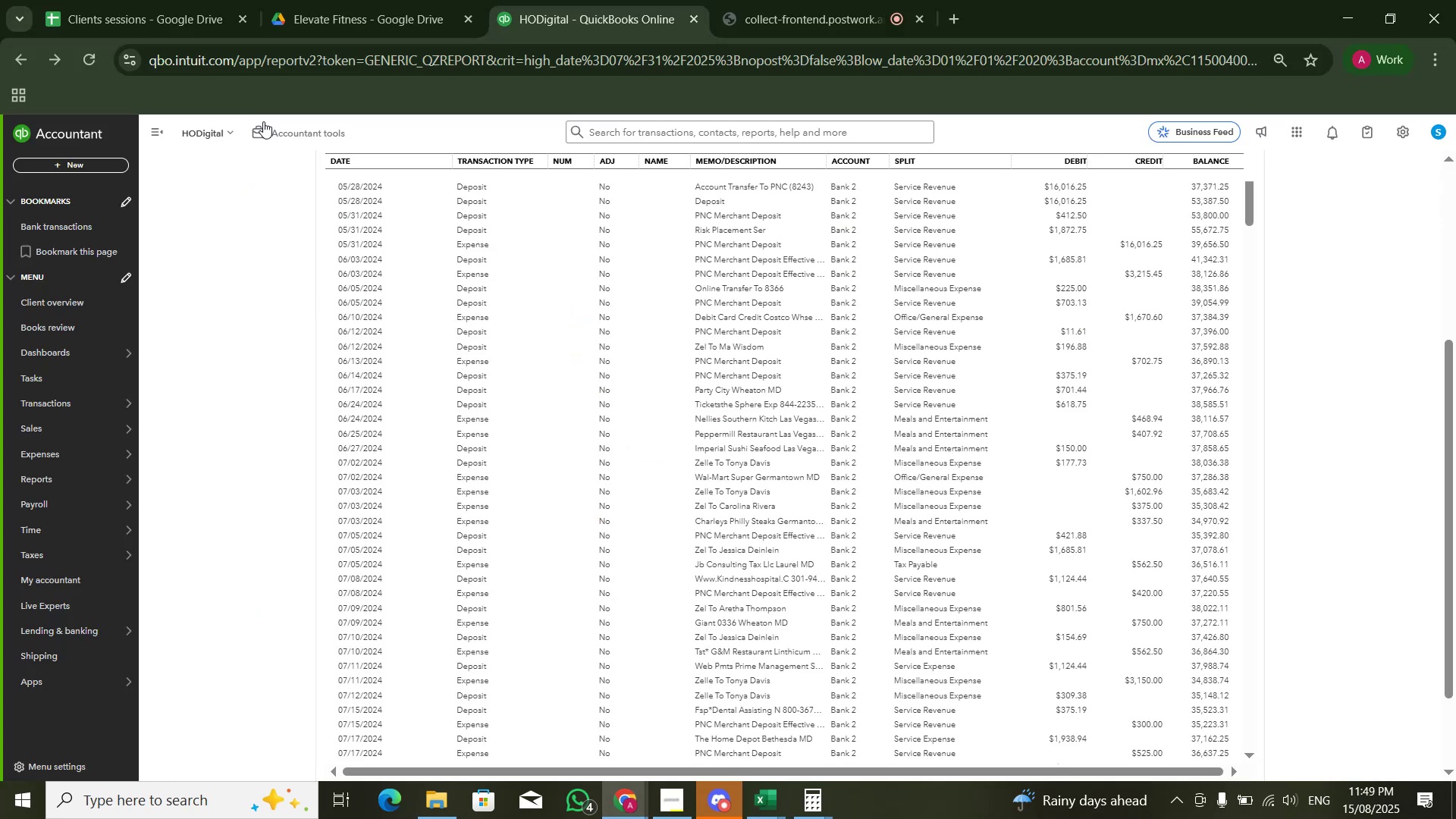 
key(Alt+AltLeft)
 